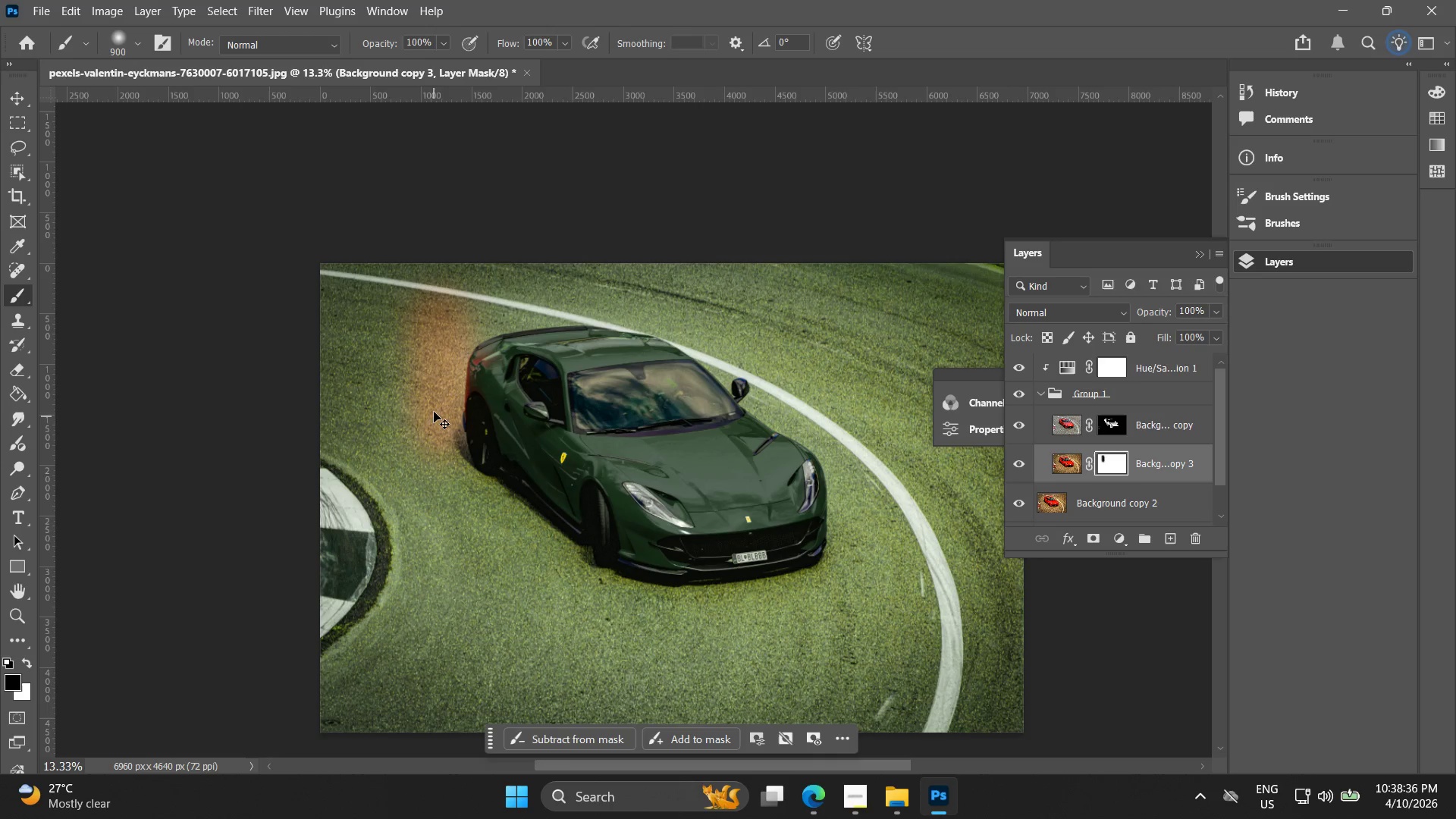 
key(Control+Z)
 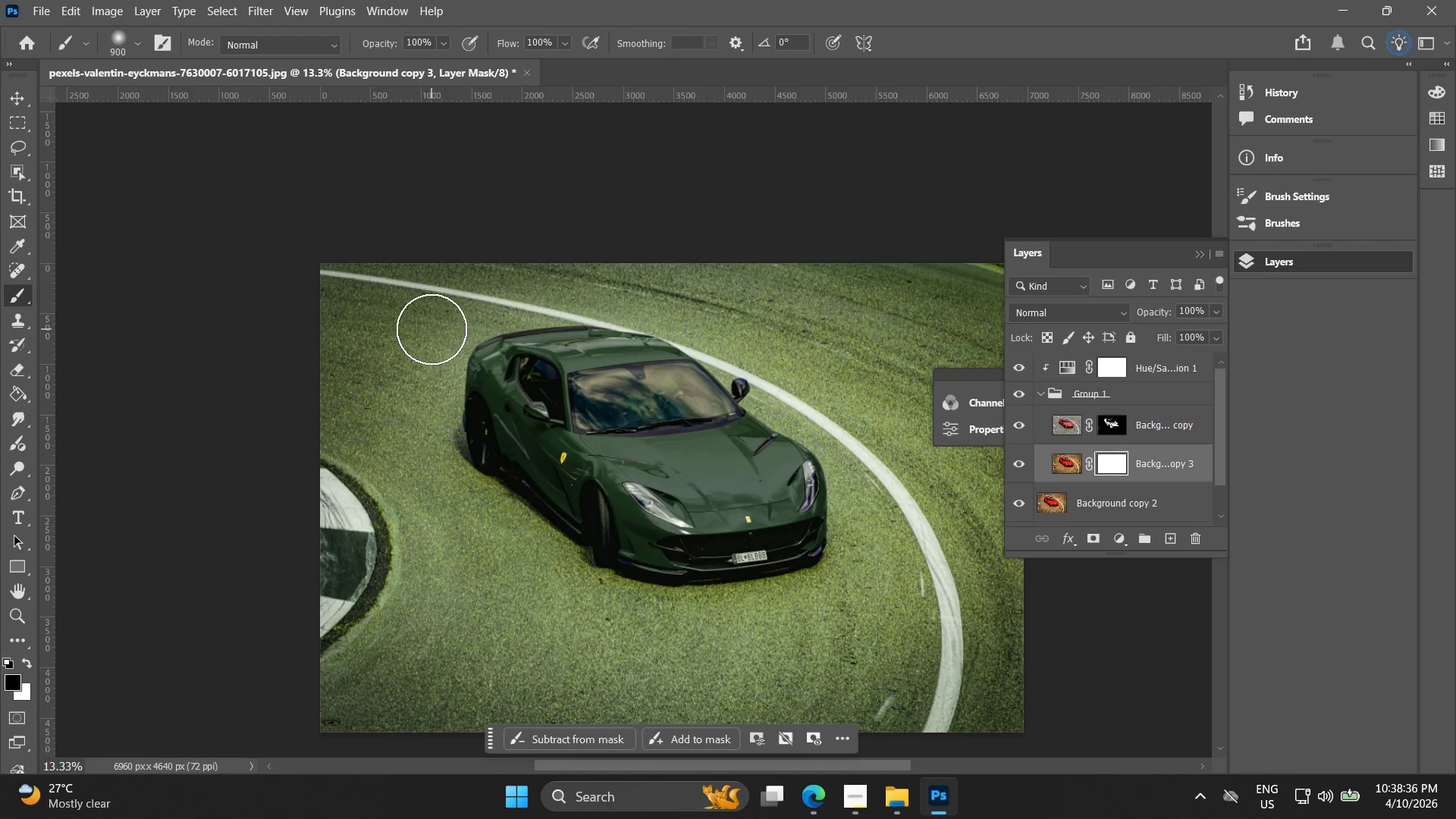 
left_click_drag(start_coordinate=[431, 334], to_coordinate=[315, 655])
 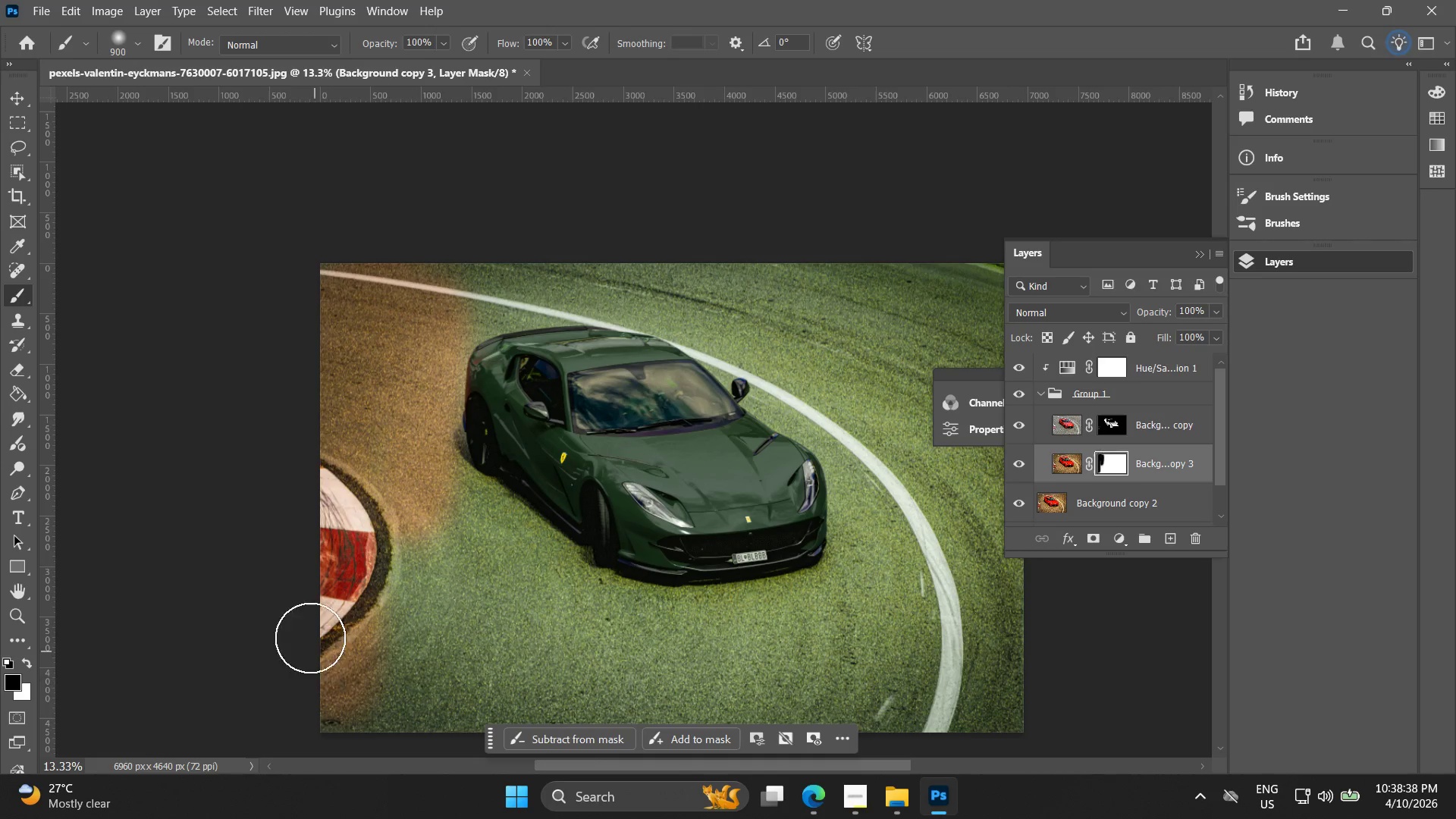 
hold_key(key=Space, duration=0.48)
 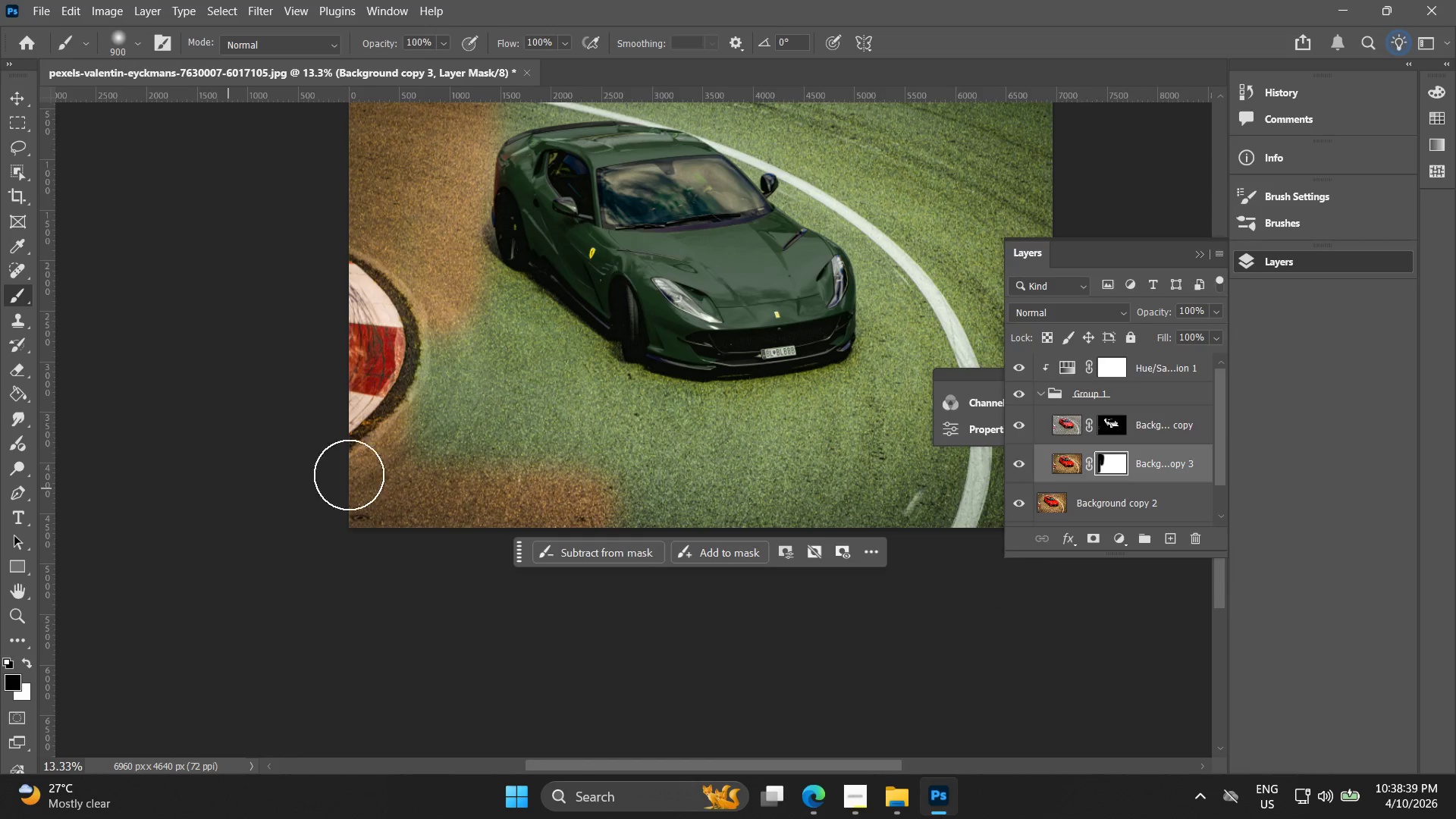 
left_click_drag(start_coordinate=[307, 607], to_coordinate=[336, 403])
 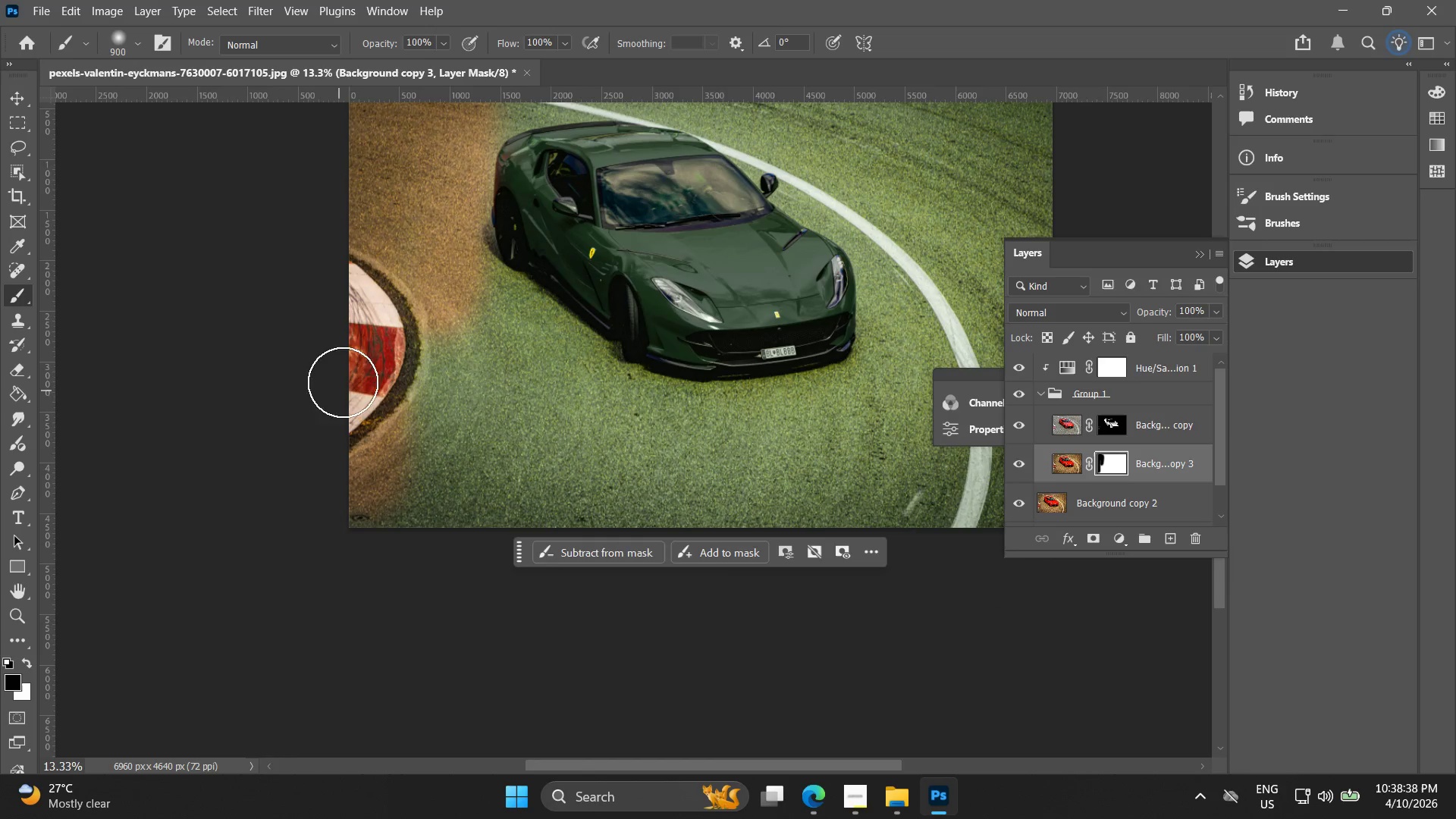 
left_click_drag(start_coordinate=[347, 382], to_coordinate=[758, 438])
 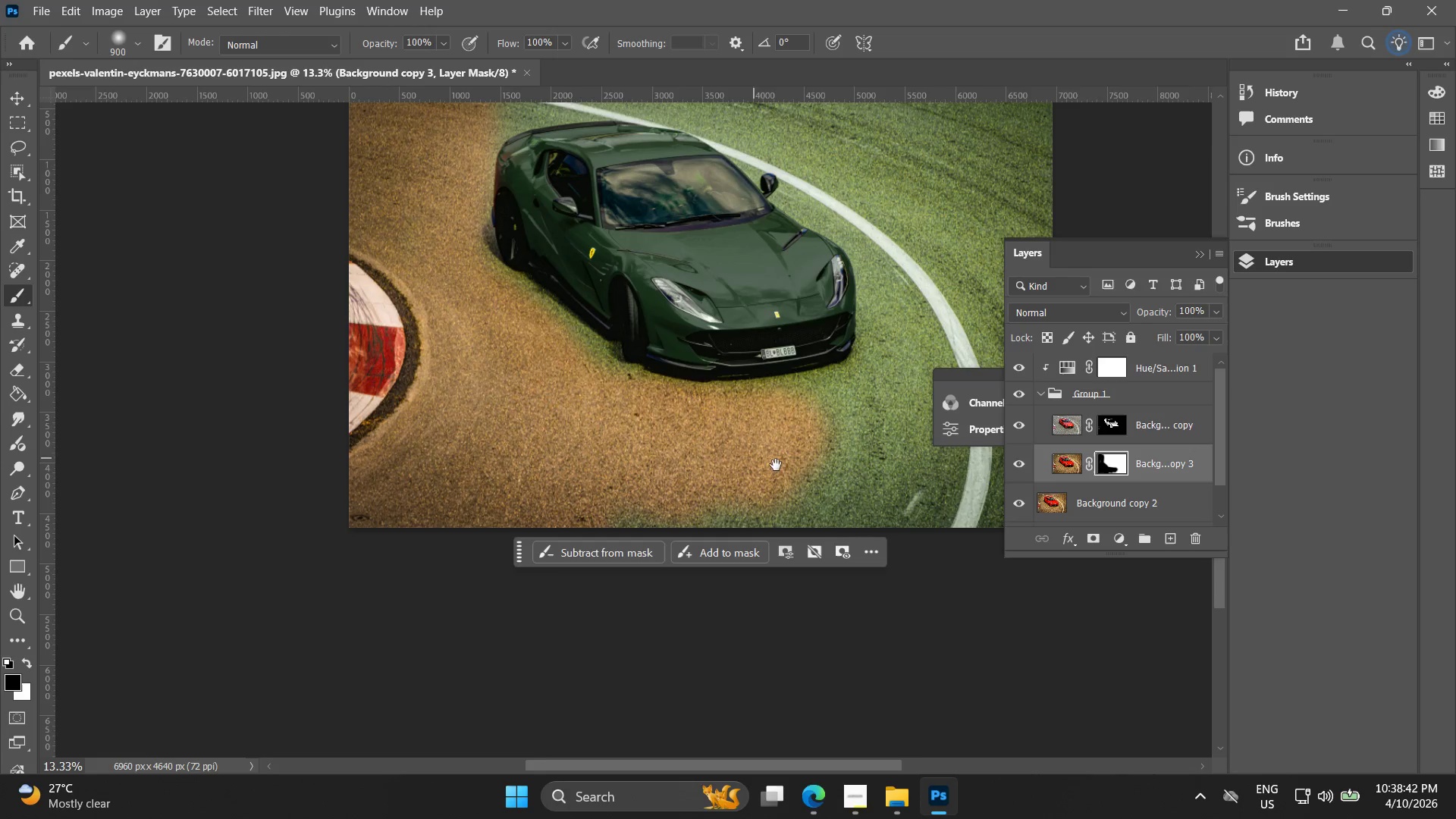 
hold_key(key=Space, duration=0.52)
 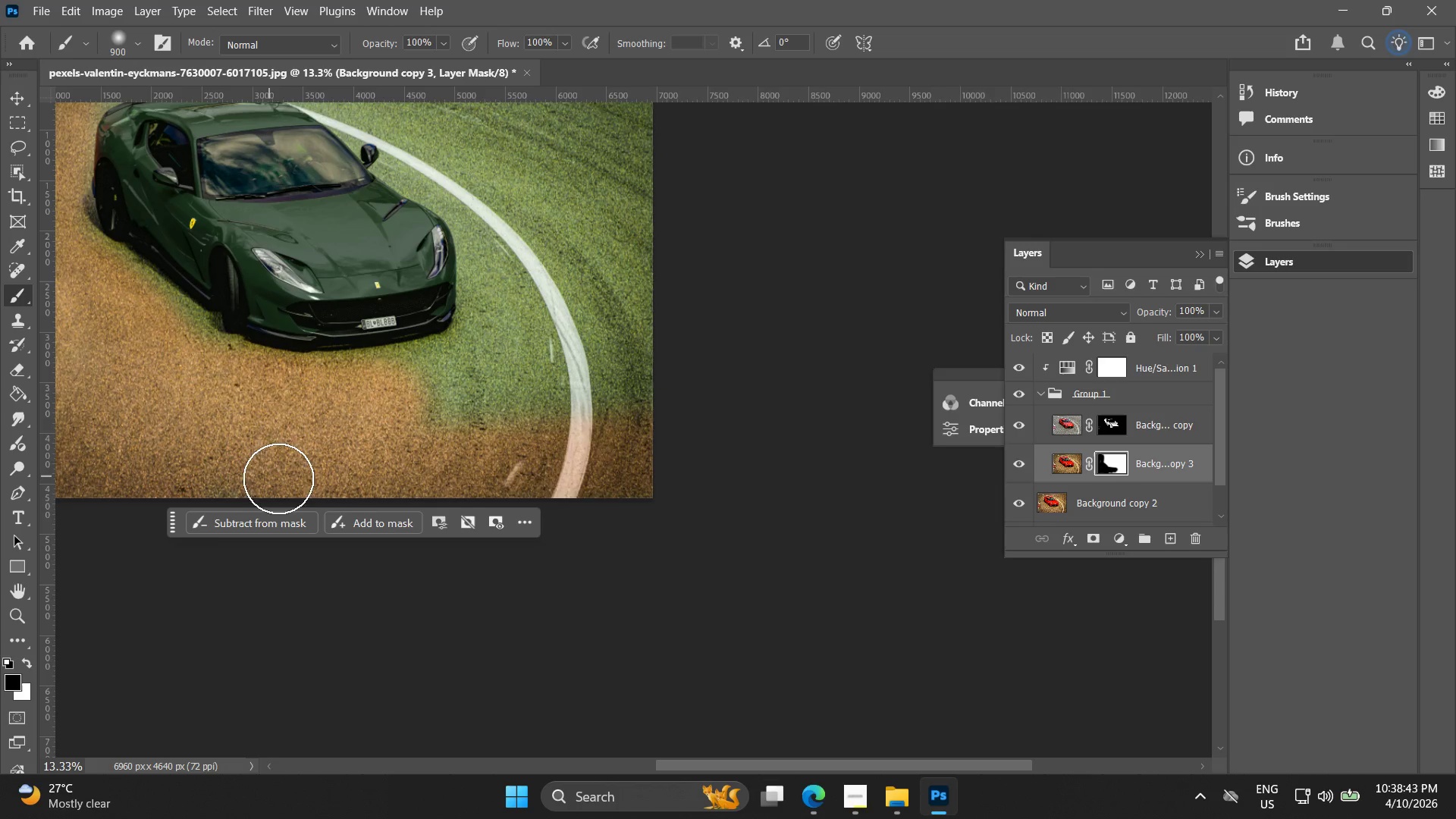 
left_click_drag(start_coordinate=[798, 463], to_coordinate=[398, 434])
 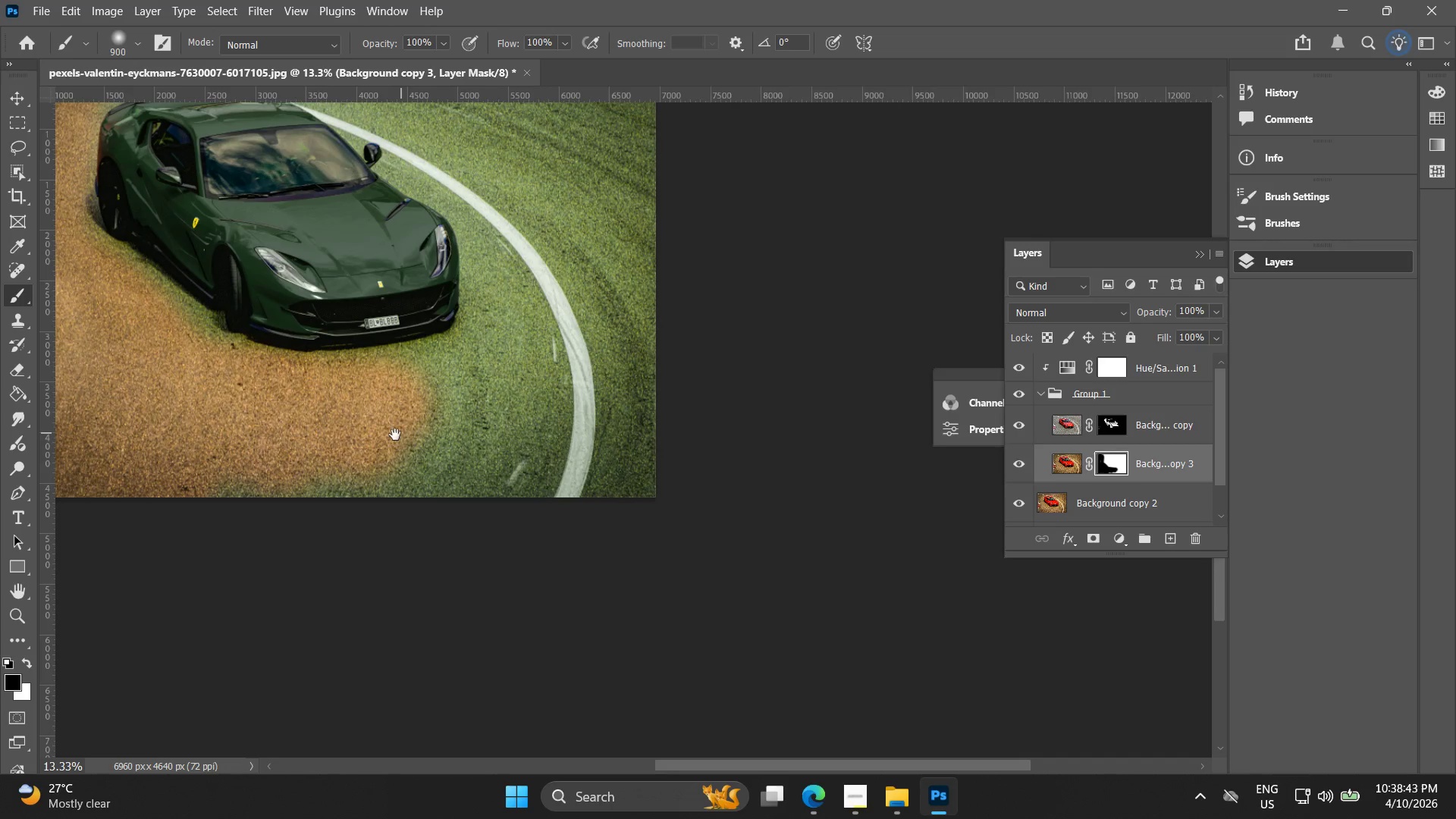 
hold_key(key=Space, duration=7.28)
 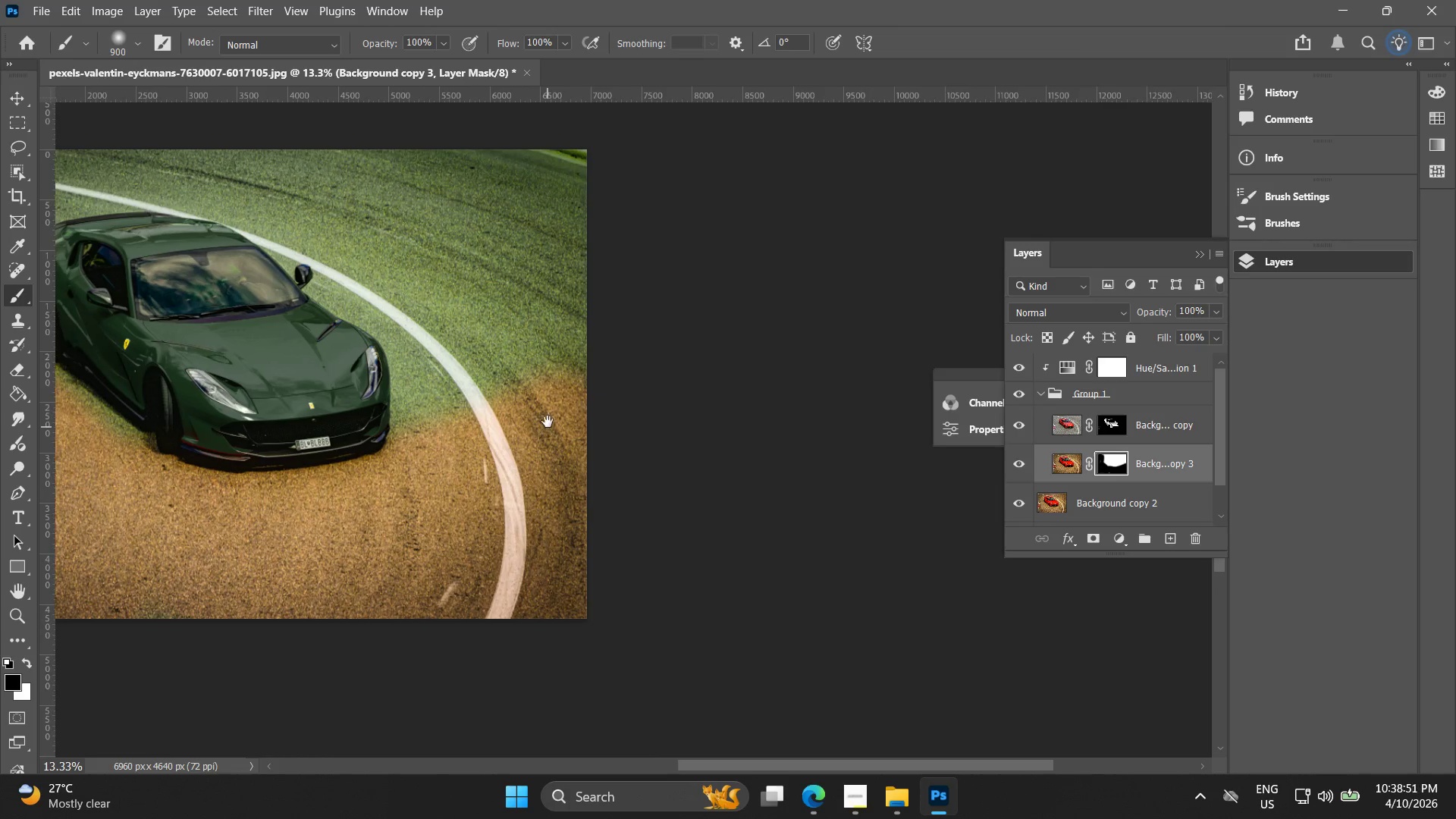 
left_click_drag(start_coordinate=[238, 465], to_coordinate=[641, 278])
 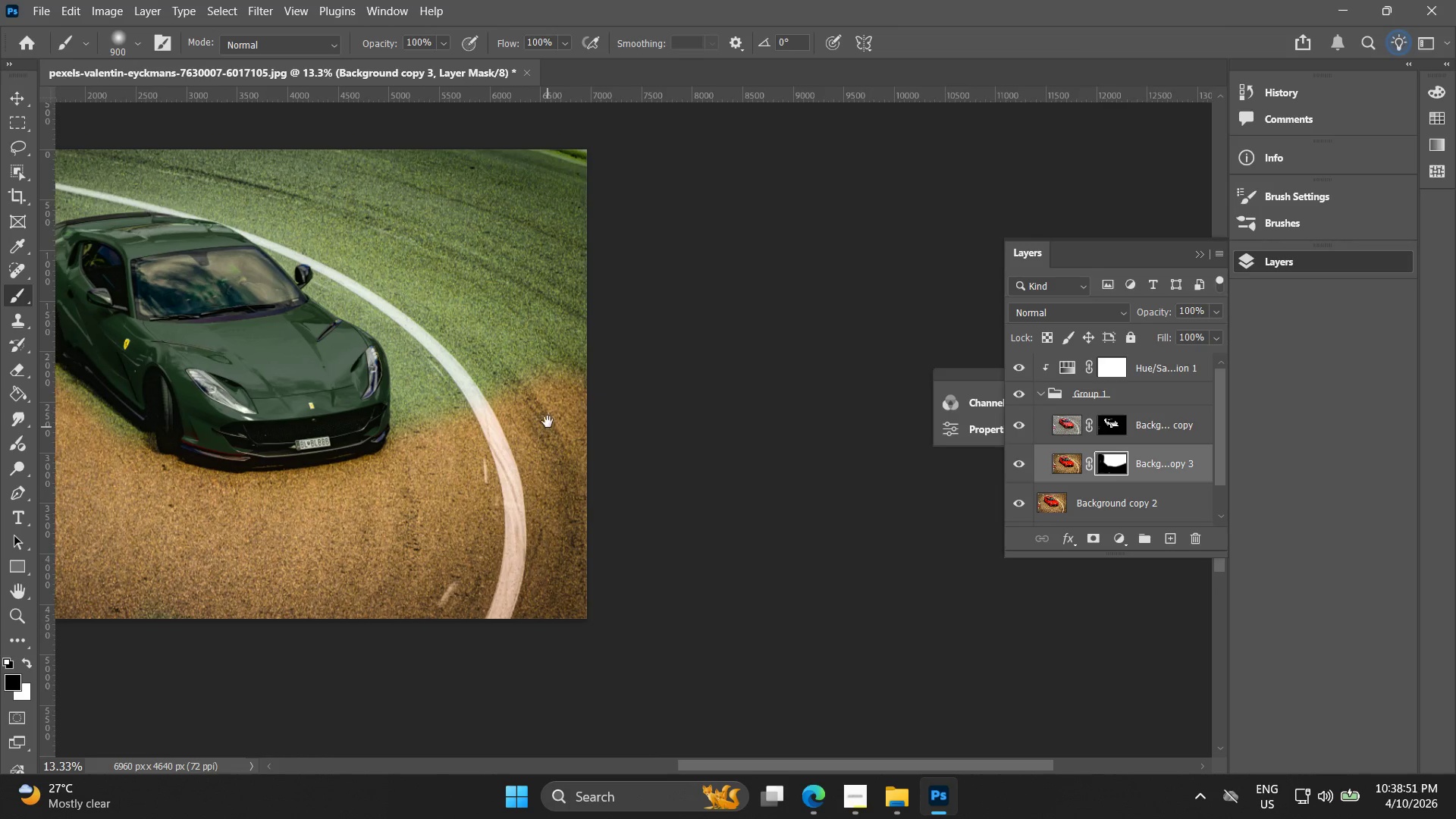 
hold_key(key=Space, duration=0.53)
 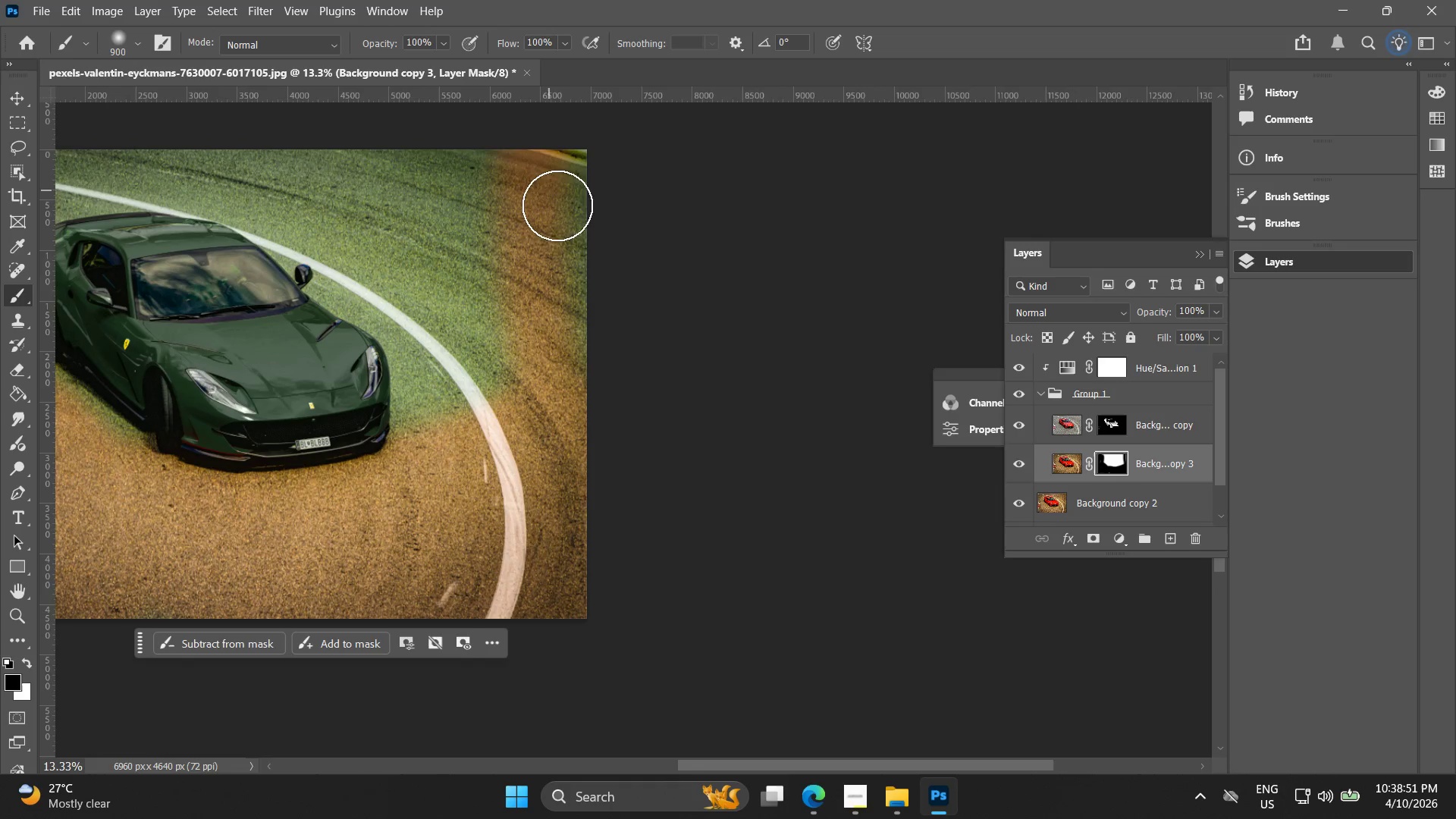 
left_click_drag(start_coordinate=[613, 306], to_coordinate=[548, 427])
 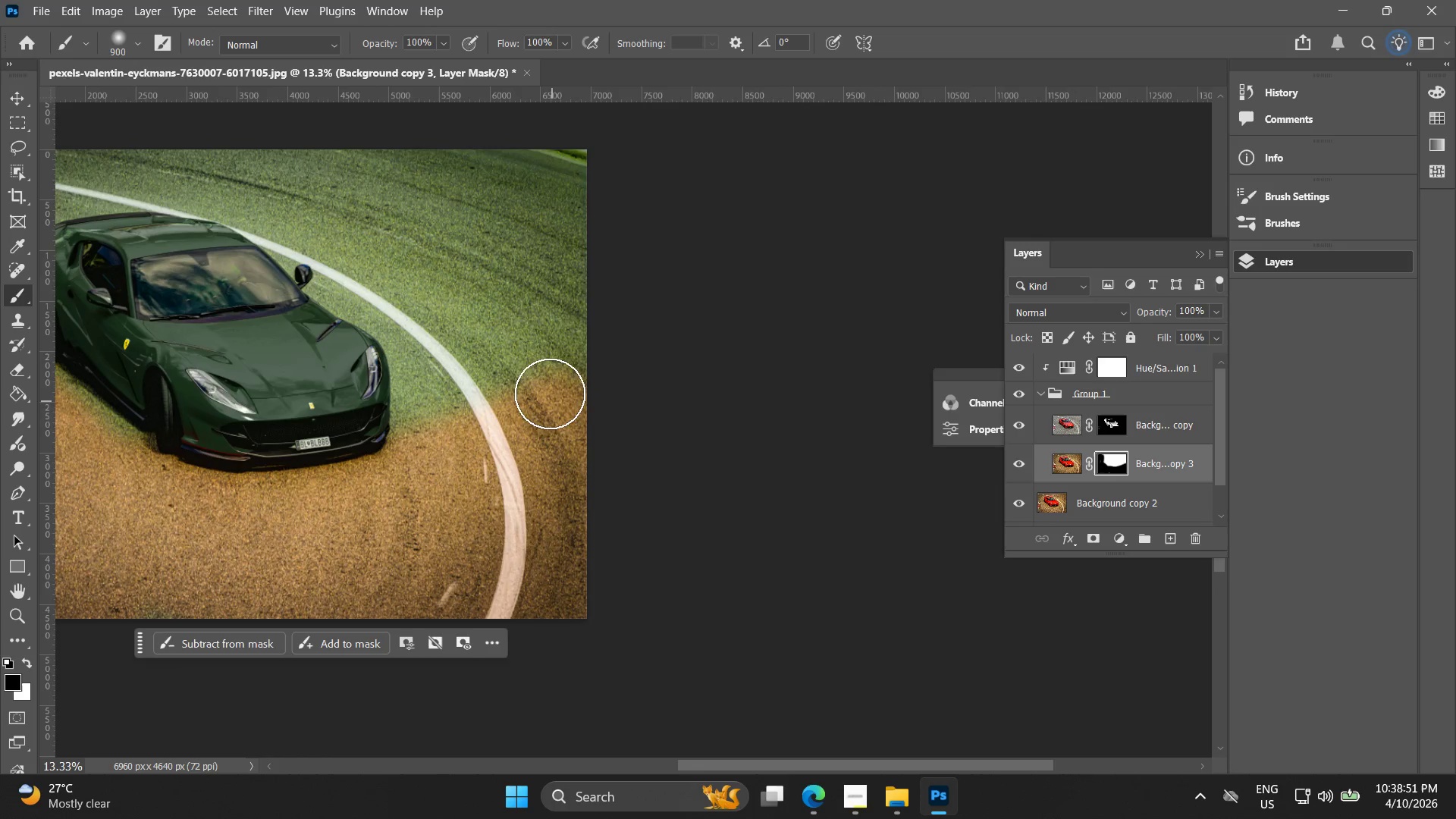 
left_click_drag(start_coordinate=[549, 387], to_coordinate=[536, 157])
 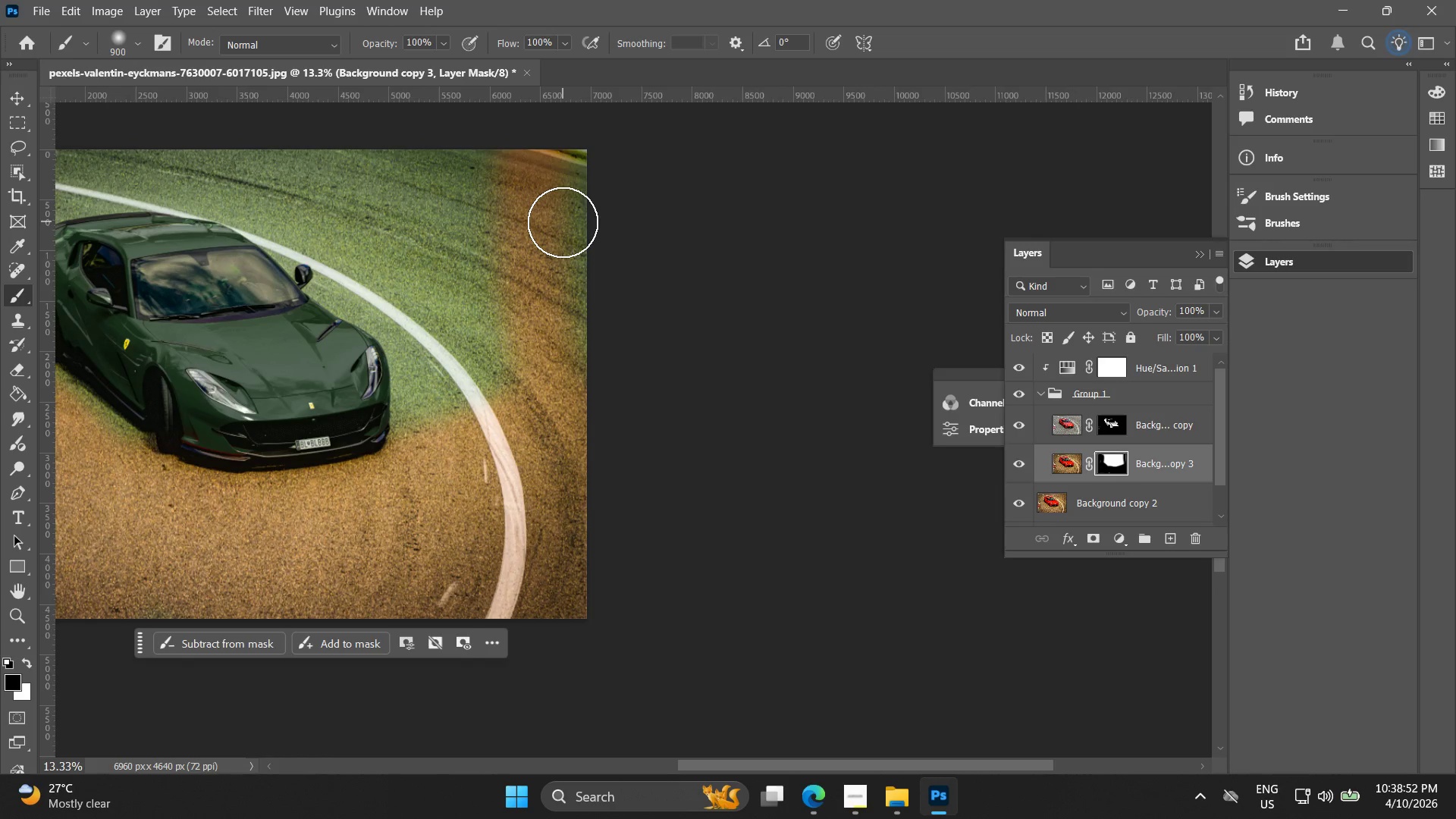 
hold_key(key=BracketRight, duration=0.75)
 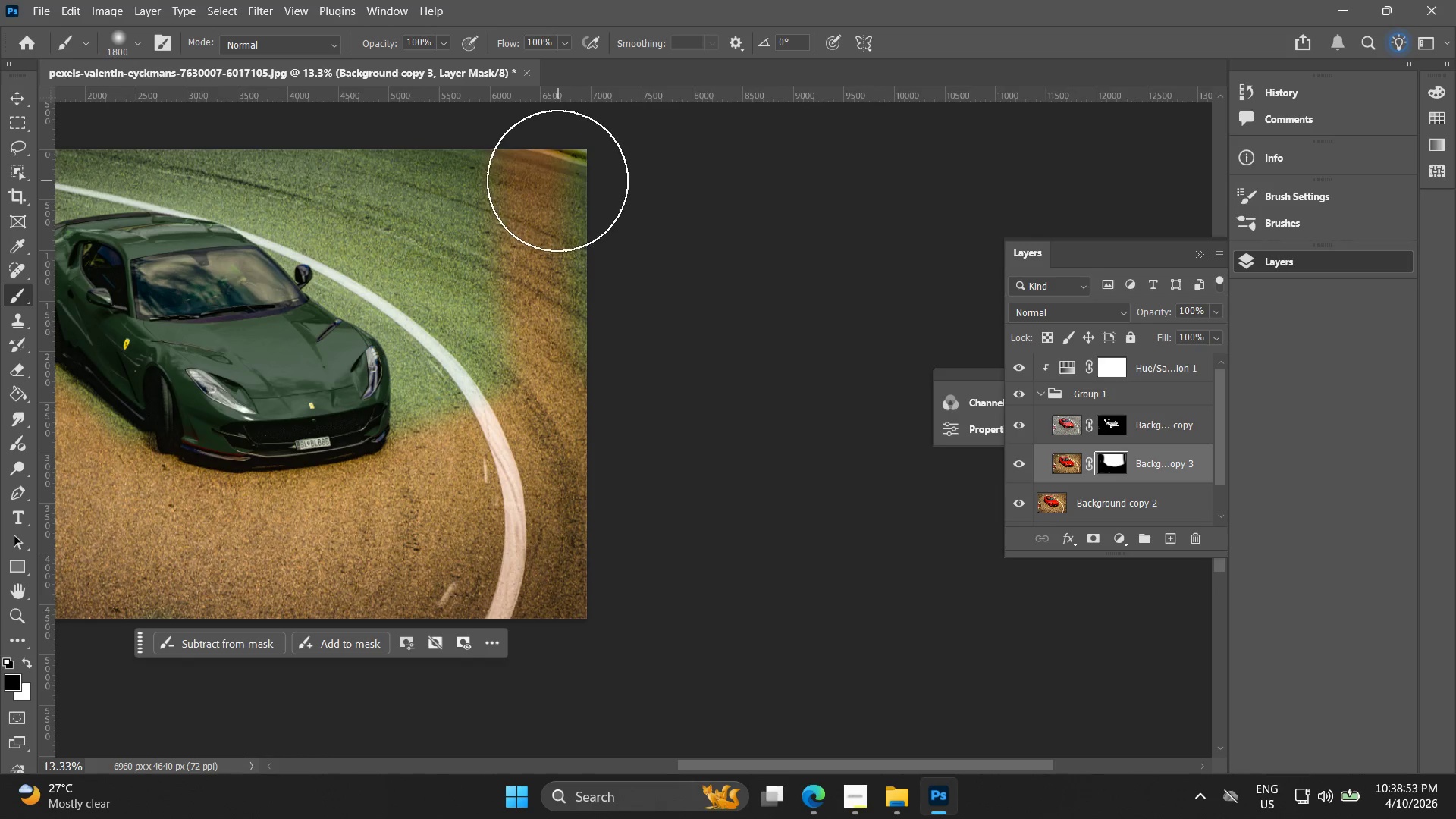 
left_click_drag(start_coordinate=[557, 176], to_coordinate=[379, 157])
 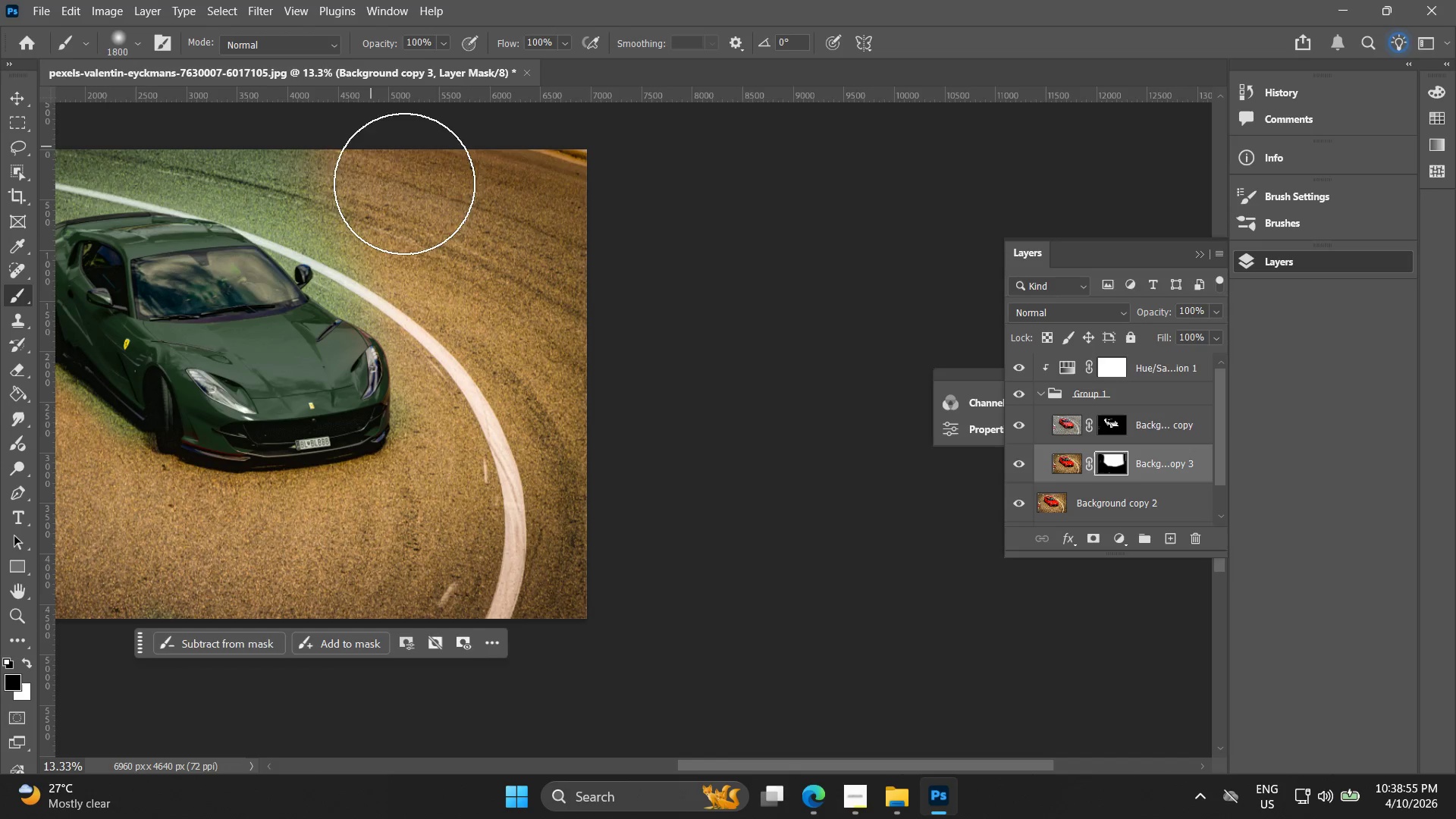 
hold_key(key=Space, duration=0.52)
 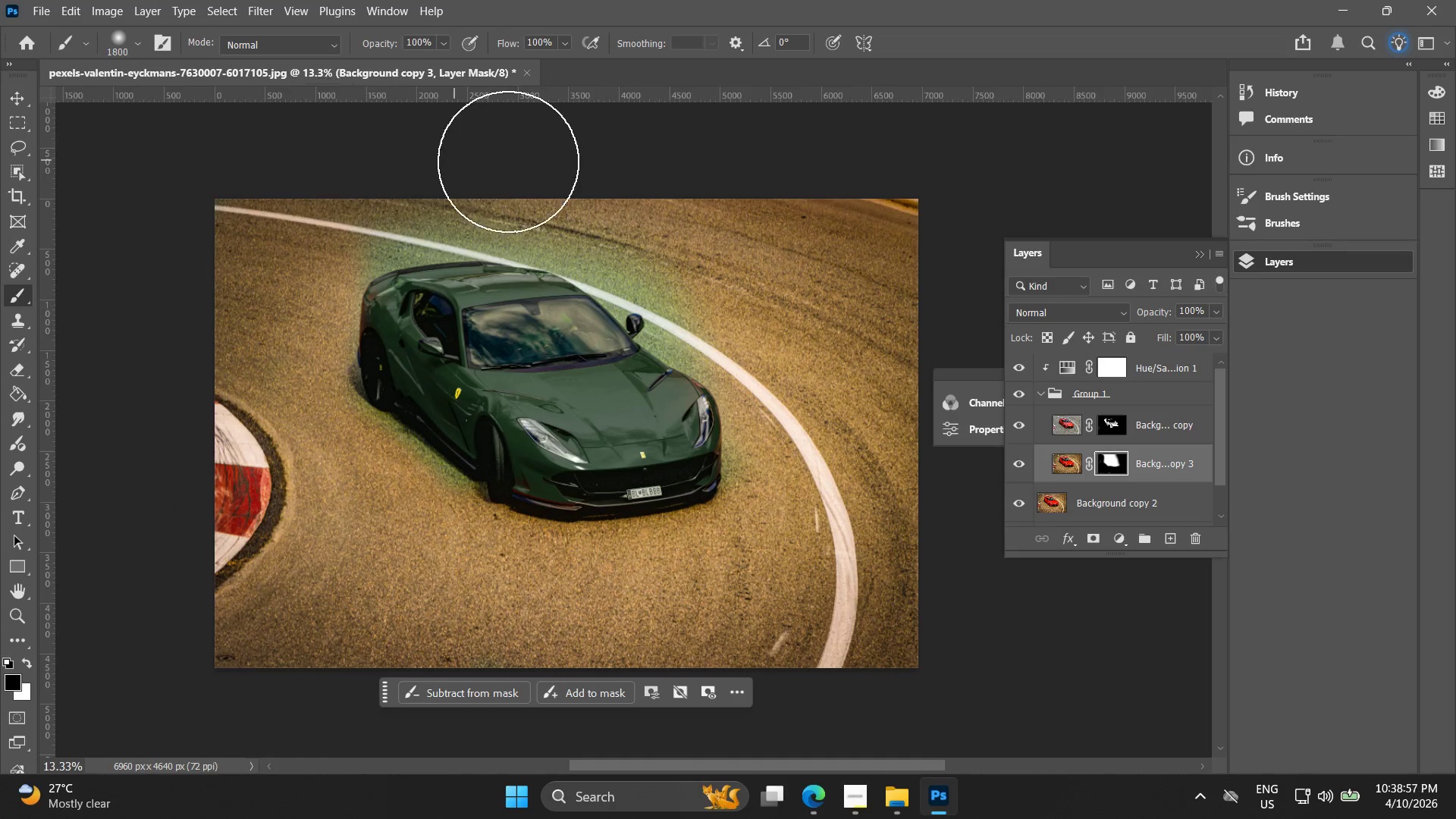 
left_click_drag(start_coordinate=[368, 169], to_coordinate=[699, 218])
 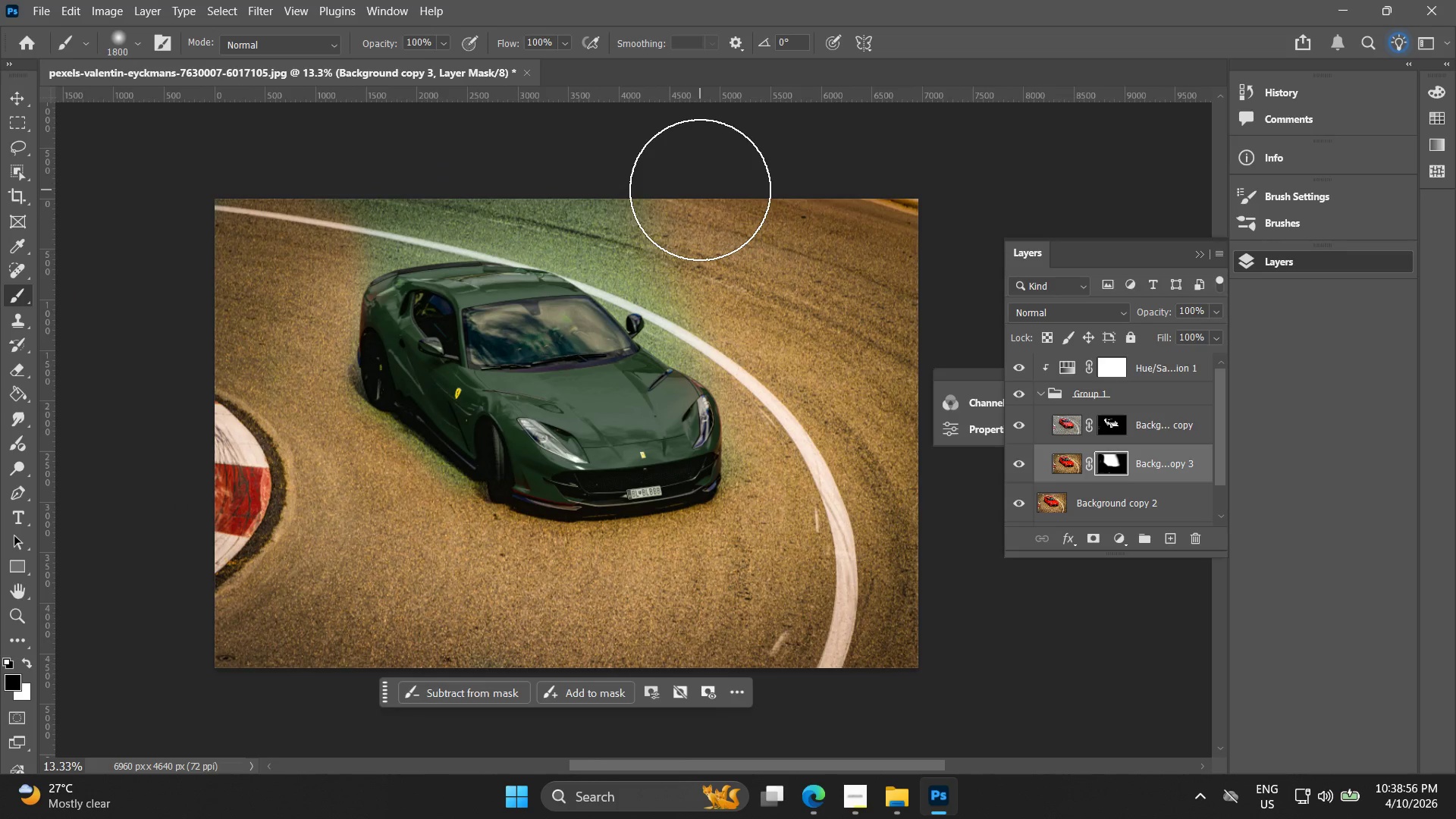 
left_click_drag(start_coordinate=[690, 190], to_coordinate=[711, 247])
 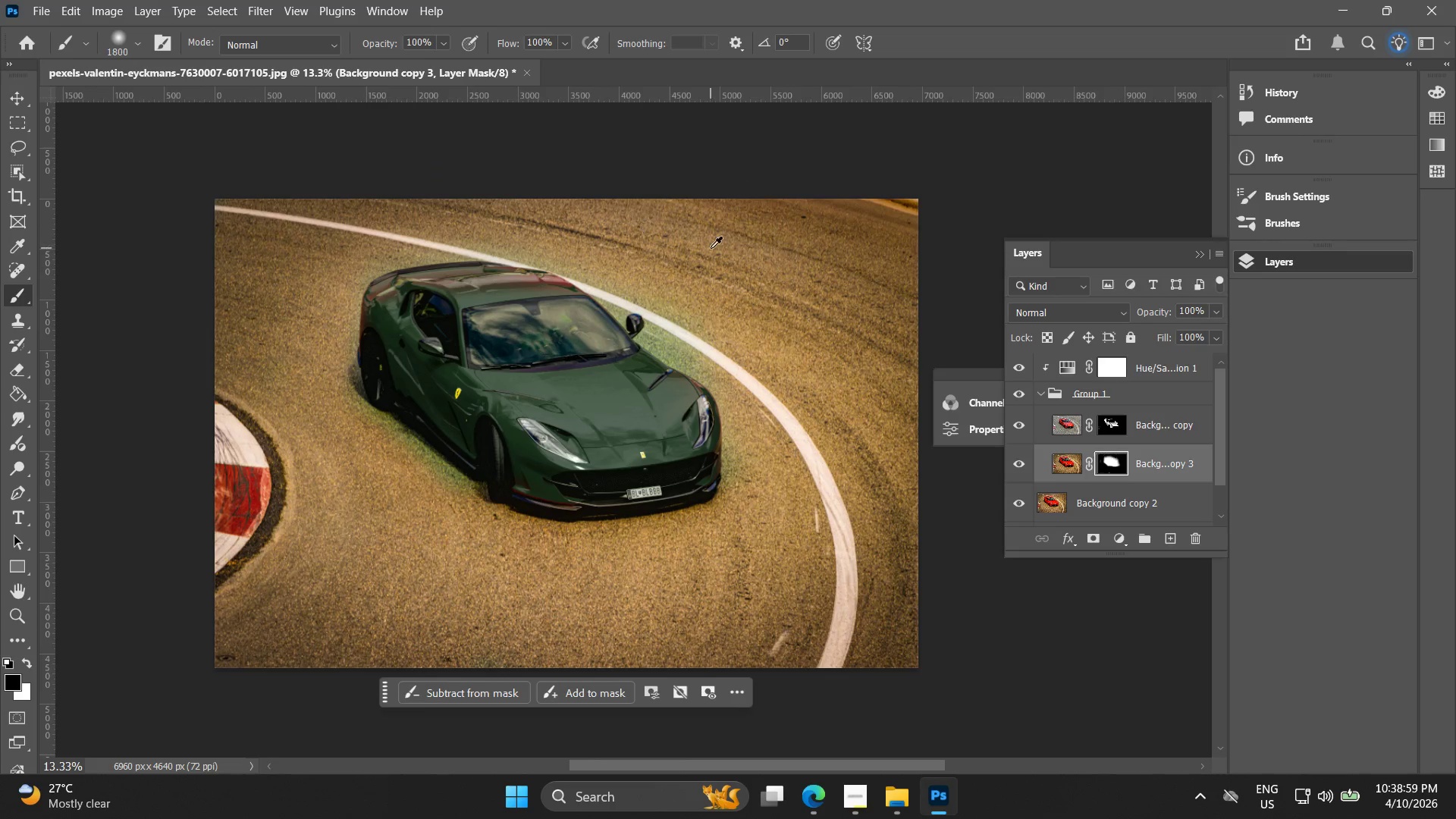 
hold_key(key=AltLeft, duration=0.64)
scroll: coordinate [692, 282], scroll_direction: up, amount: 9.0
 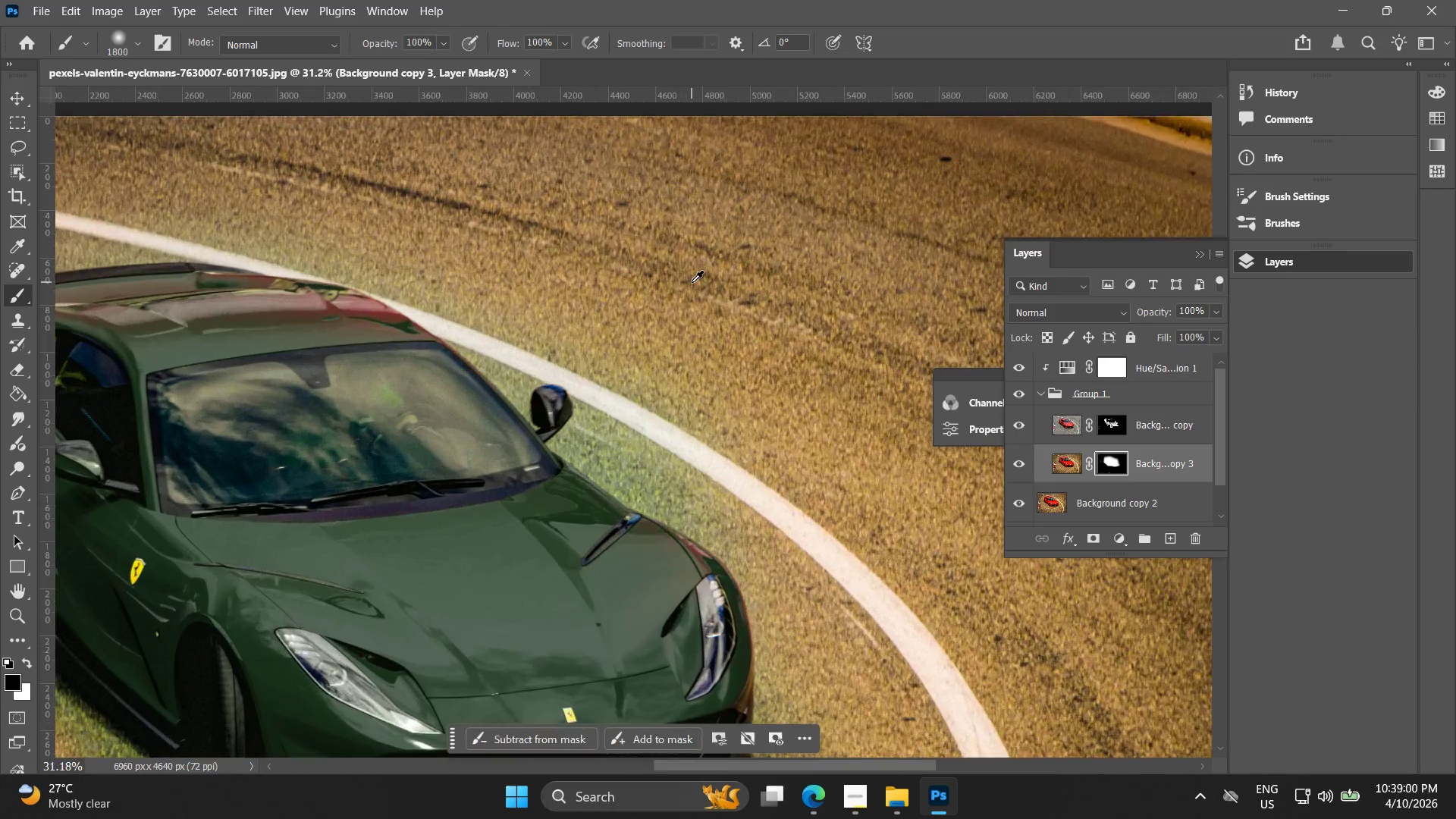 
left_click_drag(start_coordinate=[709, 342], to_coordinate=[720, 343])
 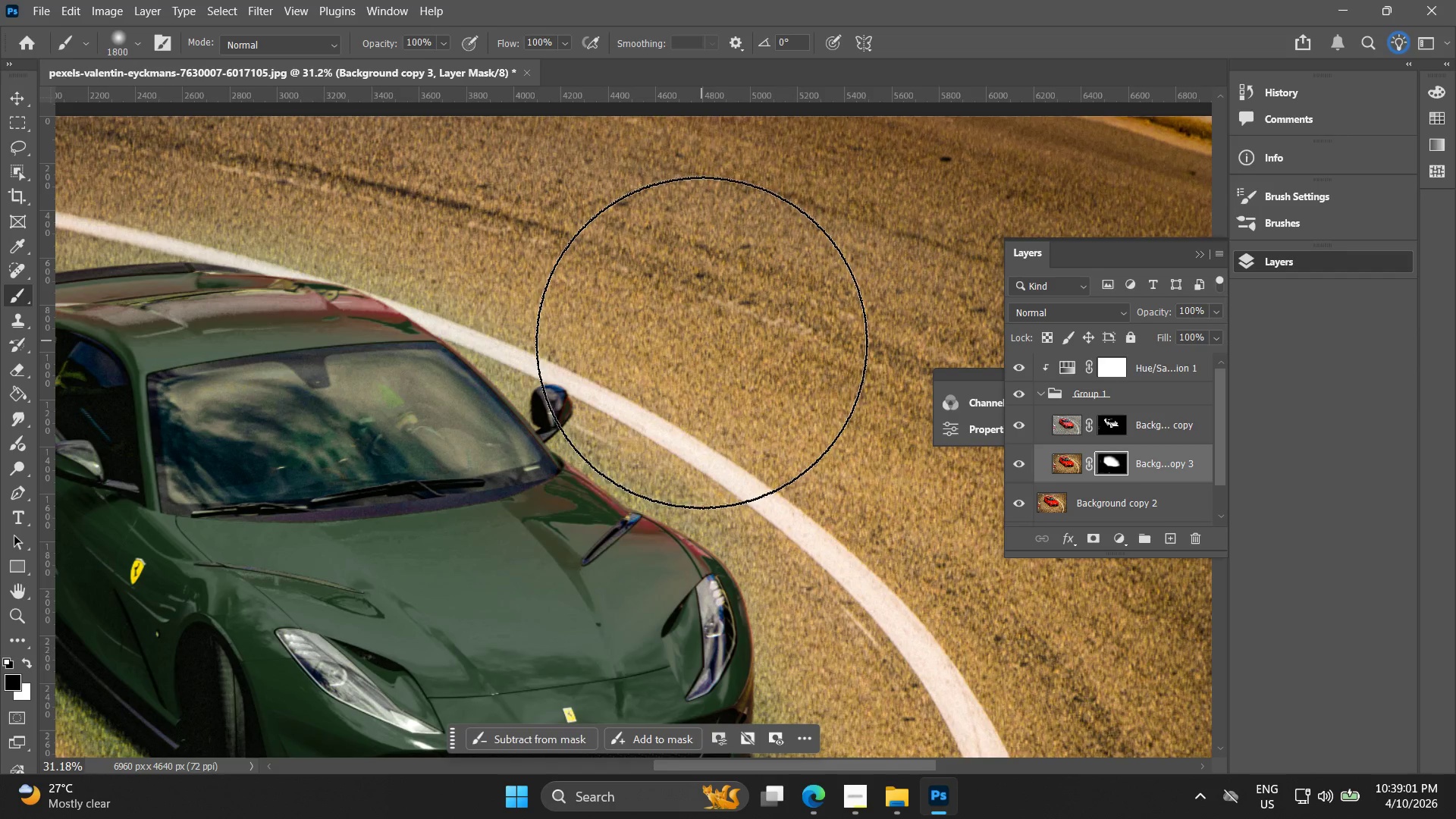 
left_click_drag(start_coordinate=[701, 347], to_coordinate=[688, 337])
 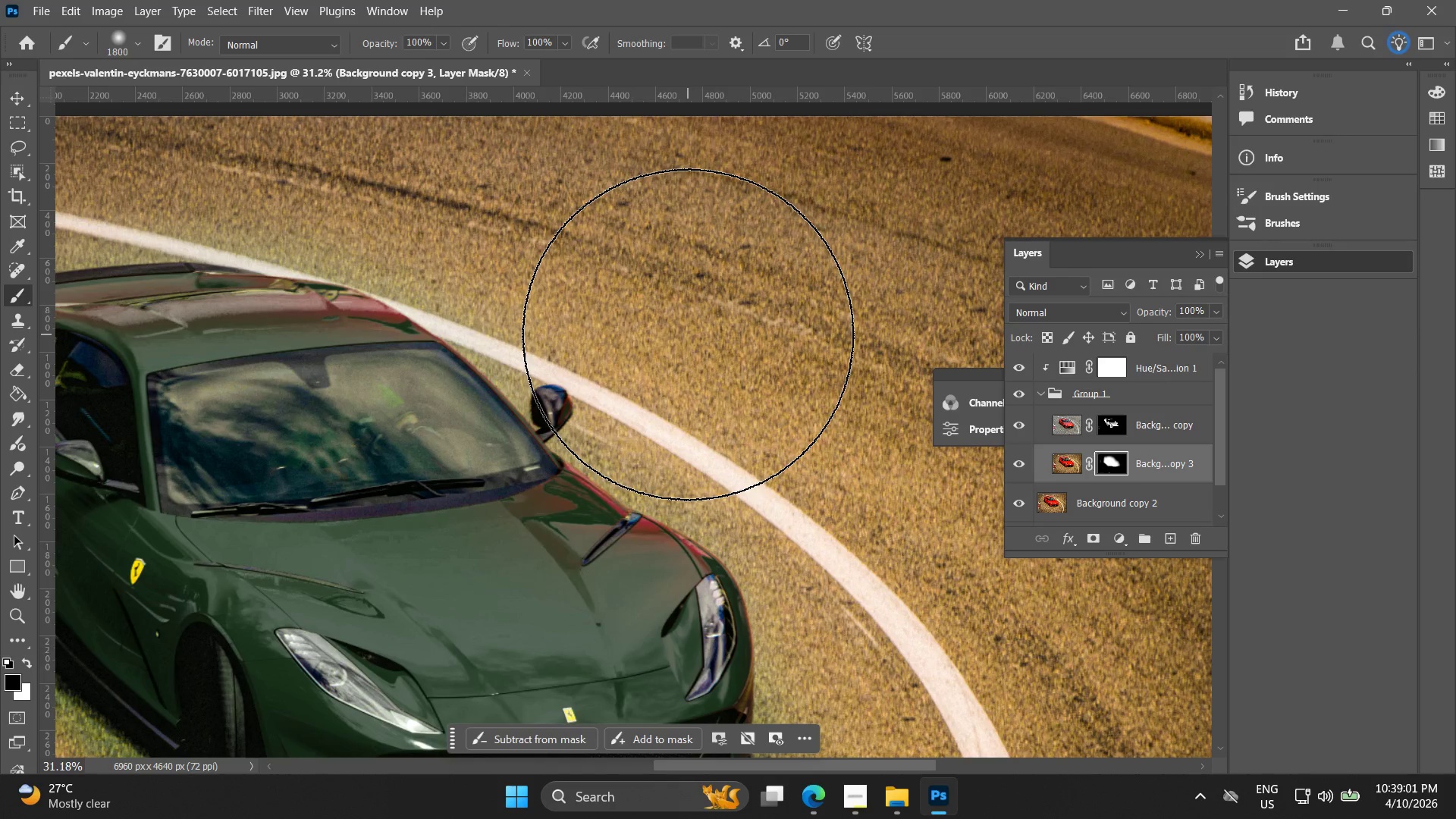 
left_click_drag(start_coordinate=[689, 334], to_coordinate=[714, 334])
 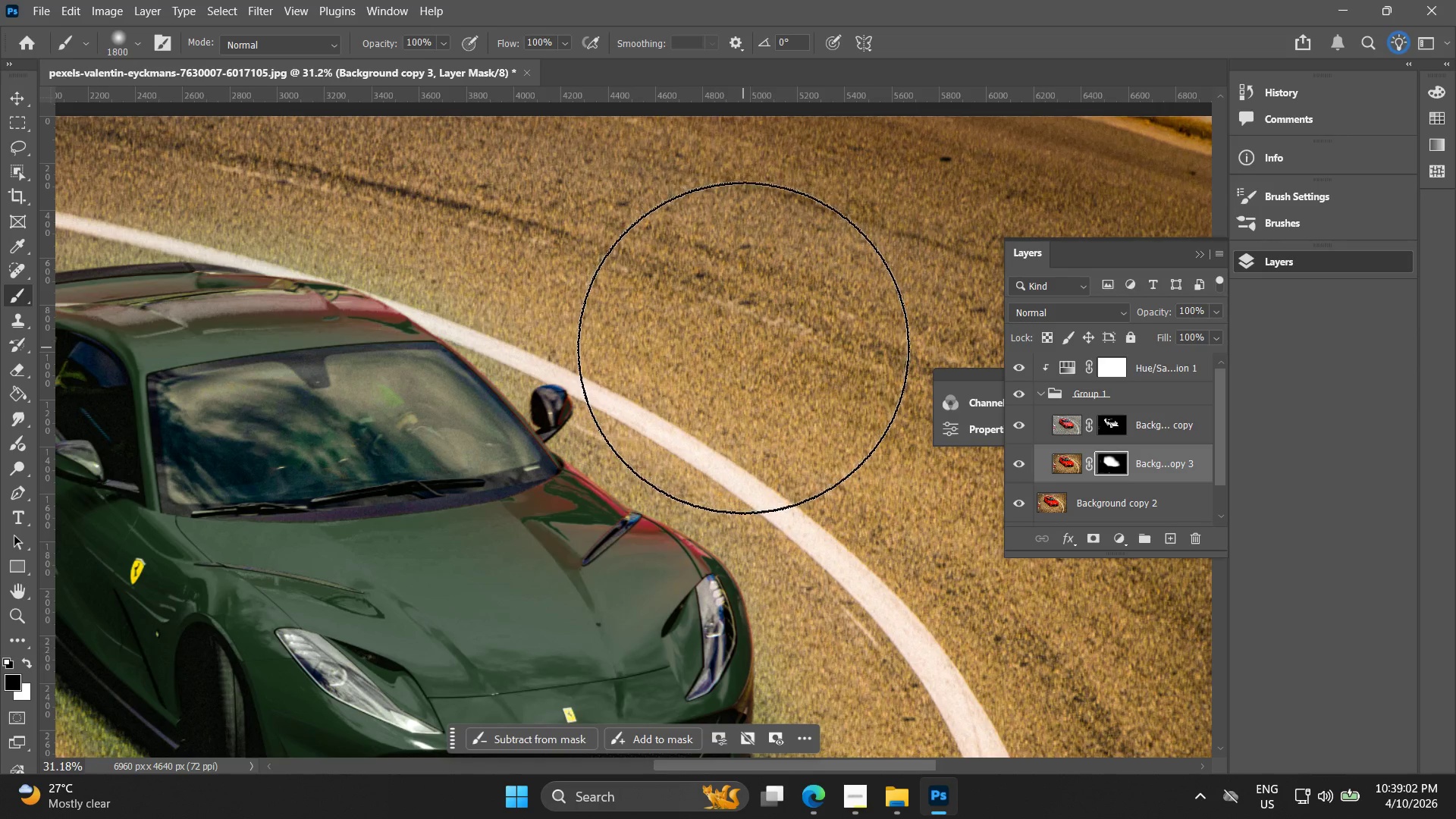 
left_click_drag(start_coordinate=[746, 351], to_coordinate=[748, 356])
 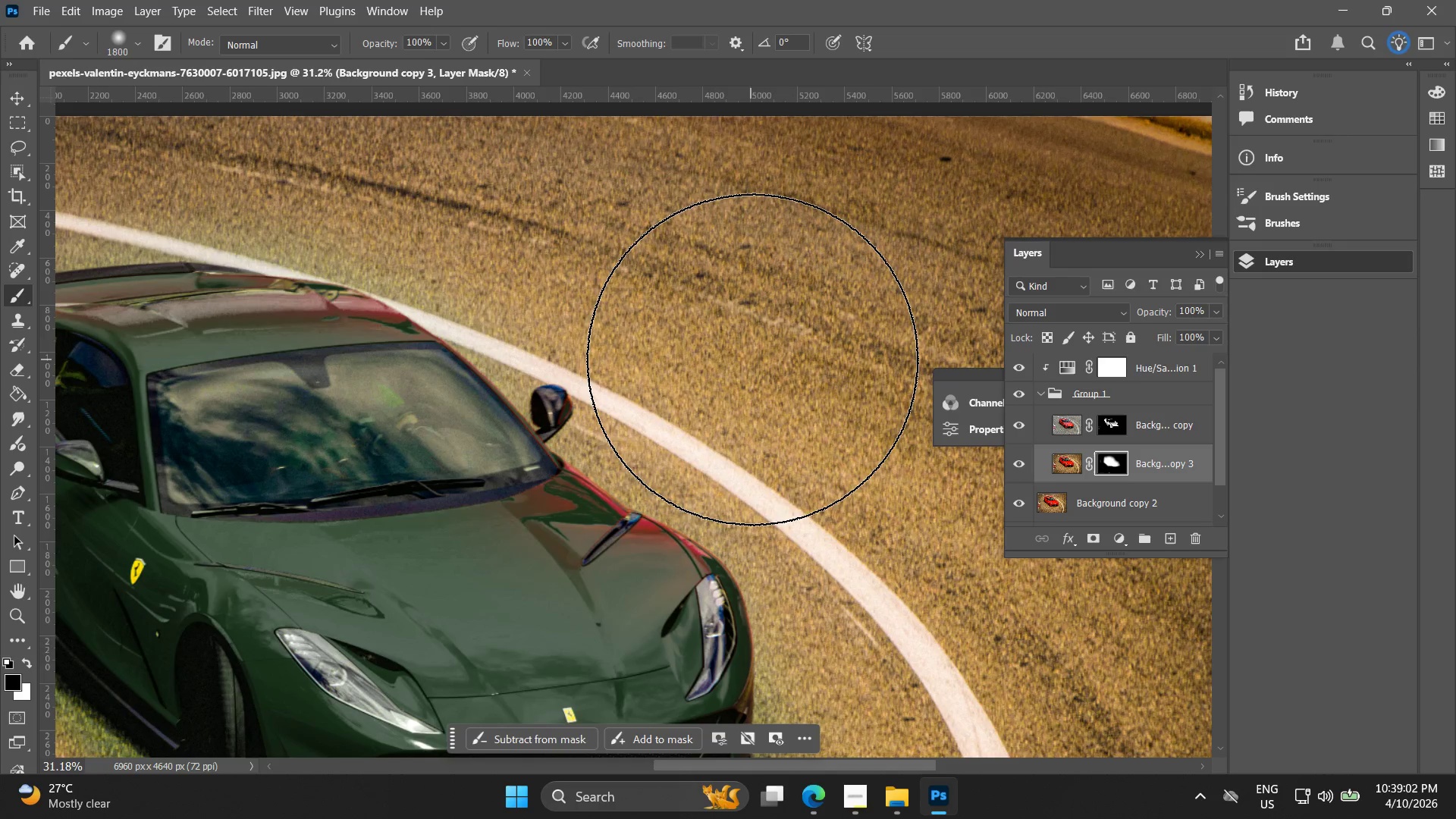 
left_click_drag(start_coordinate=[752, 359], to_coordinate=[752, 365])
 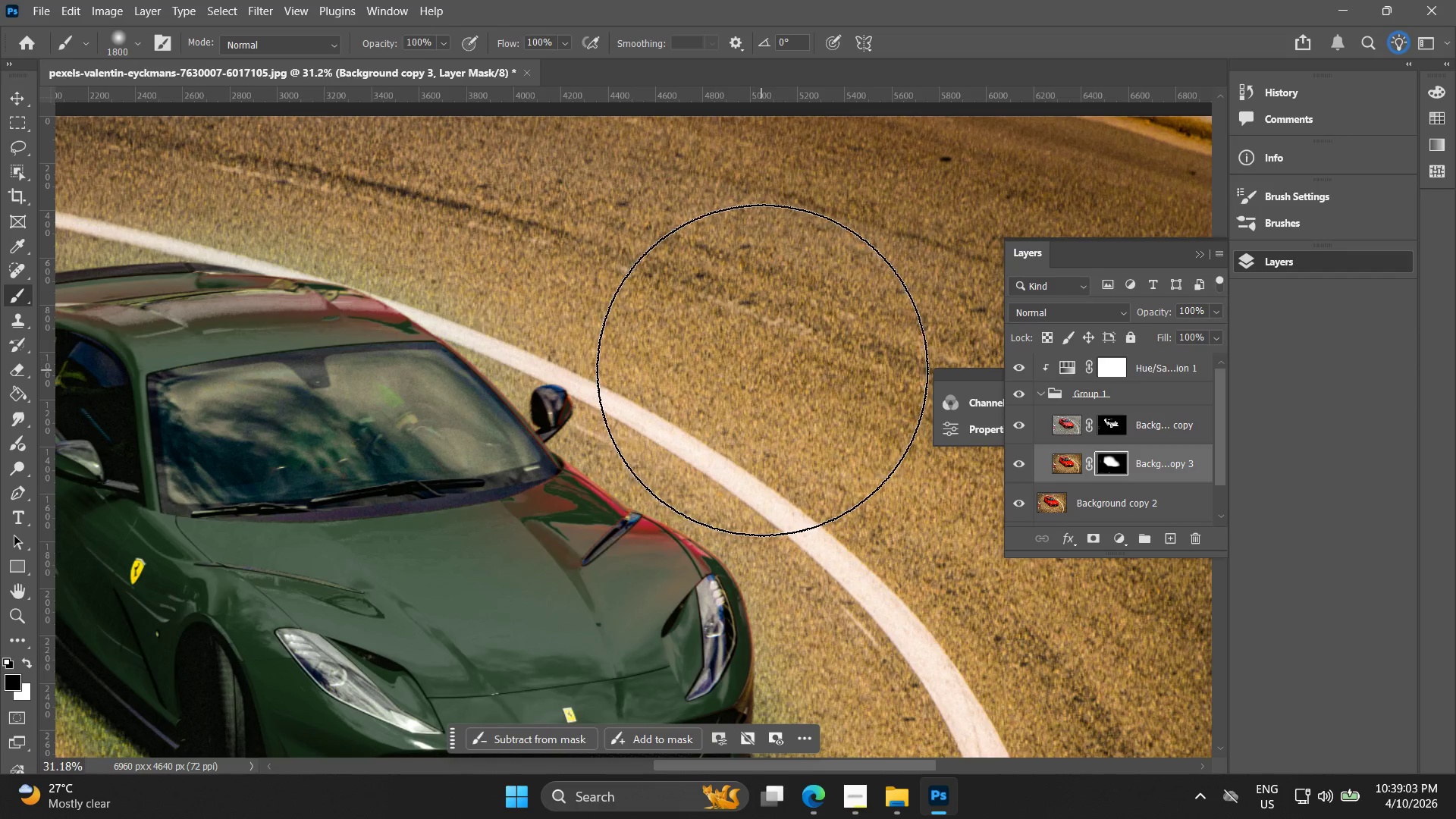 
left_click_drag(start_coordinate=[758, 368], to_coordinate=[691, 321])
 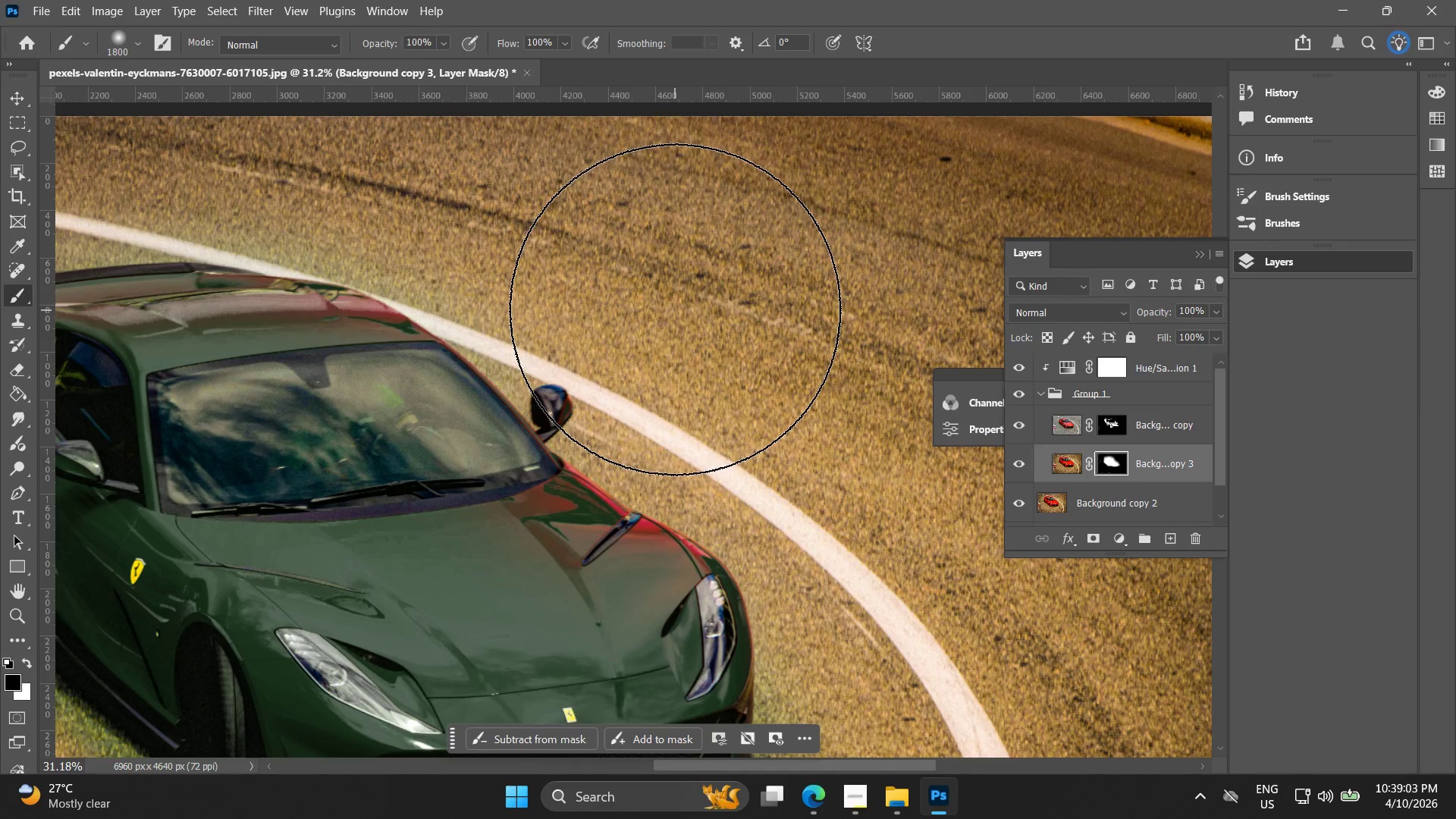 
left_click_drag(start_coordinate=[675, 309], to_coordinate=[642, 260])
 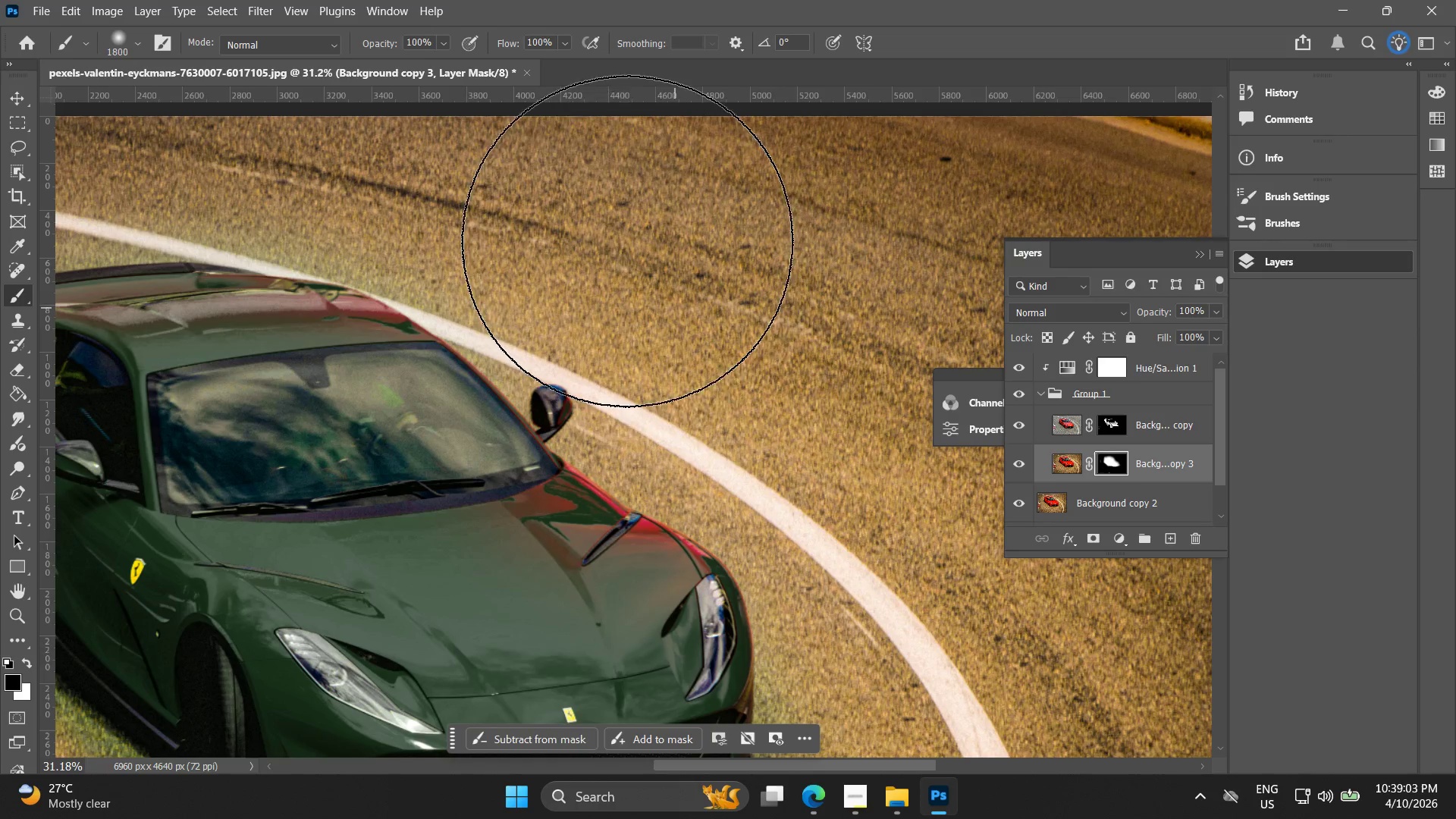 
left_click_drag(start_coordinate=[627, 241], to_coordinate=[622, 234])
 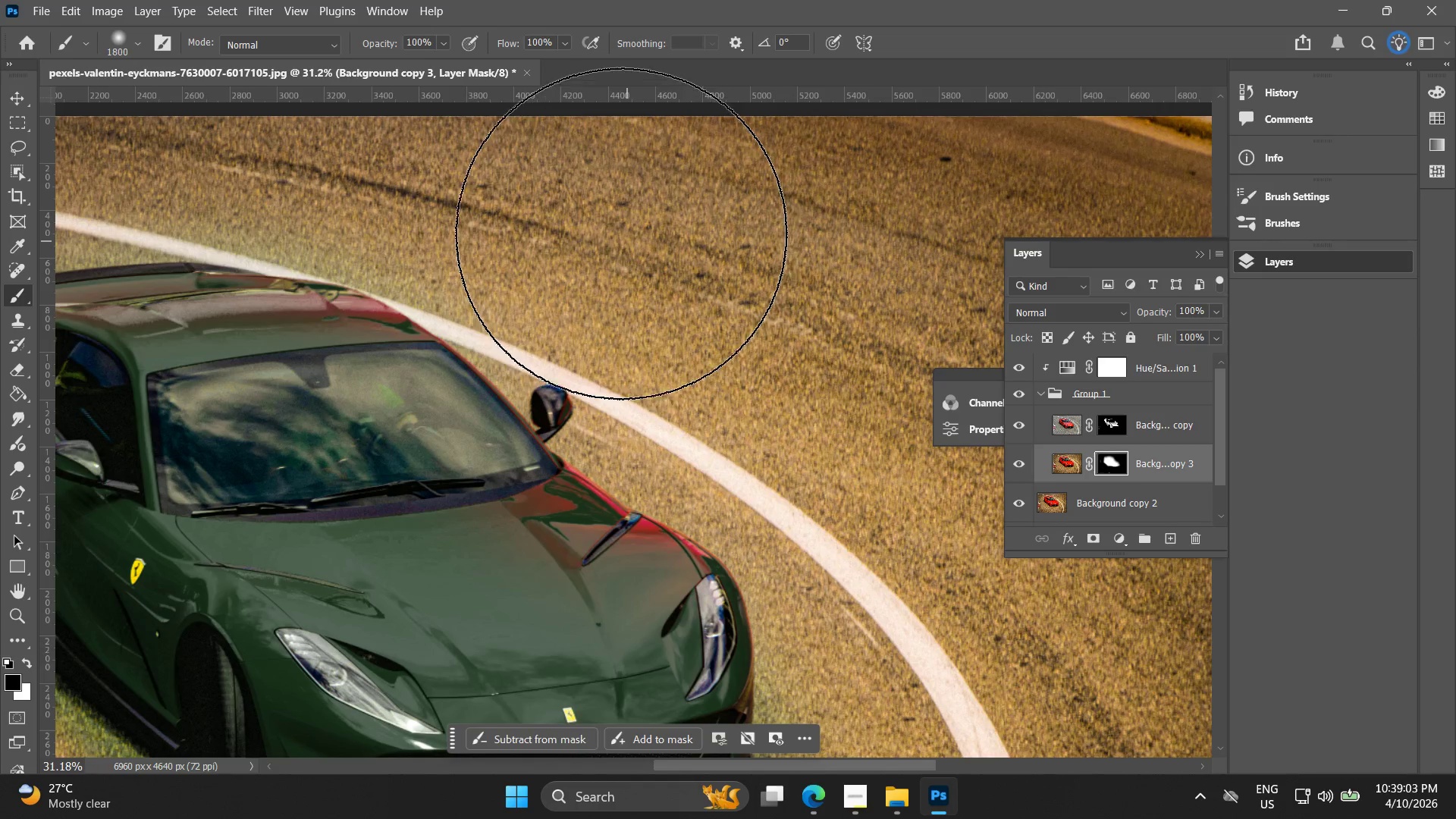 
triple_click([621, 232])
 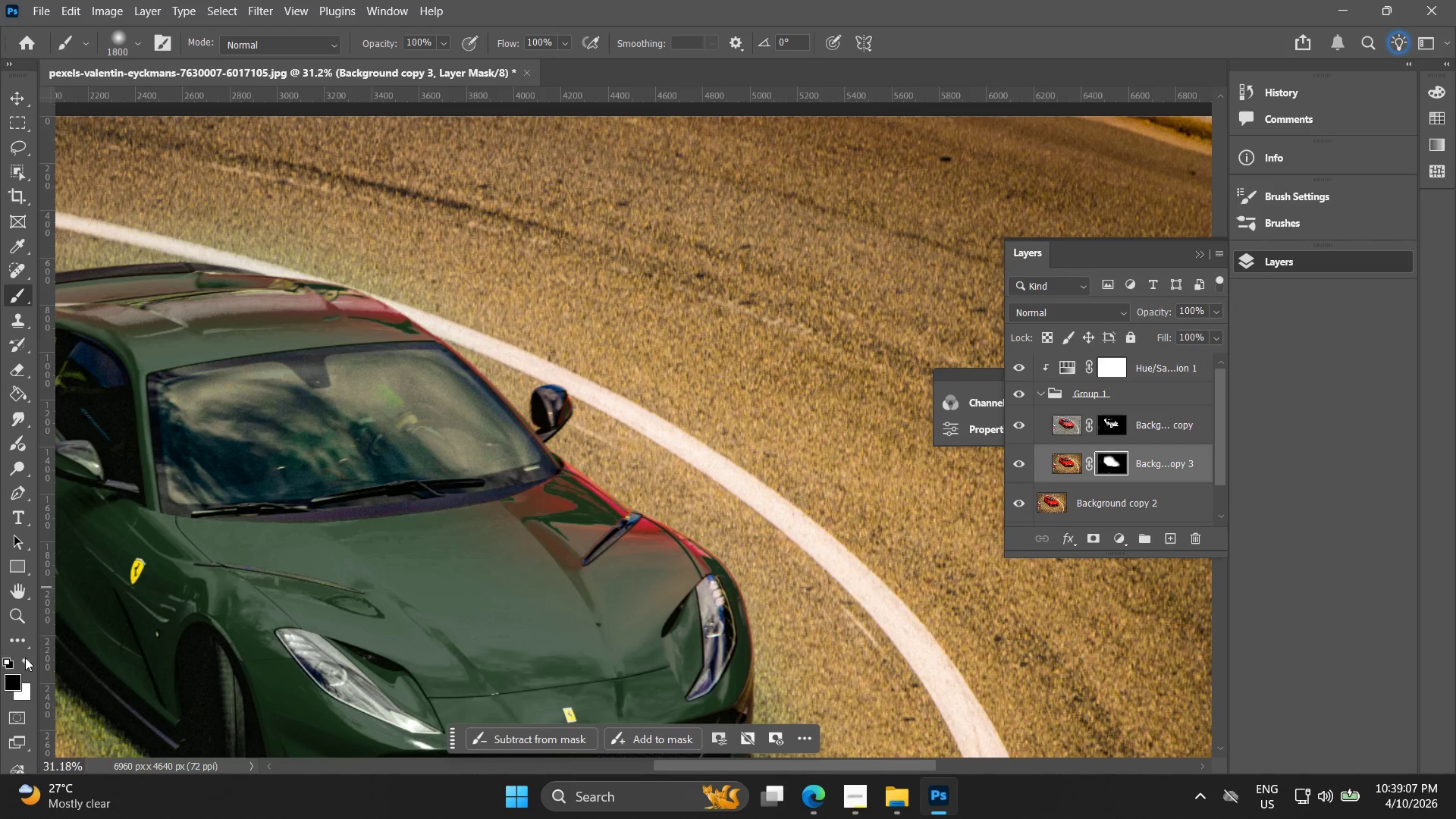 
wait(5.06)
 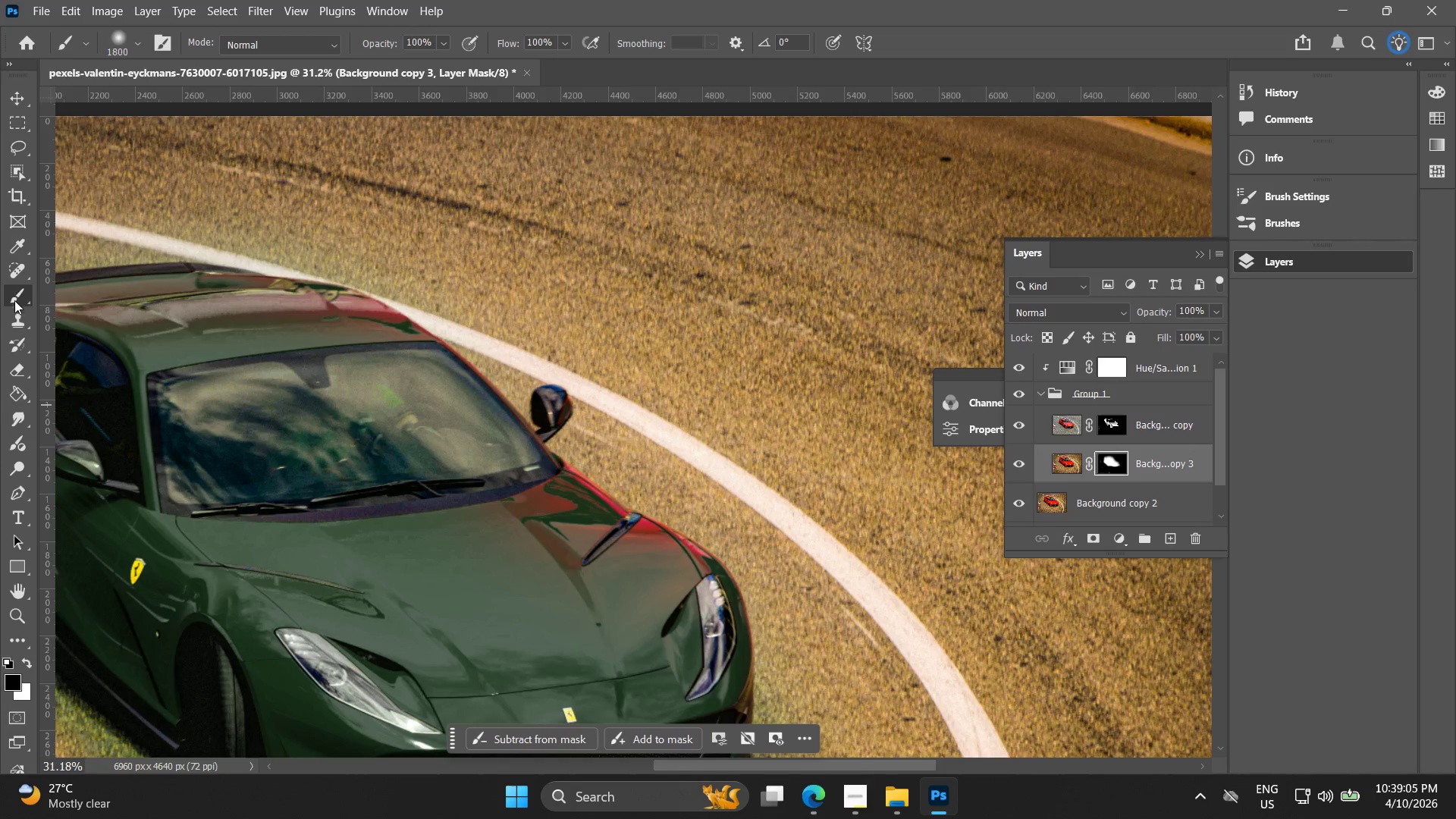 
hold_key(key=BracketLeft, duration=0.95)
 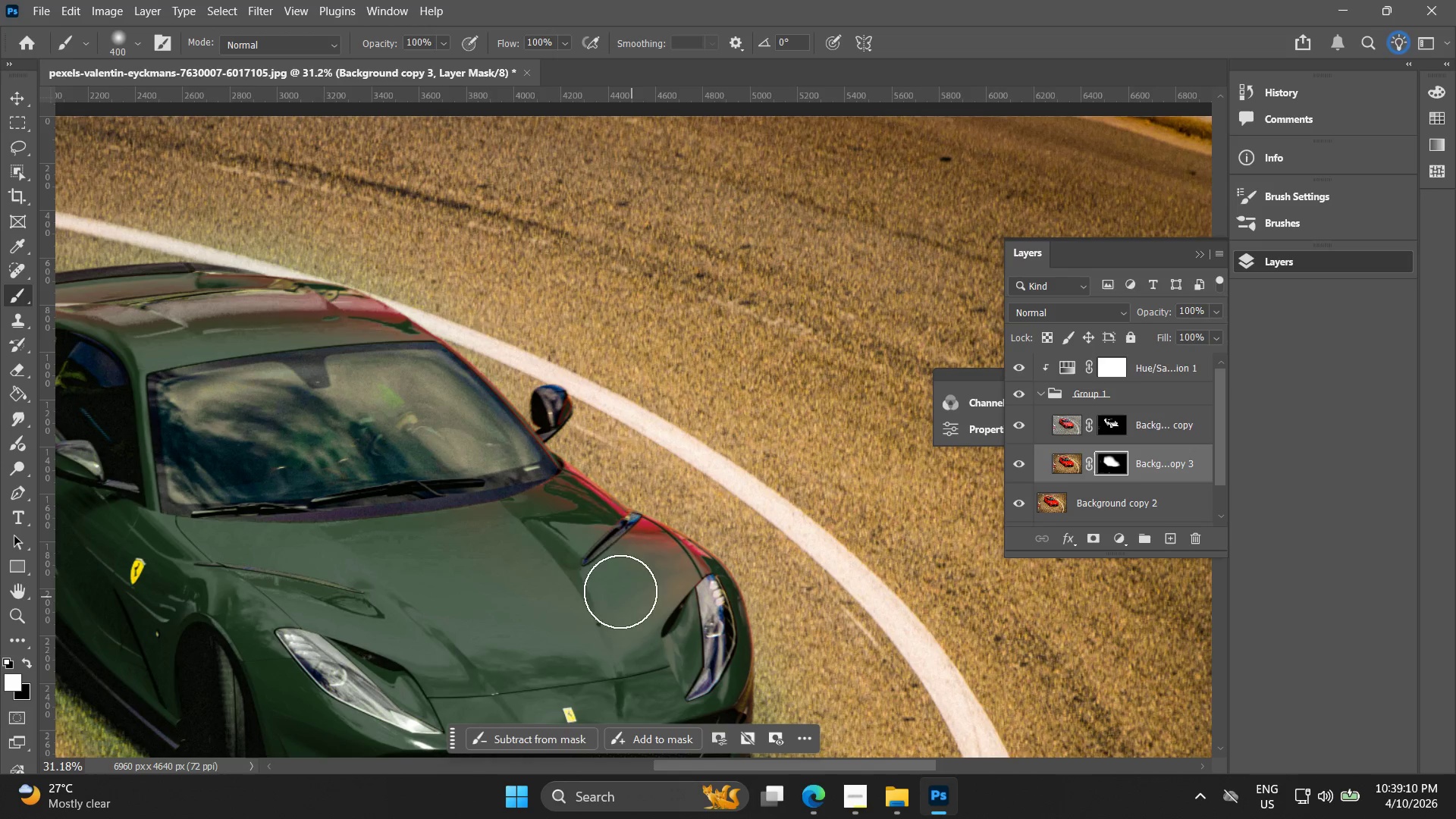 
left_click_drag(start_coordinate=[522, 519], to_coordinate=[186, 305])
 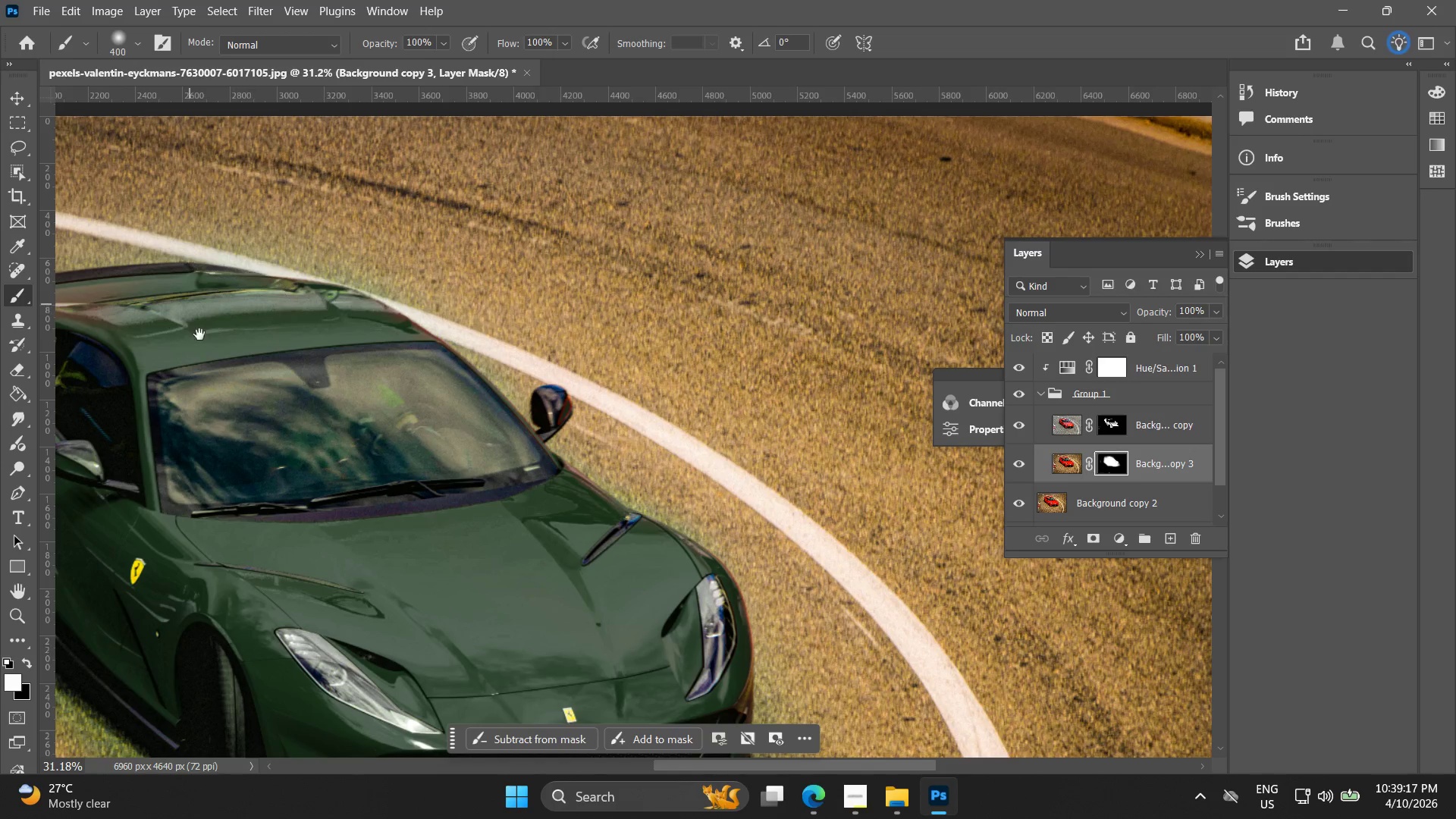 
hold_key(key=Space, duration=0.52)
 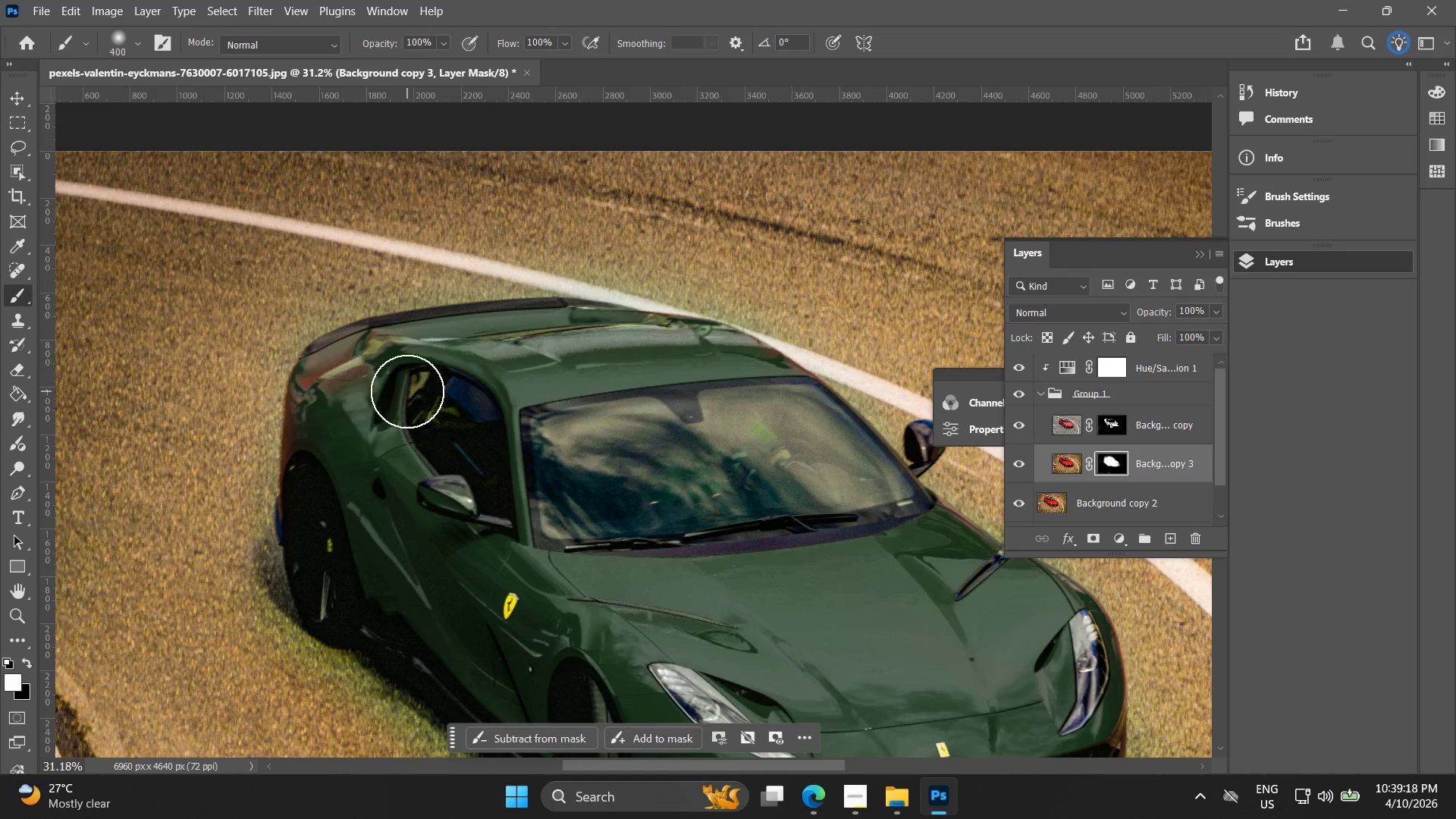 
left_click_drag(start_coordinate=[209, 334], to_coordinate=[582, 369])
 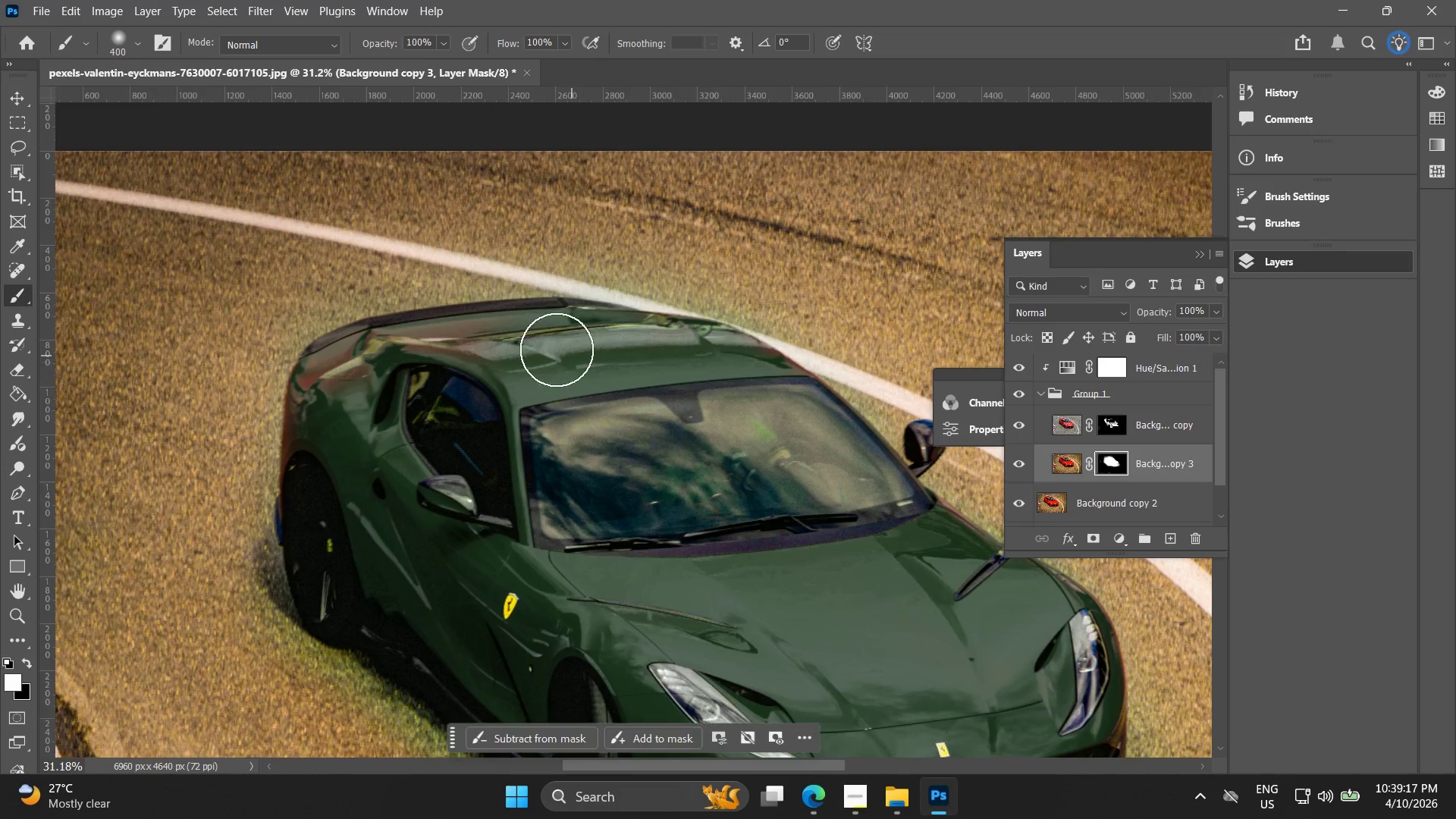 
left_click_drag(start_coordinate=[526, 348], to_coordinate=[338, 375])
 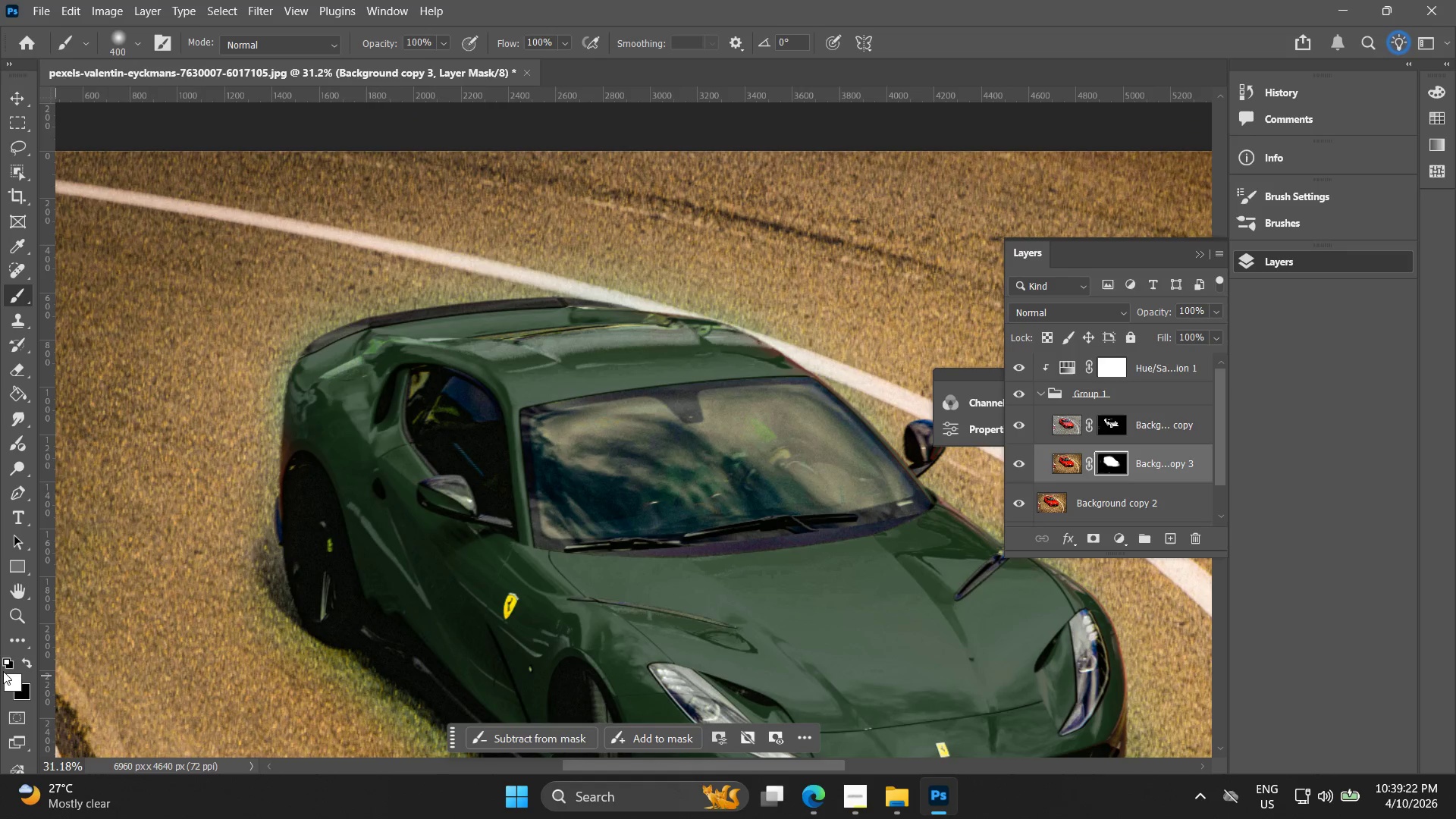 
left_click([23, 660])
 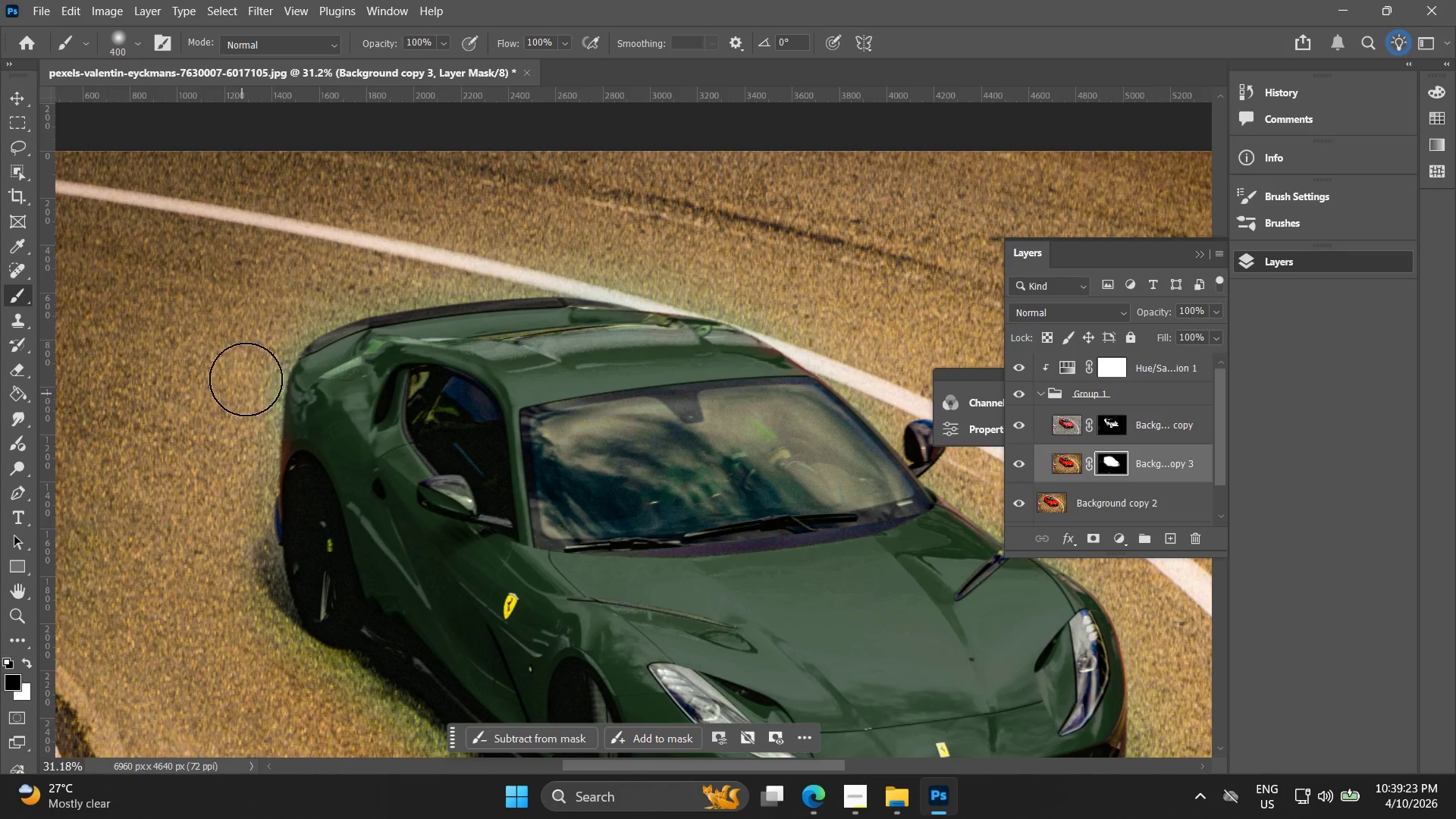 
left_click_drag(start_coordinate=[243, 338], to_coordinate=[271, 654])
 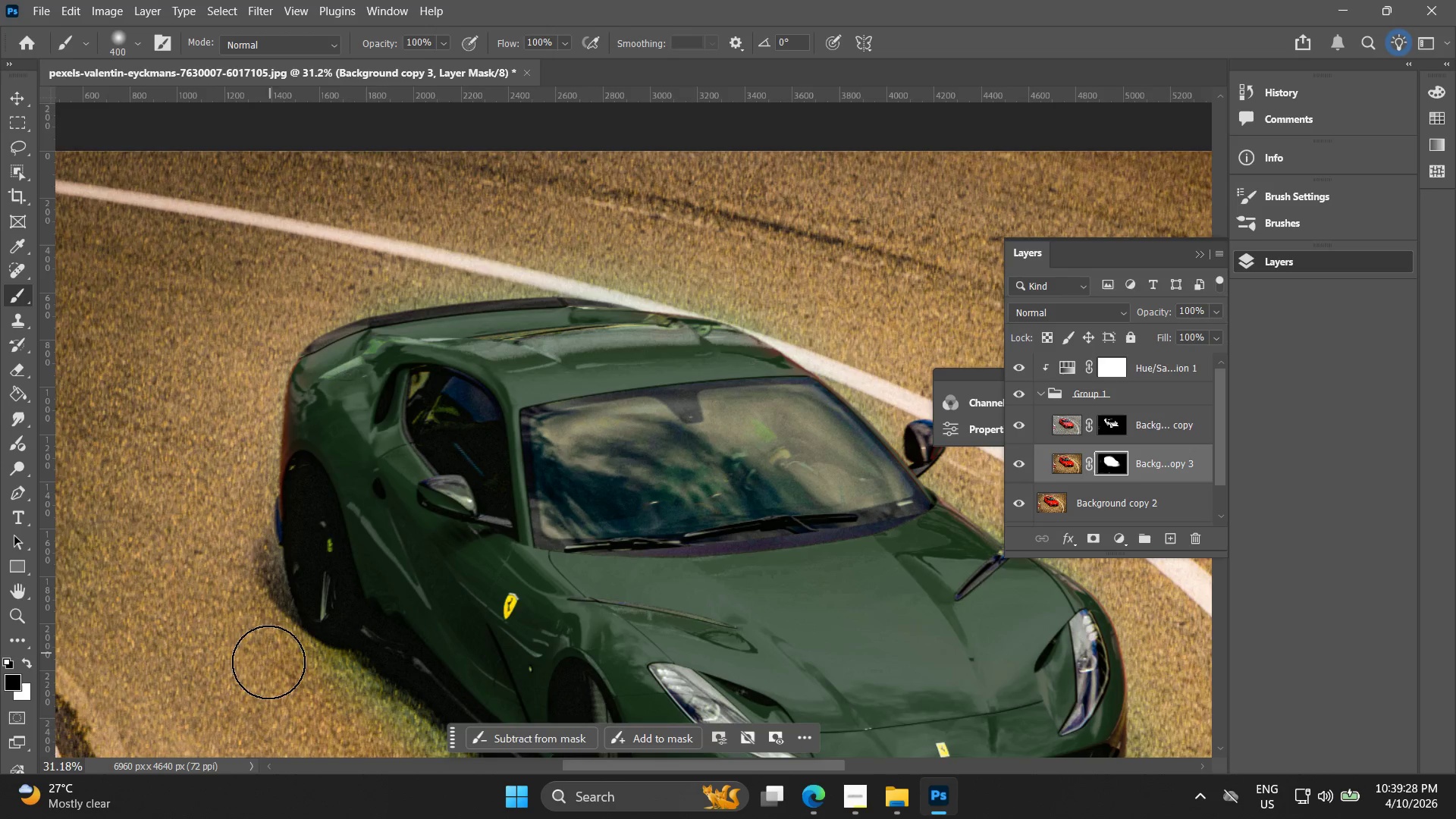 
hold_key(key=Space, duration=0.48)
 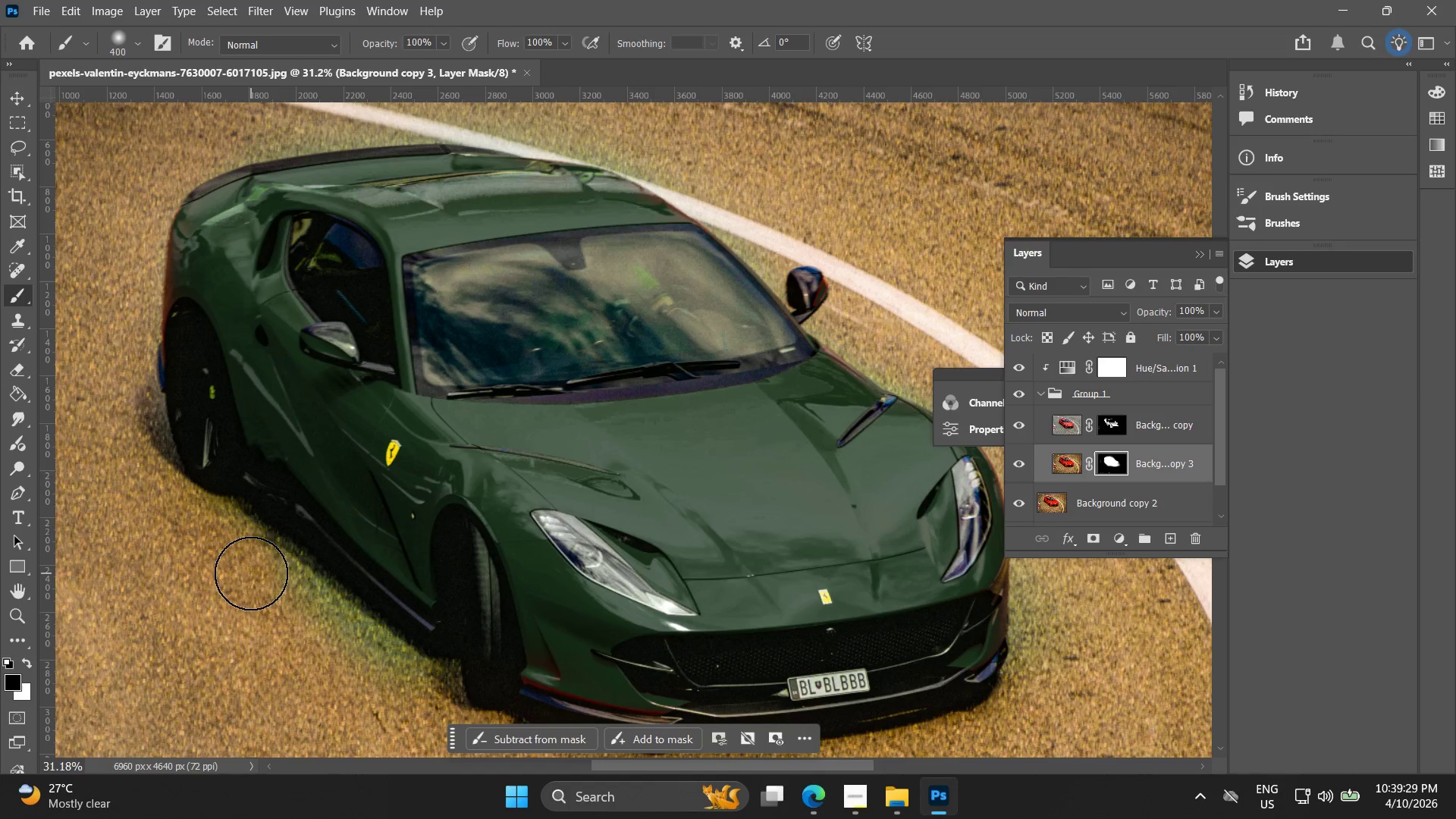 
left_click_drag(start_coordinate=[273, 645], to_coordinate=[155, 491])
 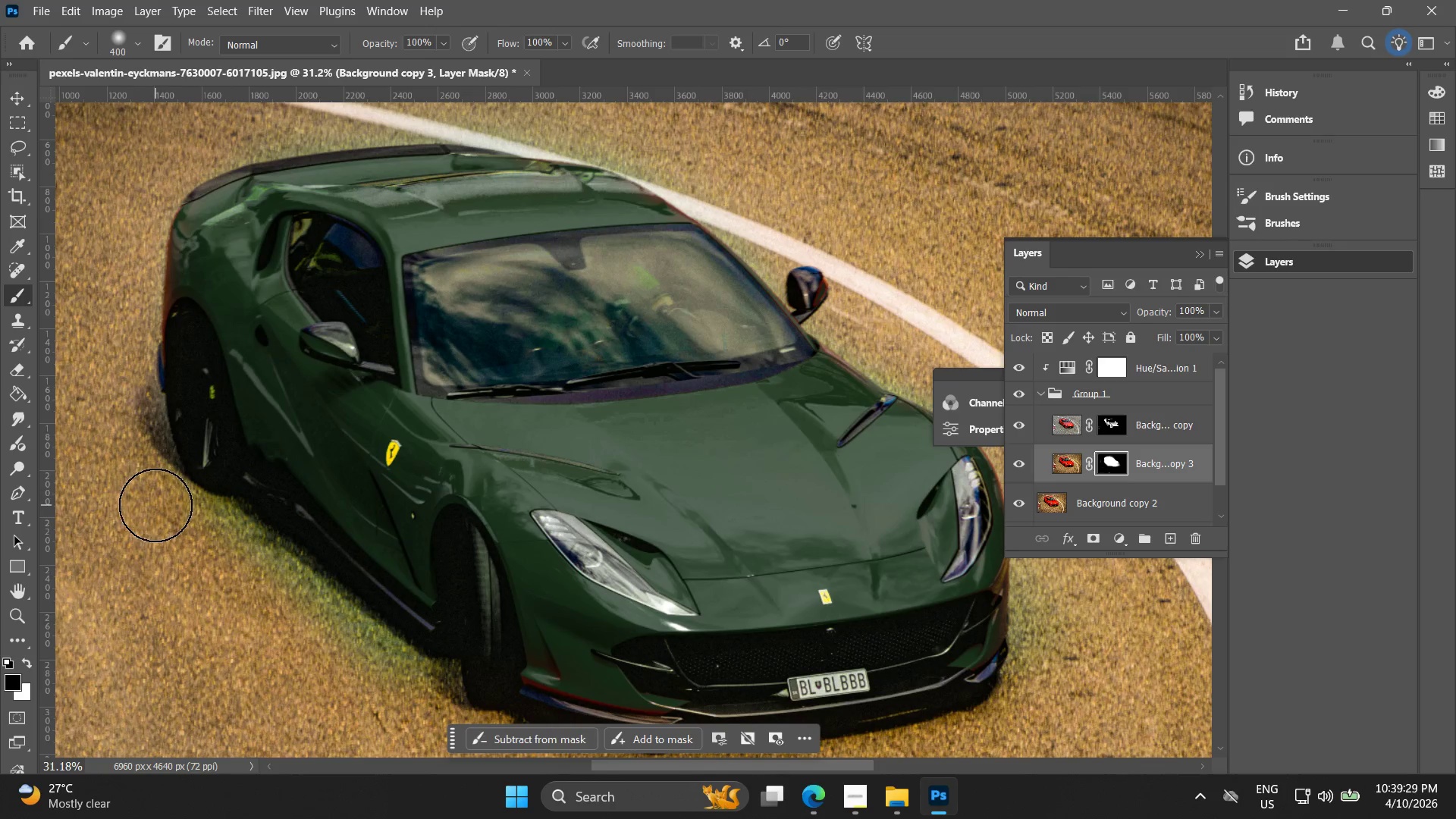 
left_click_drag(start_coordinate=[155, 505], to_coordinate=[231, 582])
 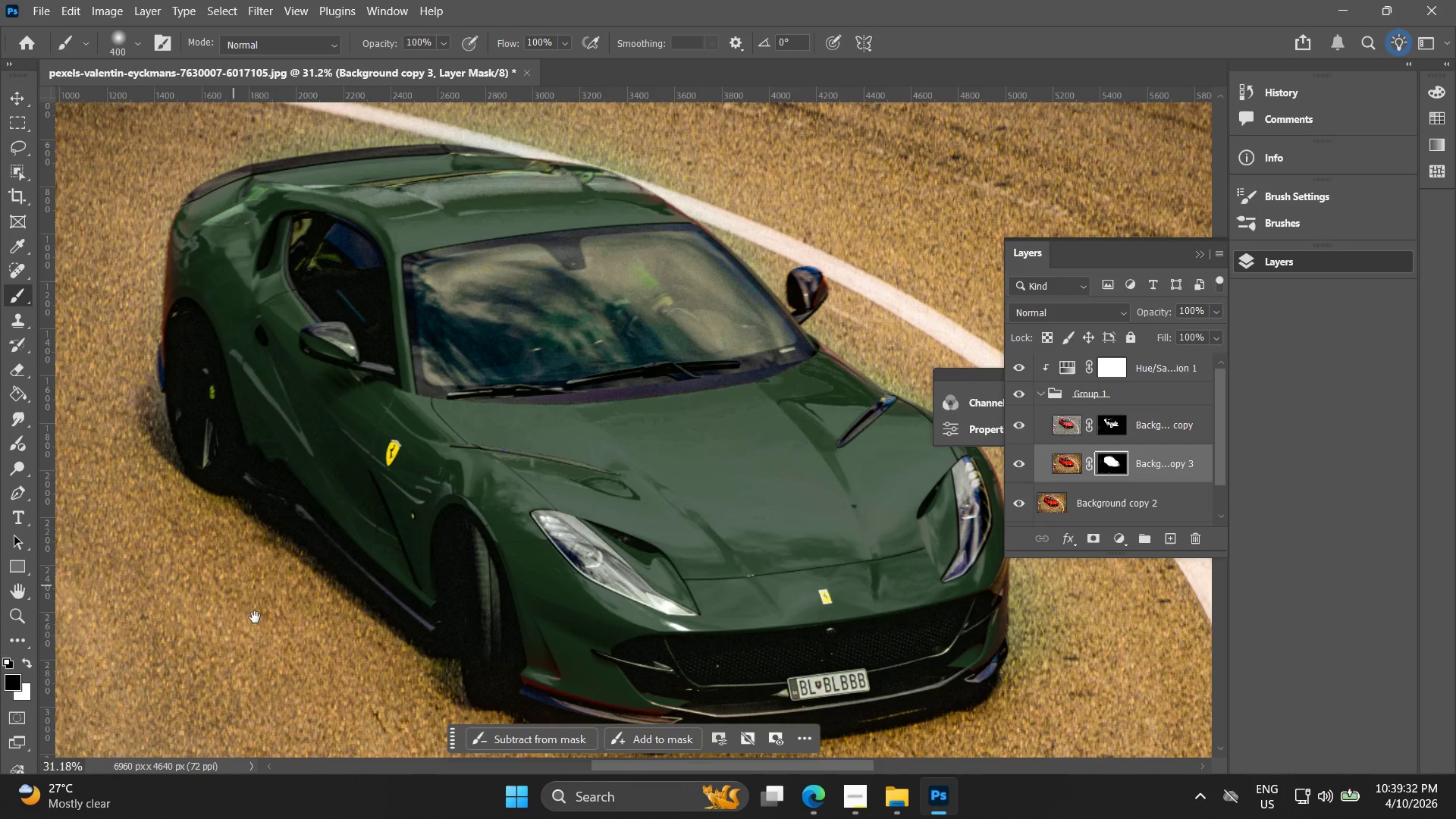 
hold_key(key=Space, duration=0.55)
 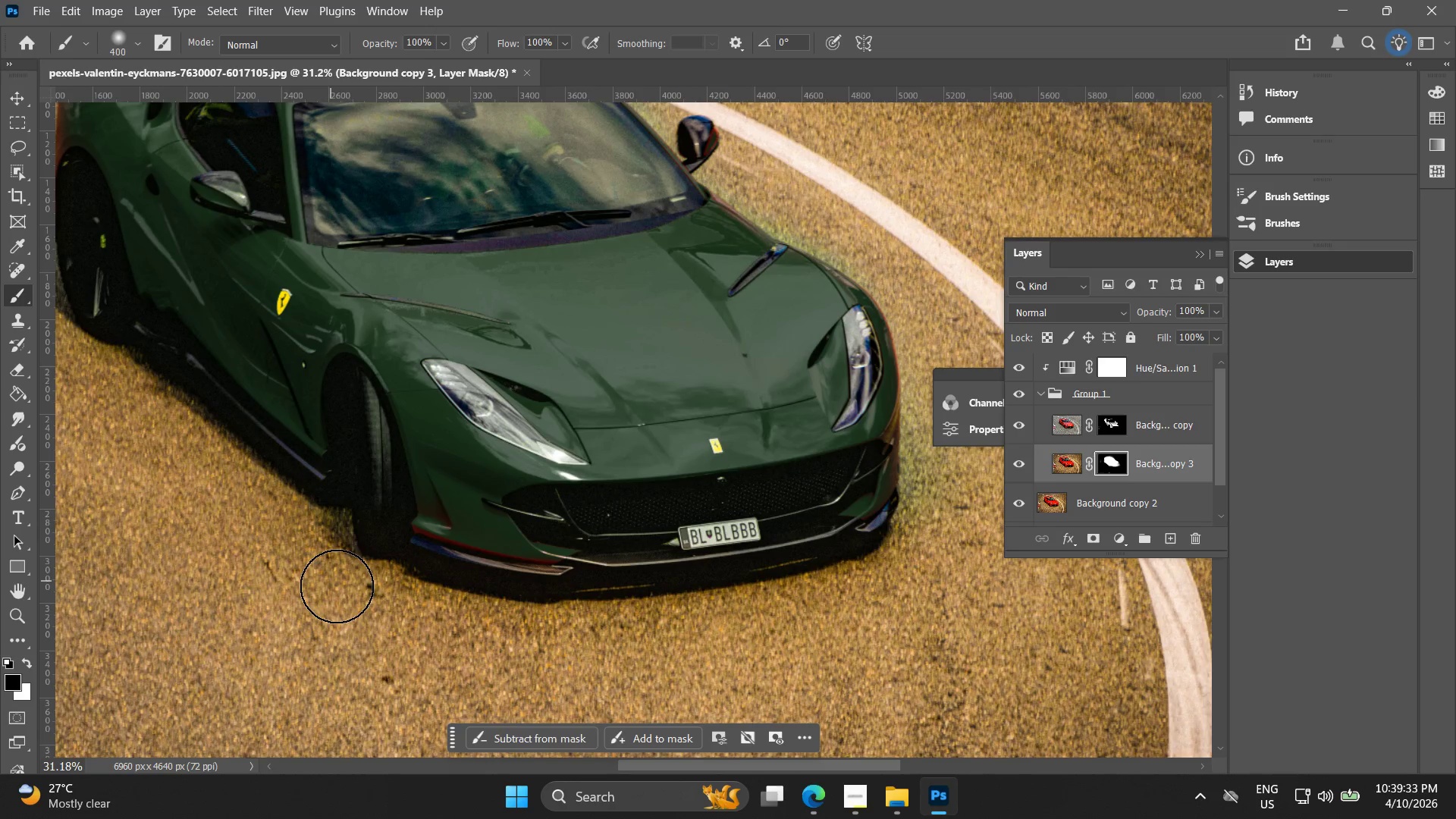 
left_click_drag(start_coordinate=[258, 599], to_coordinate=[149, 448])
 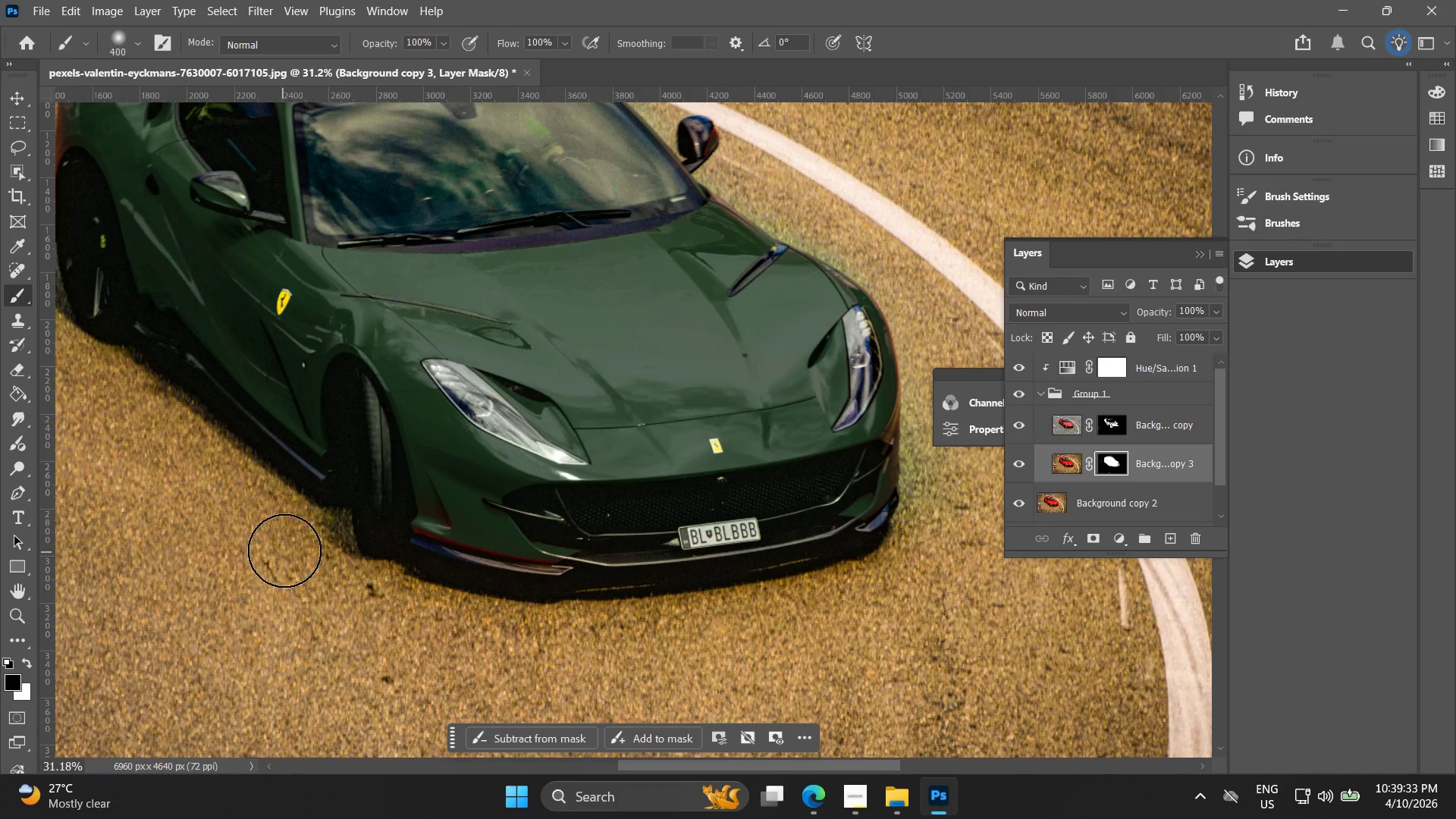 
left_click_drag(start_coordinate=[287, 544], to_coordinate=[696, 632])
 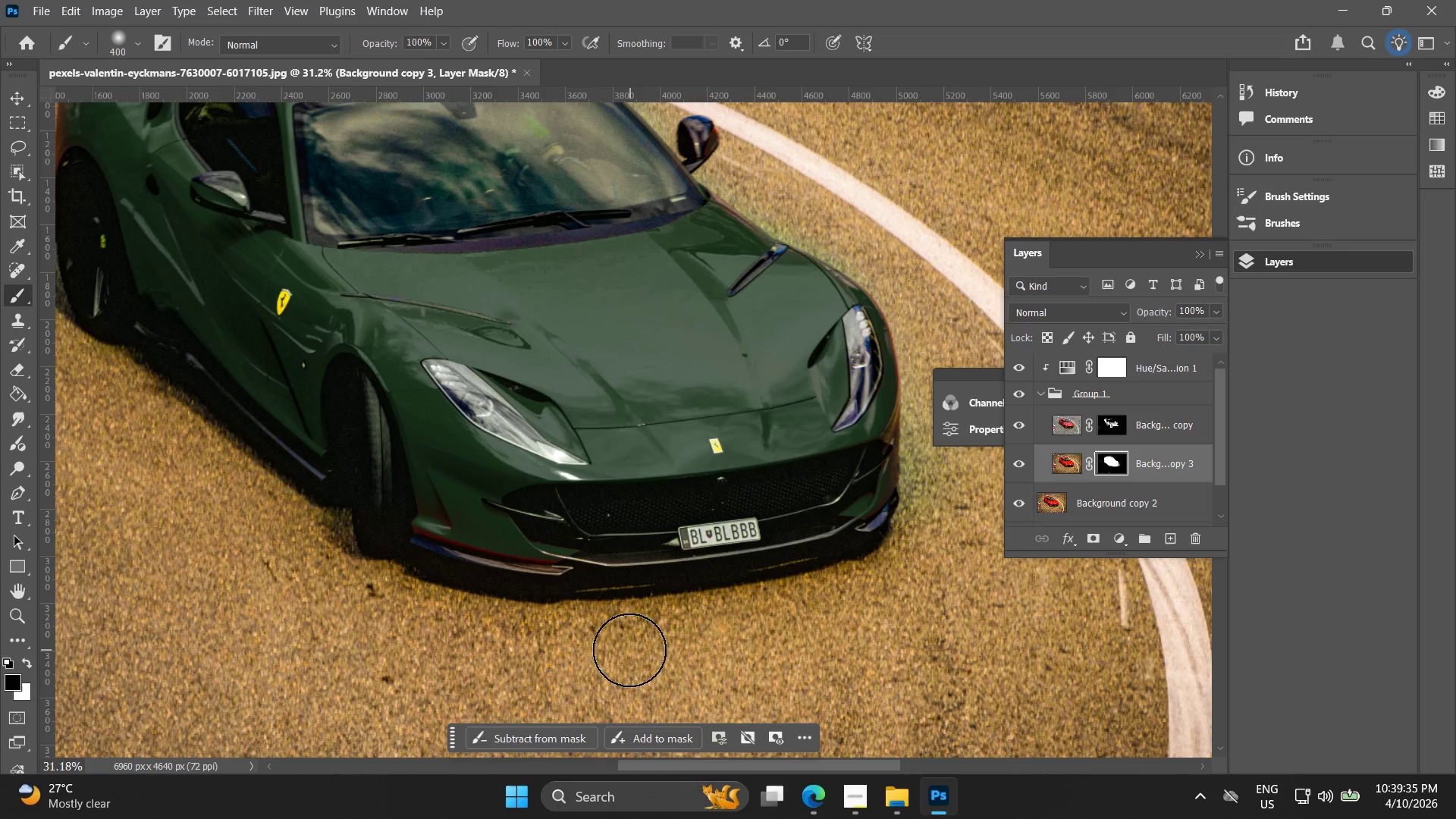 
hold_key(key=AltLeft, duration=1.11)
scroll: coordinate [551, 562], scroll_direction: up, amount: 16.0
 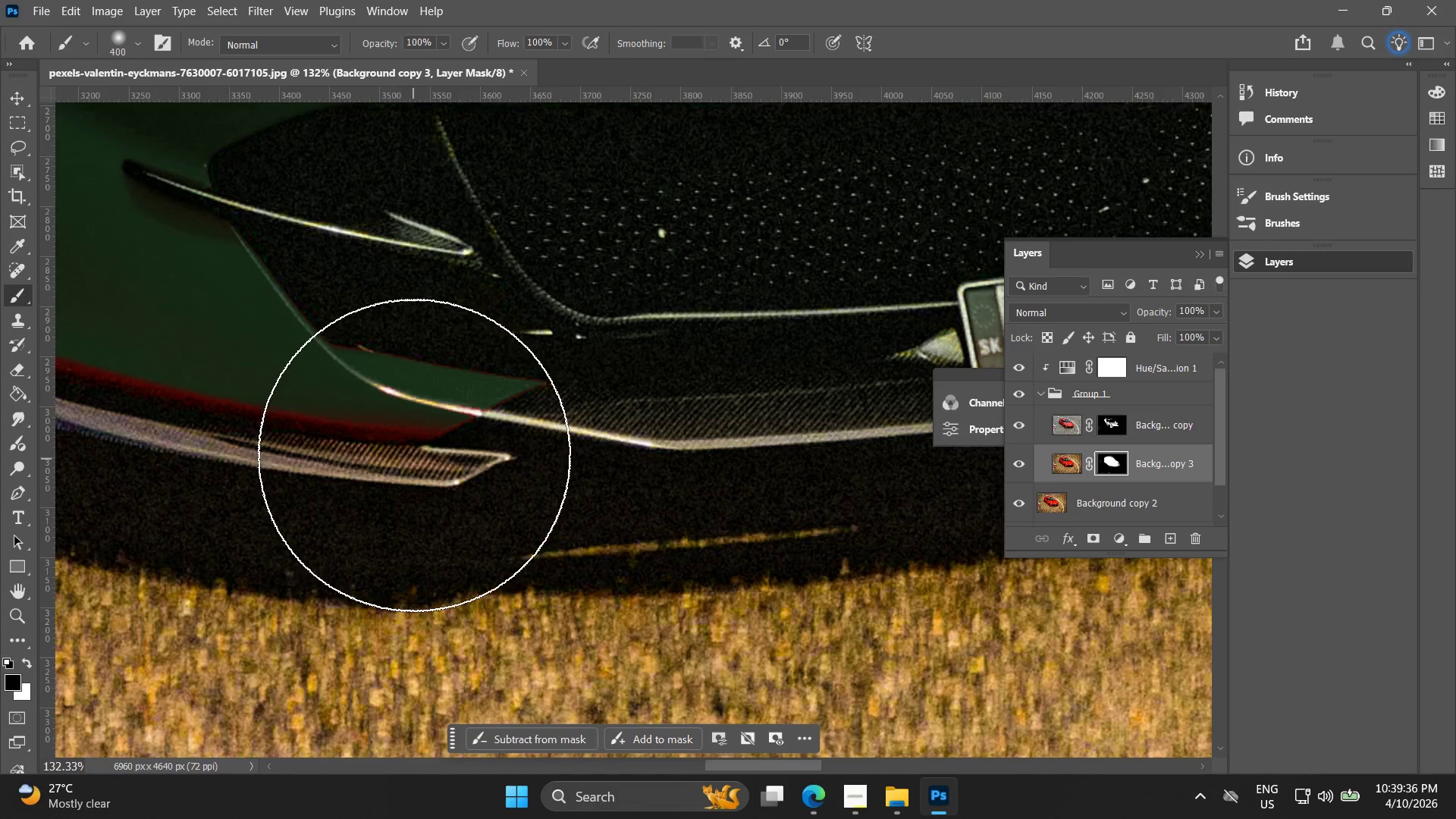 
hold_key(key=Space, duration=0.55)
 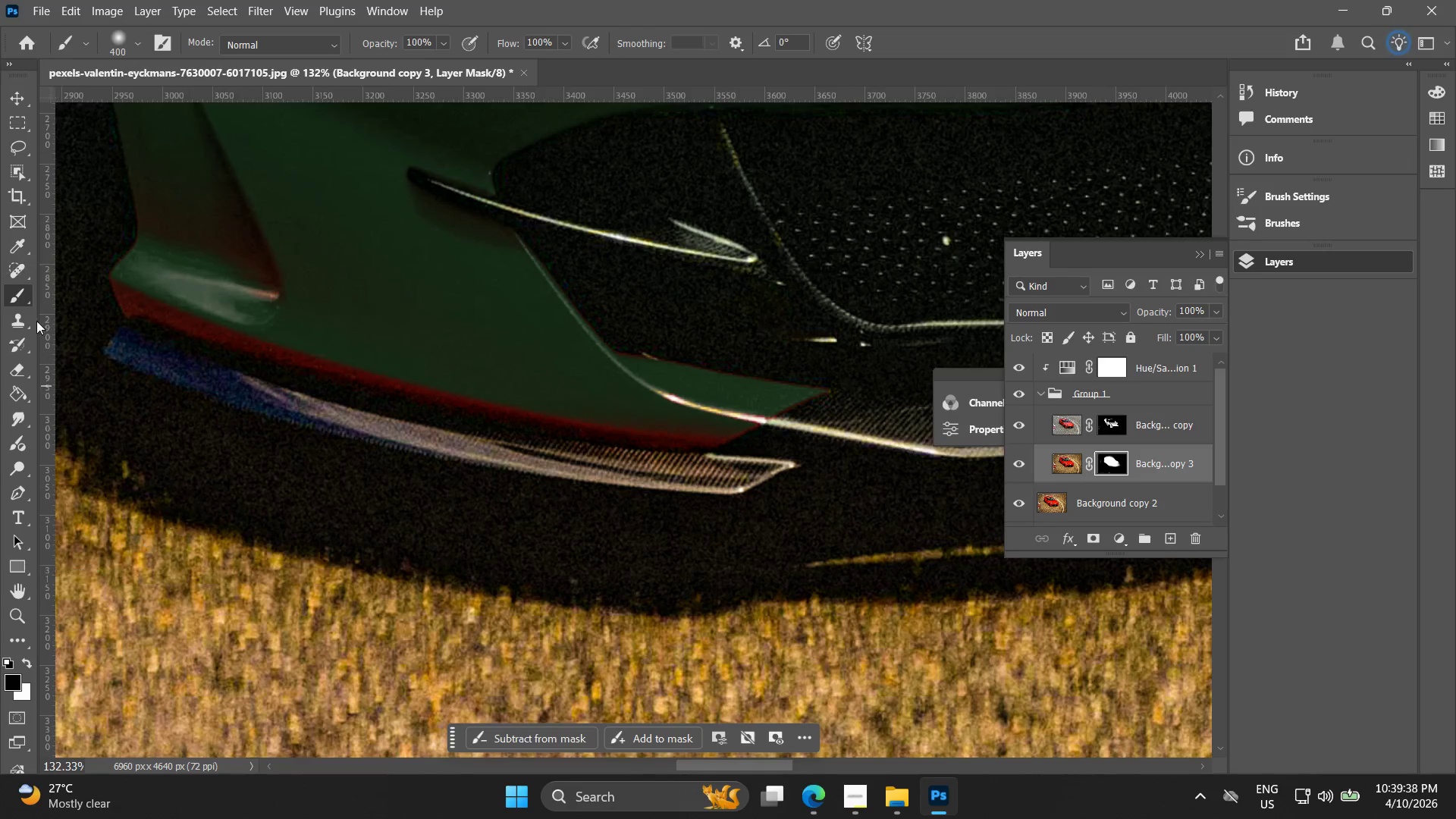 
left_click_drag(start_coordinate=[450, 462], to_coordinate=[735, 469])
 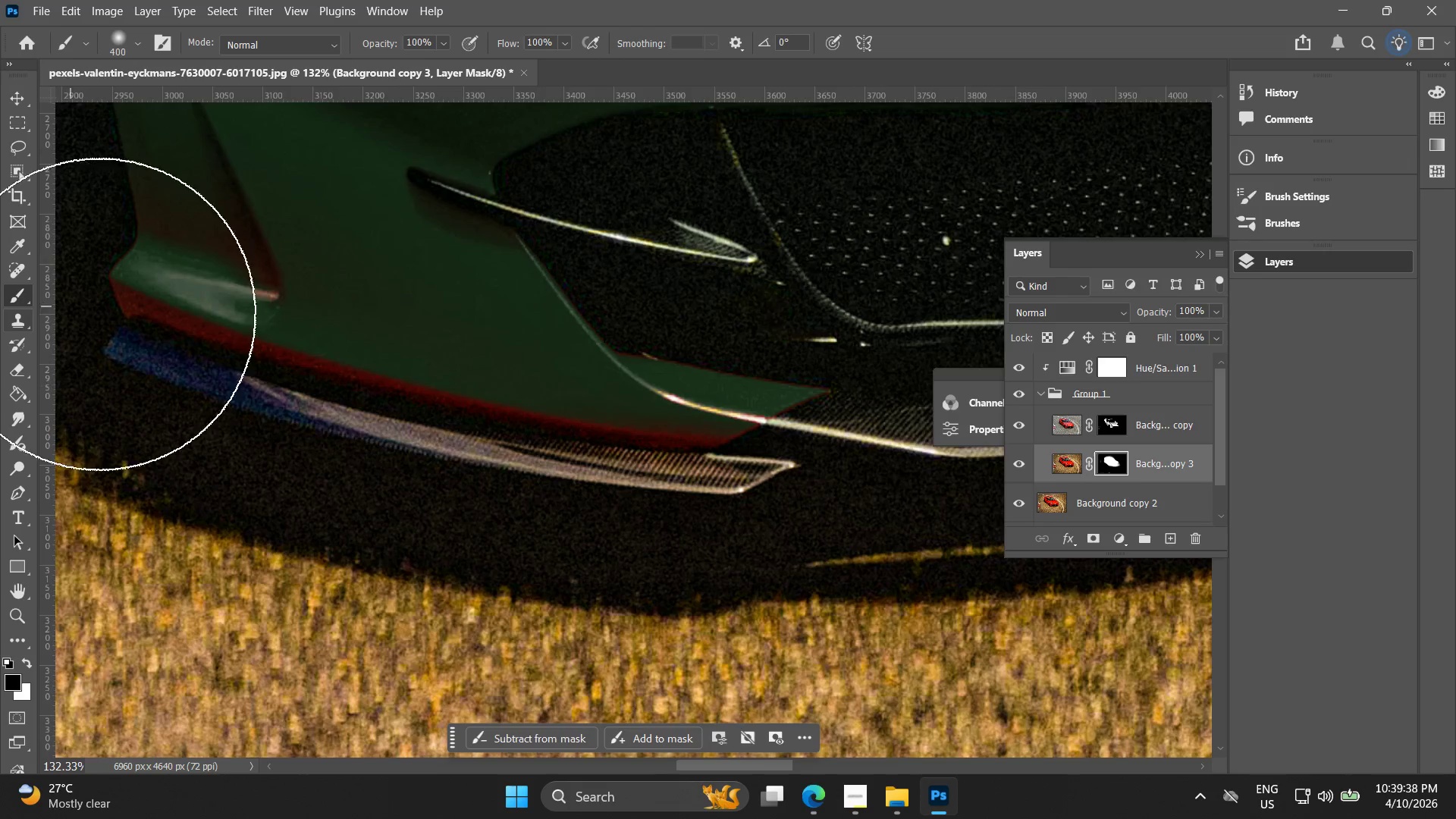 
left_click_drag(start_coordinate=[310, 251], to_coordinate=[497, 353])
 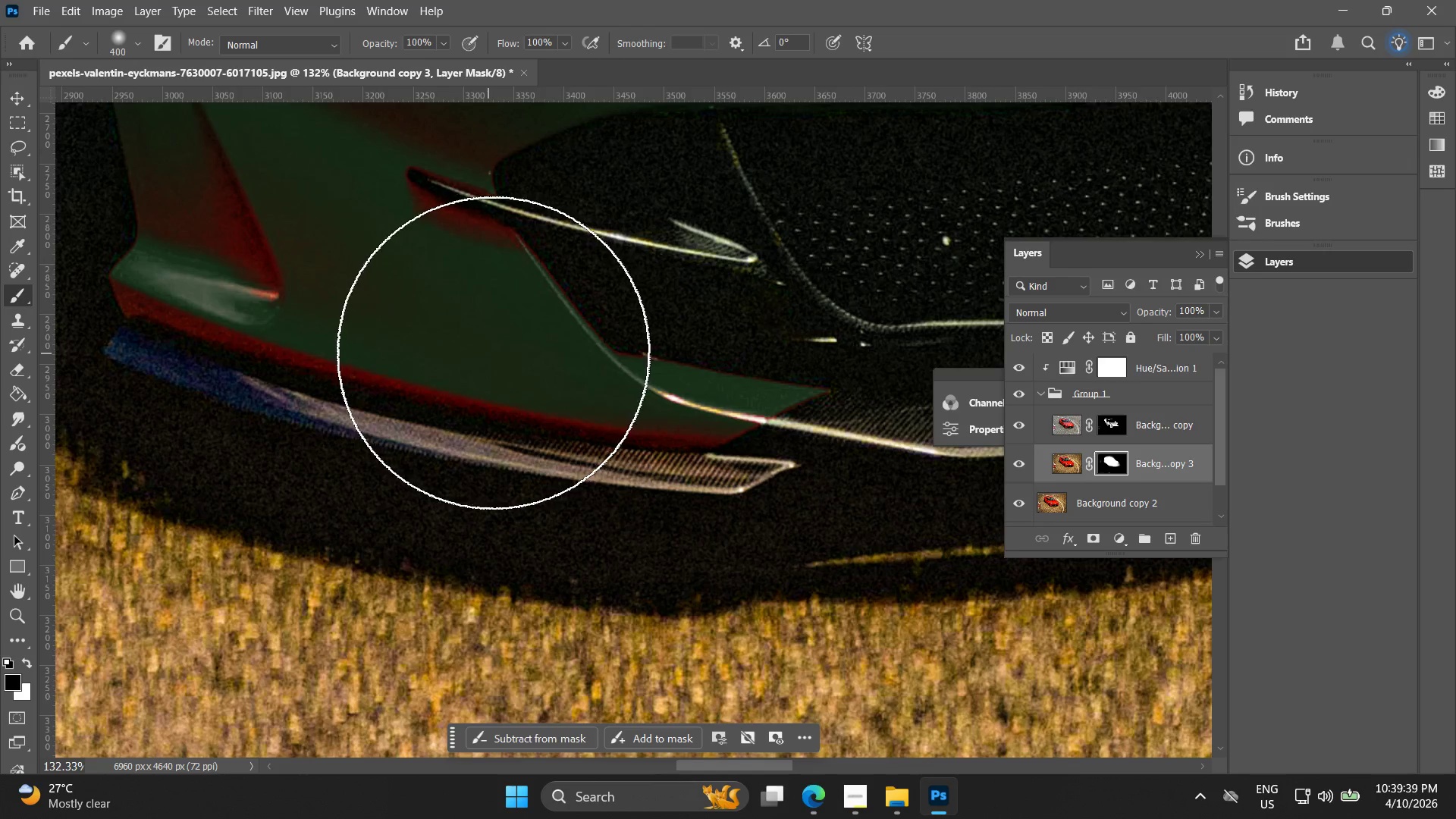 
key(Control+ControlLeft)
 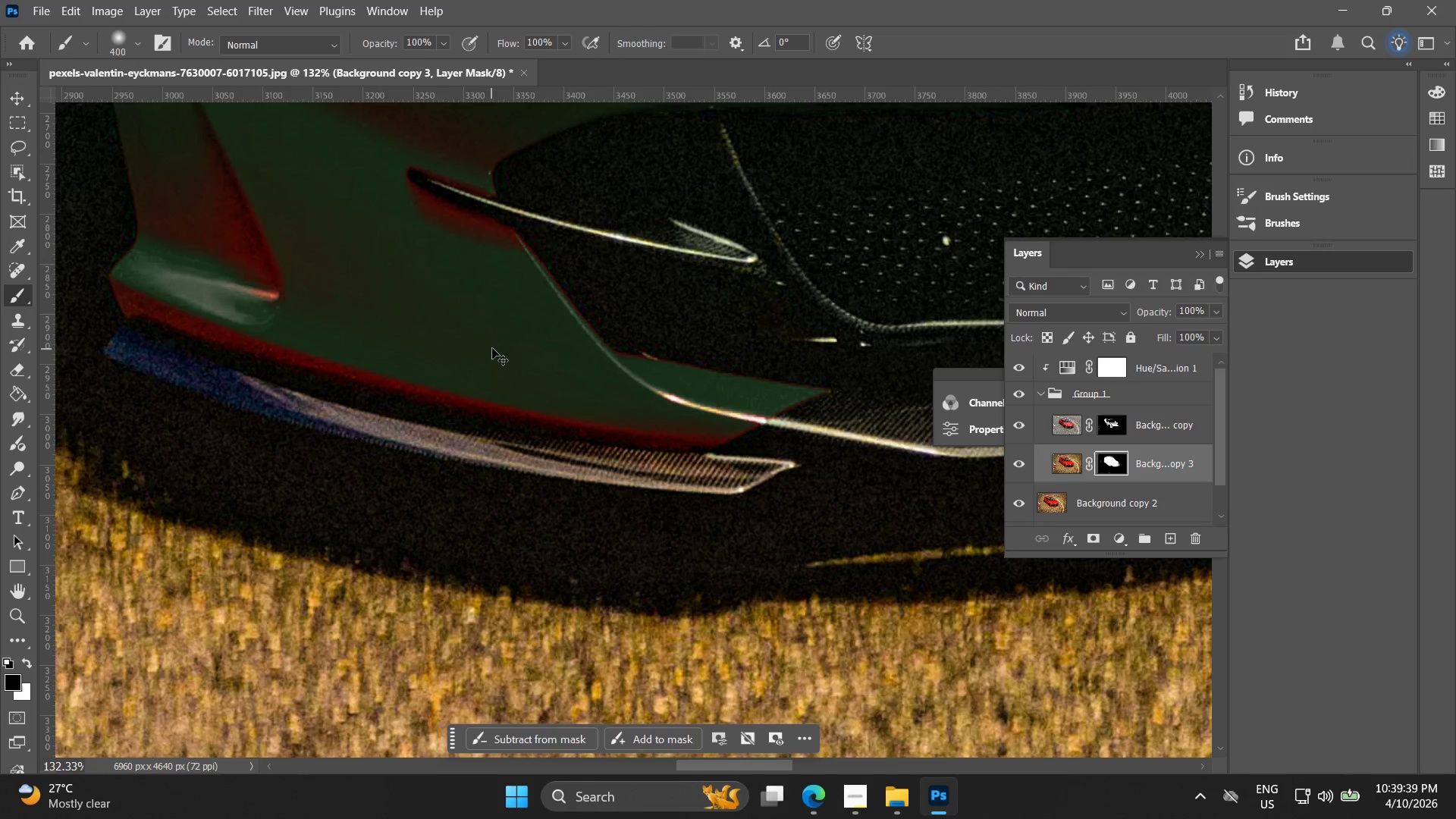 
key(Control+Z)
 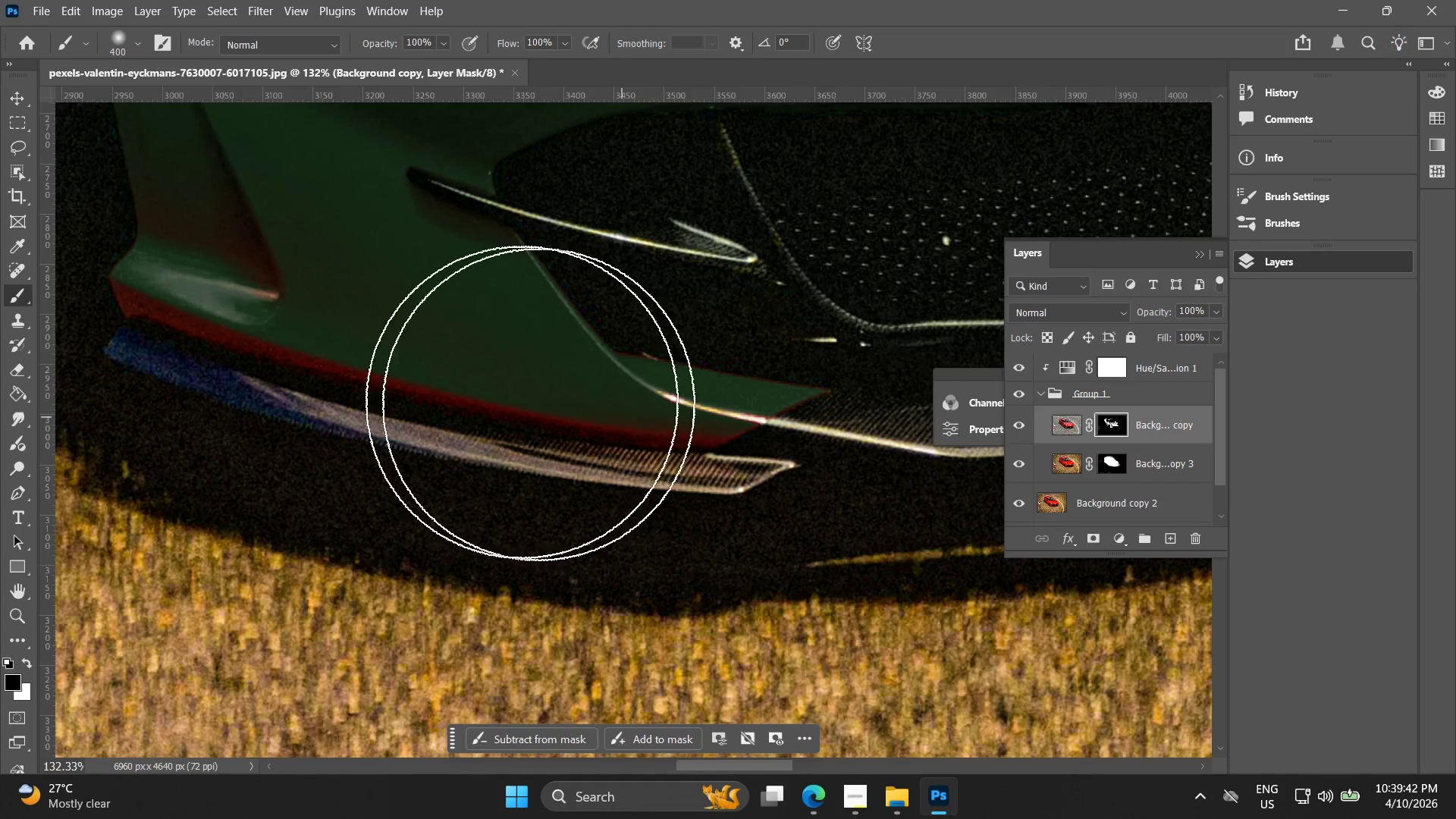 
hold_key(key=BracketLeft, duration=0.73)
 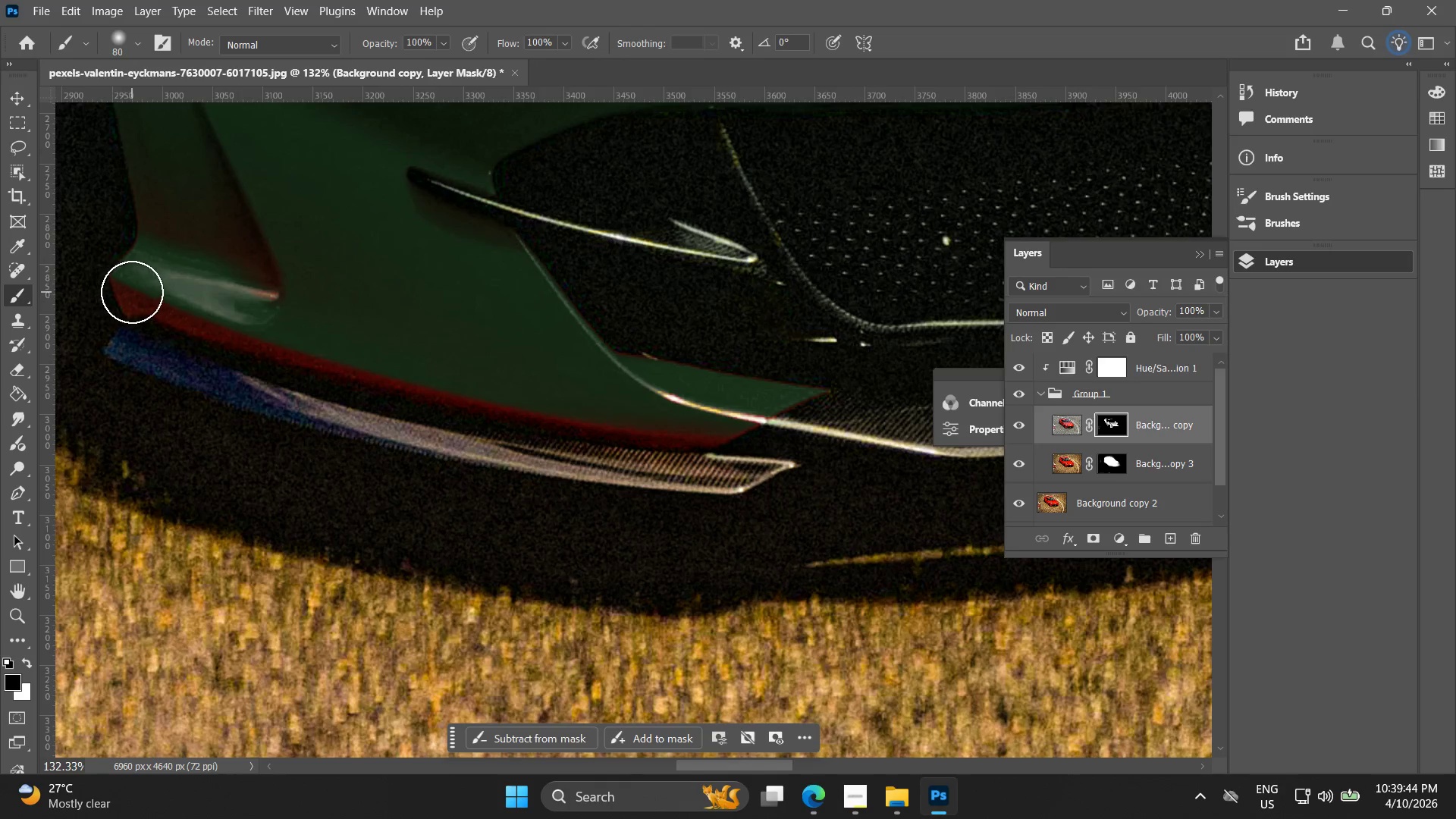 
left_click_drag(start_coordinate=[136, 293], to_coordinate=[257, 336])
 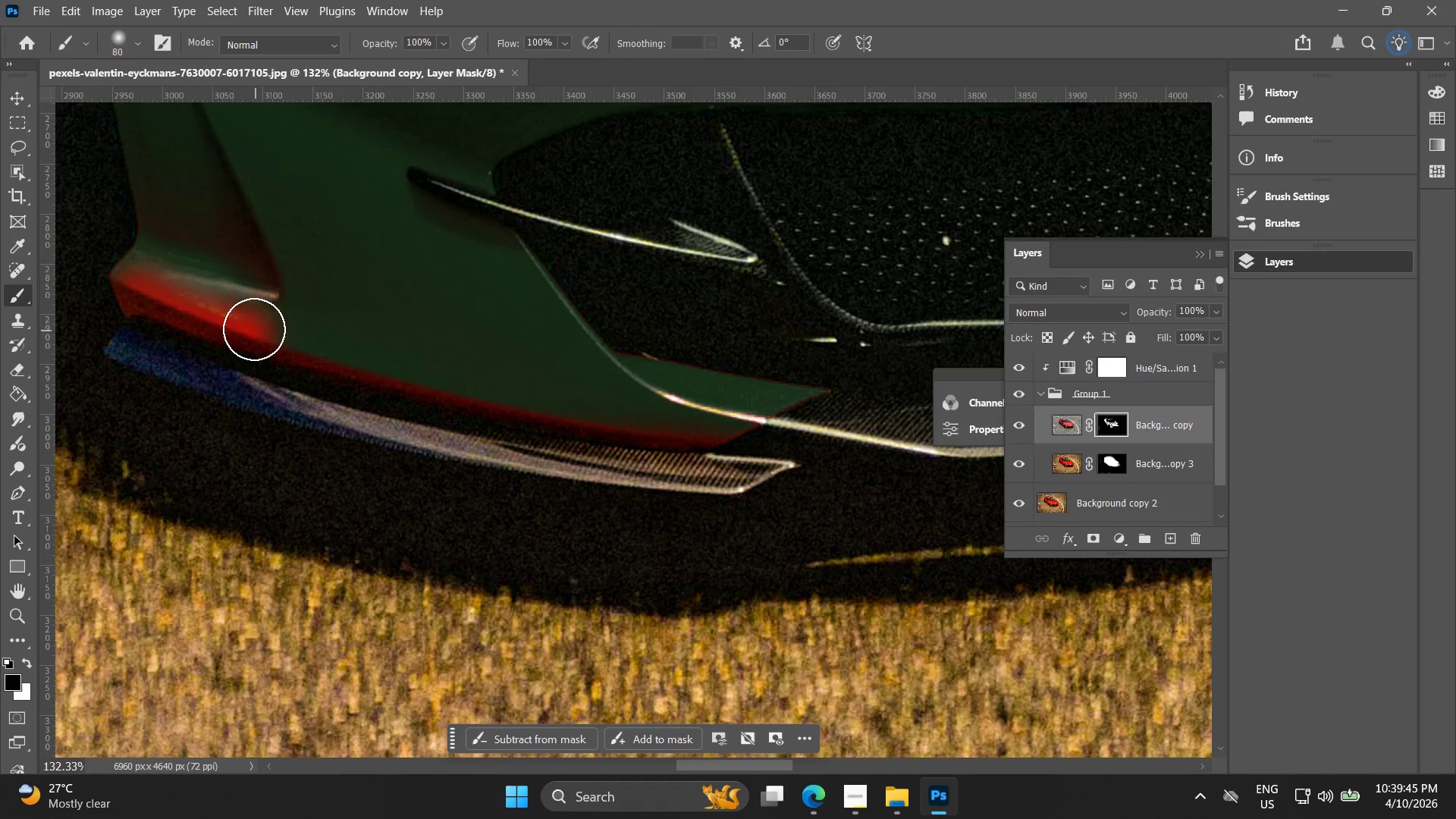 
key(Control+Z)
 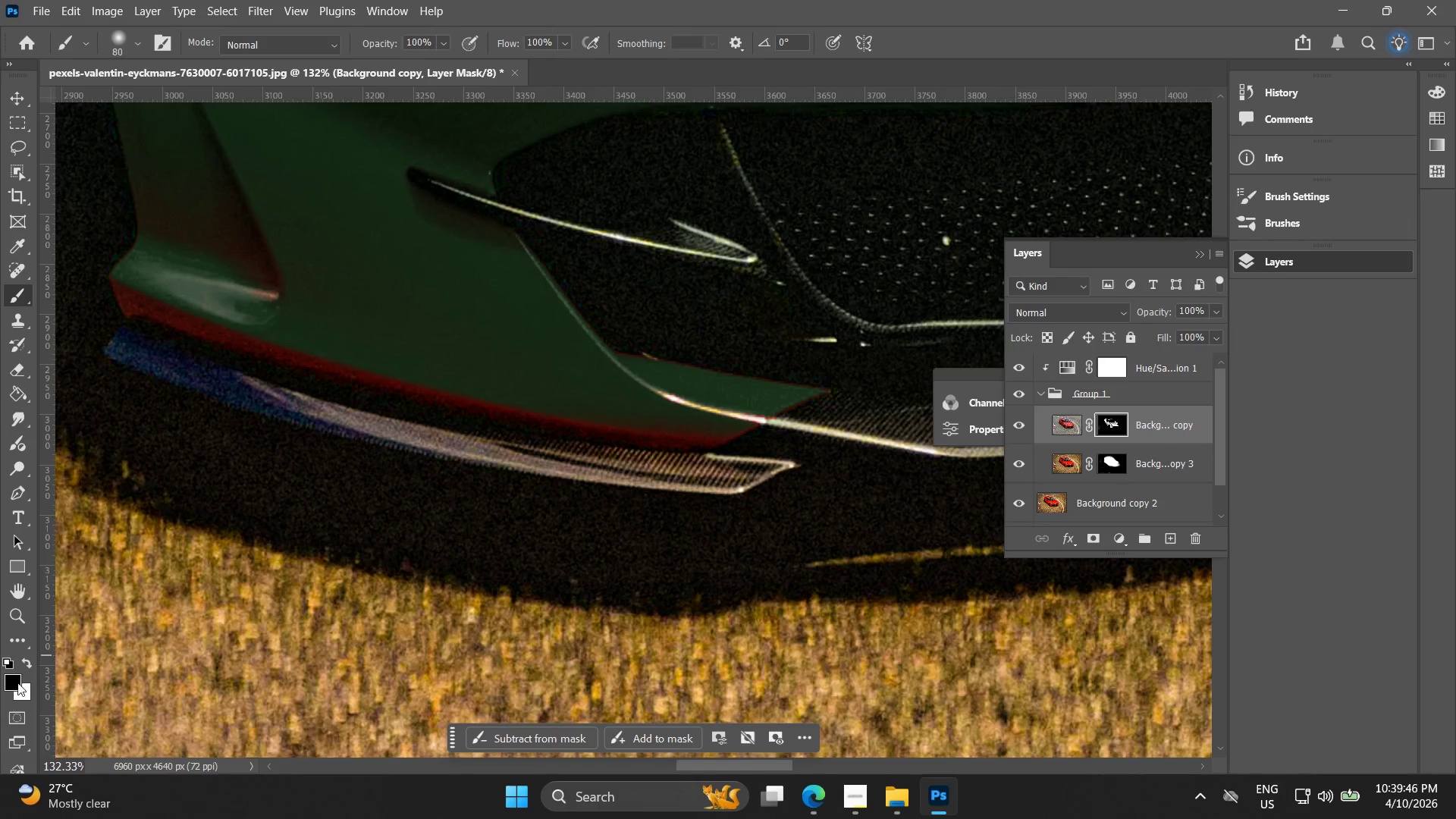 
left_click([27, 666])
 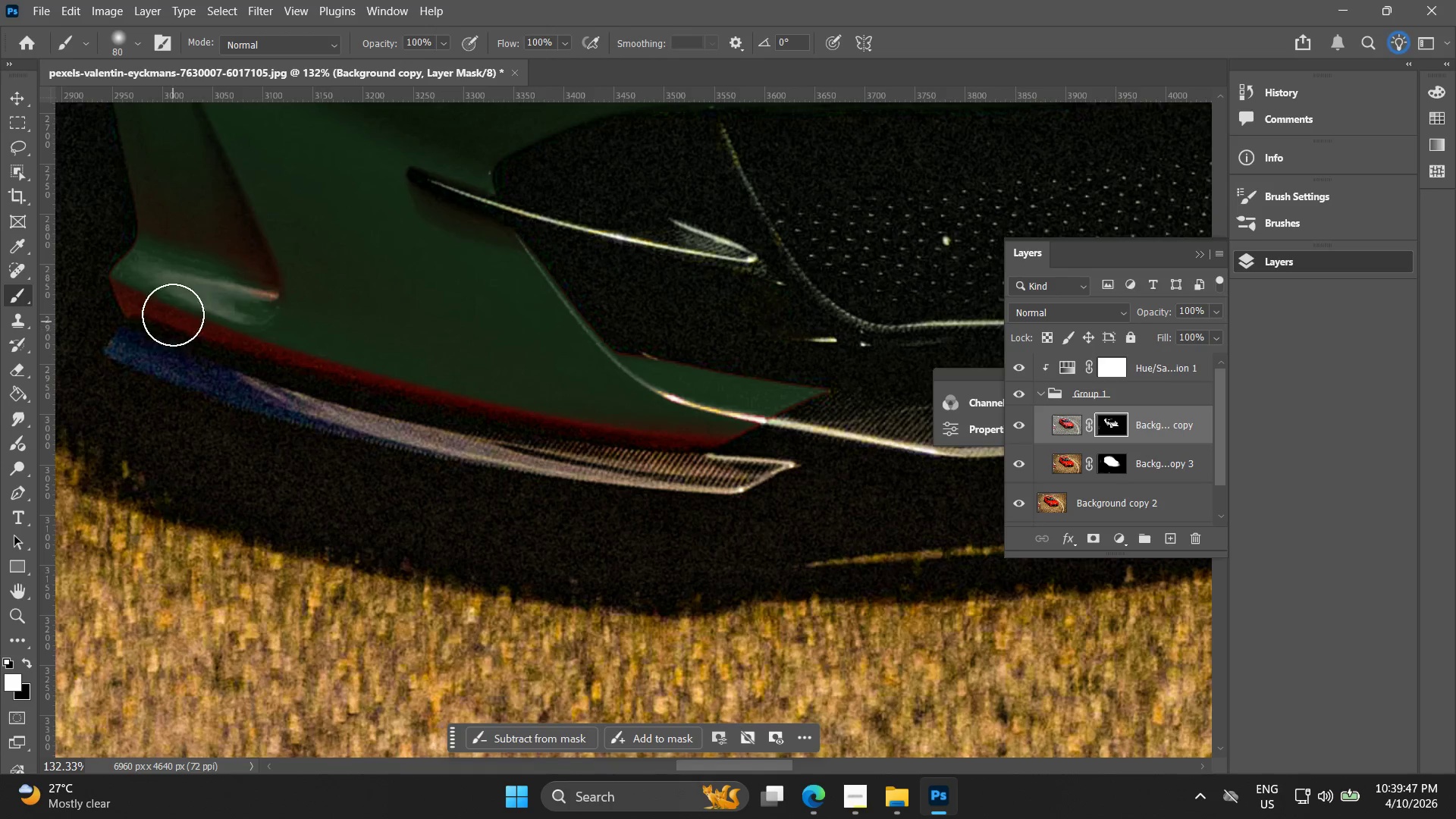 
left_click_drag(start_coordinate=[155, 295], to_coordinate=[277, 244])
 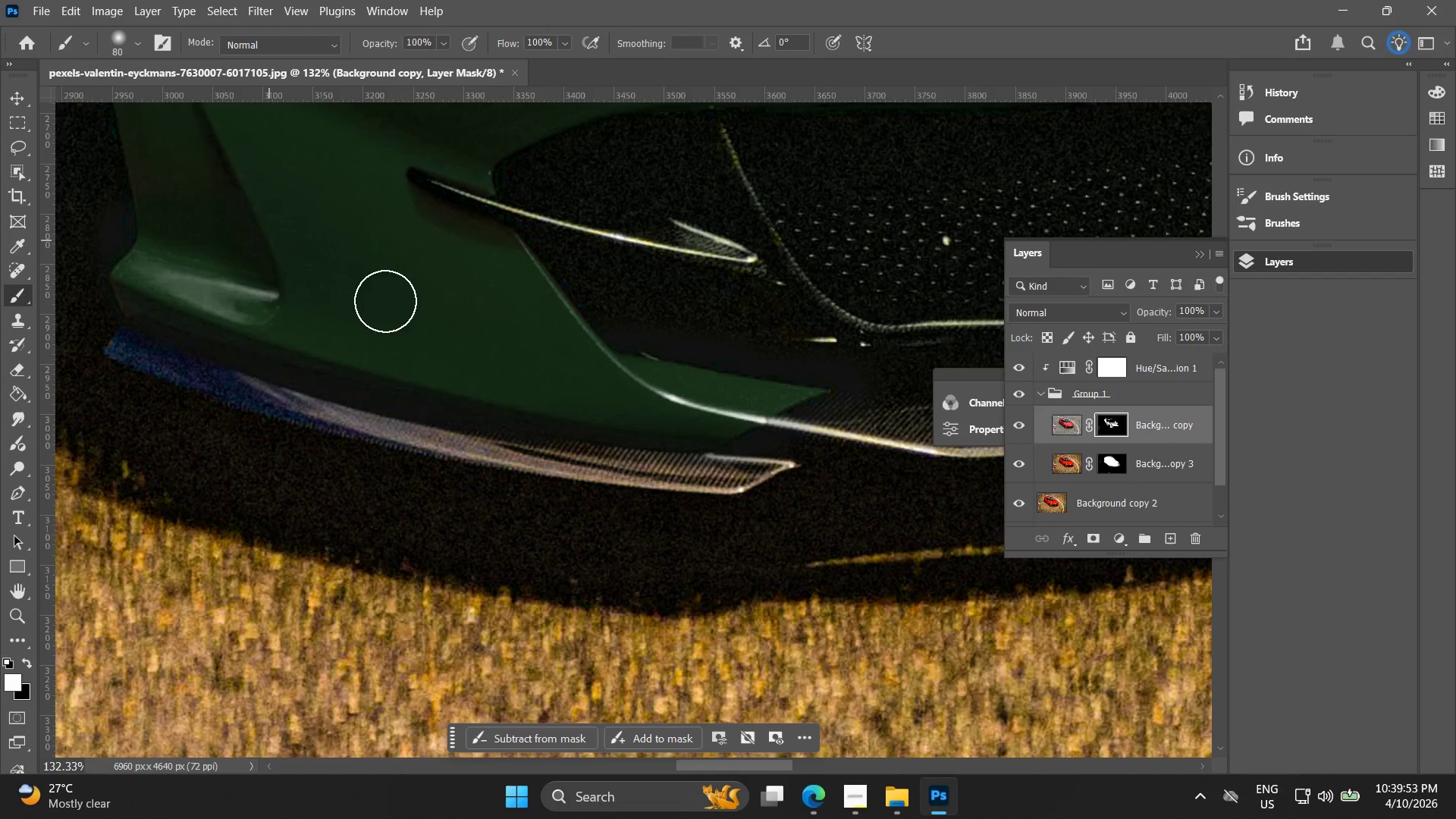 
key(Alt+AltLeft)
 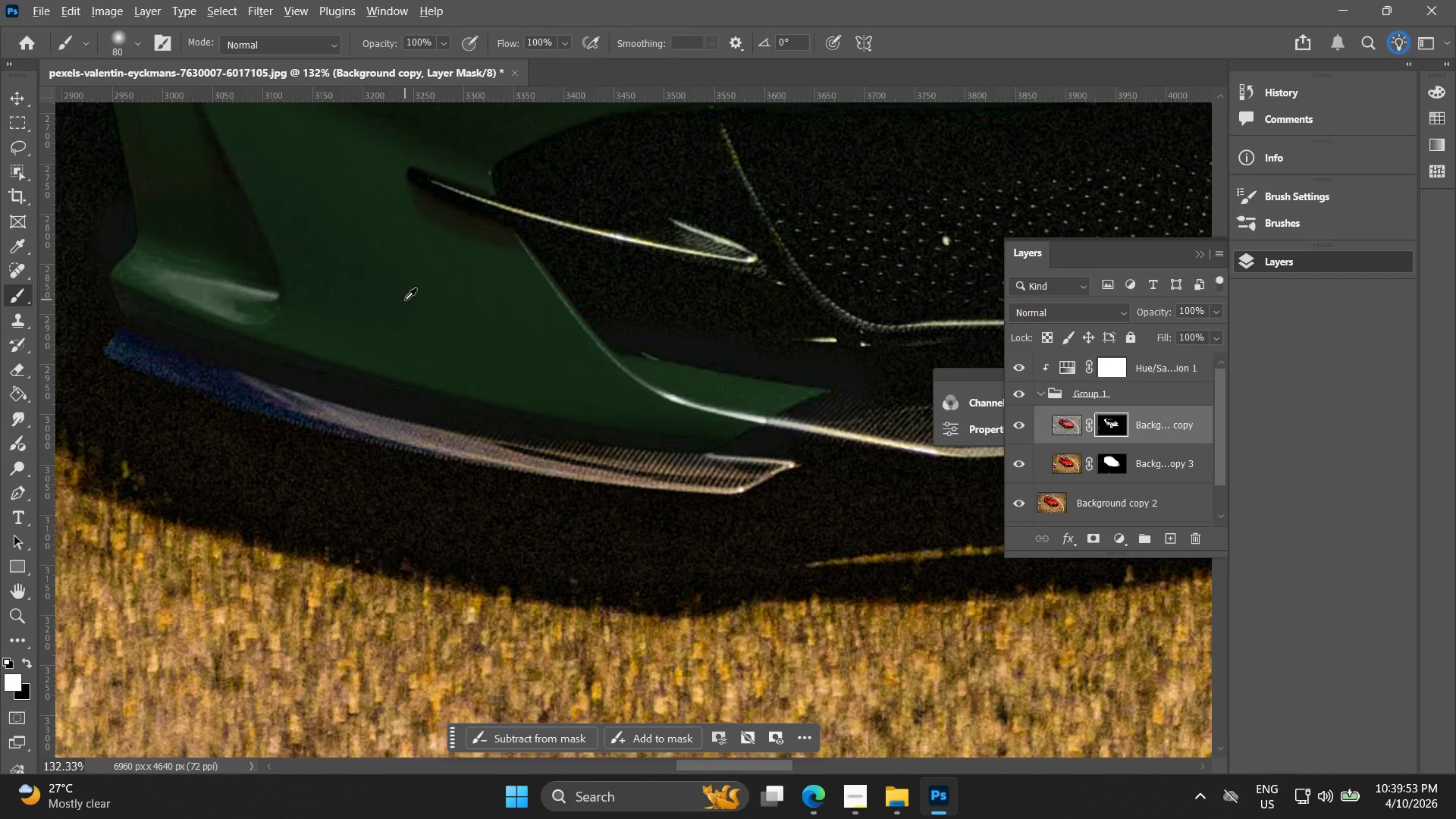 
hold_key(key=Space, duration=0.45)
 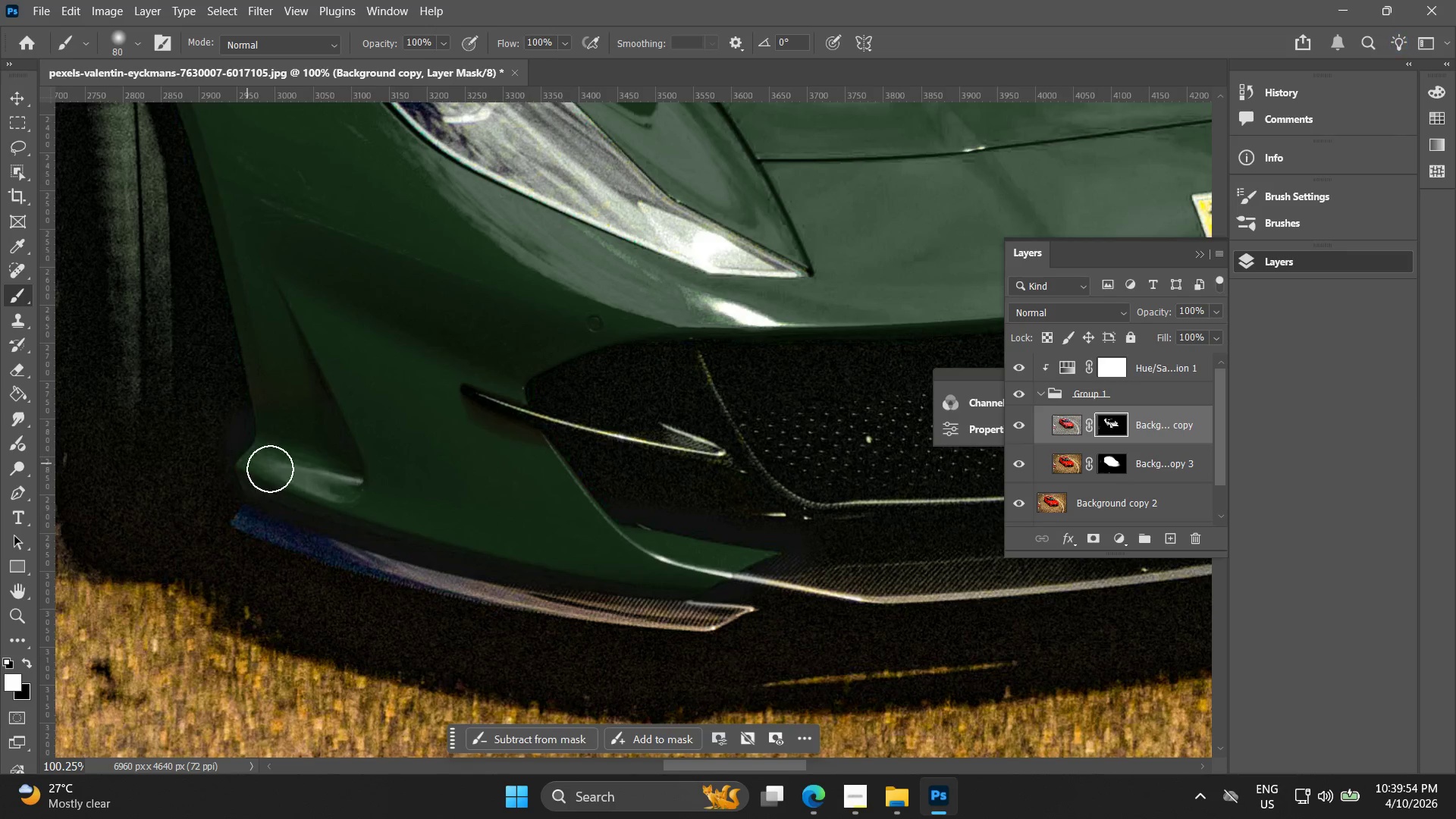 
left_click_drag(start_coordinate=[370, 287], to_coordinate=[425, 465])
 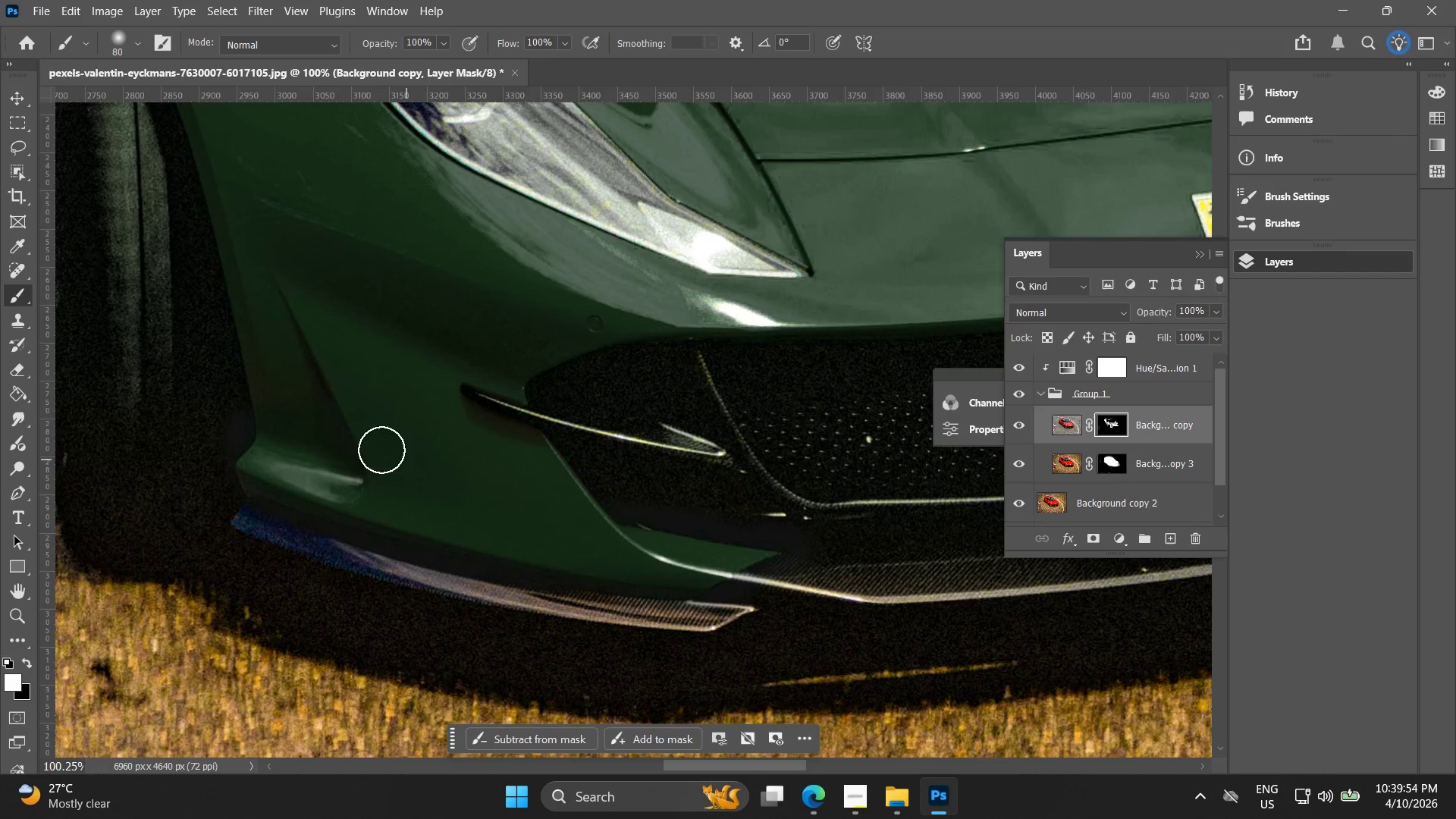 
scroll: coordinate [402, 333], scroll_direction: down, amount: 3.0
 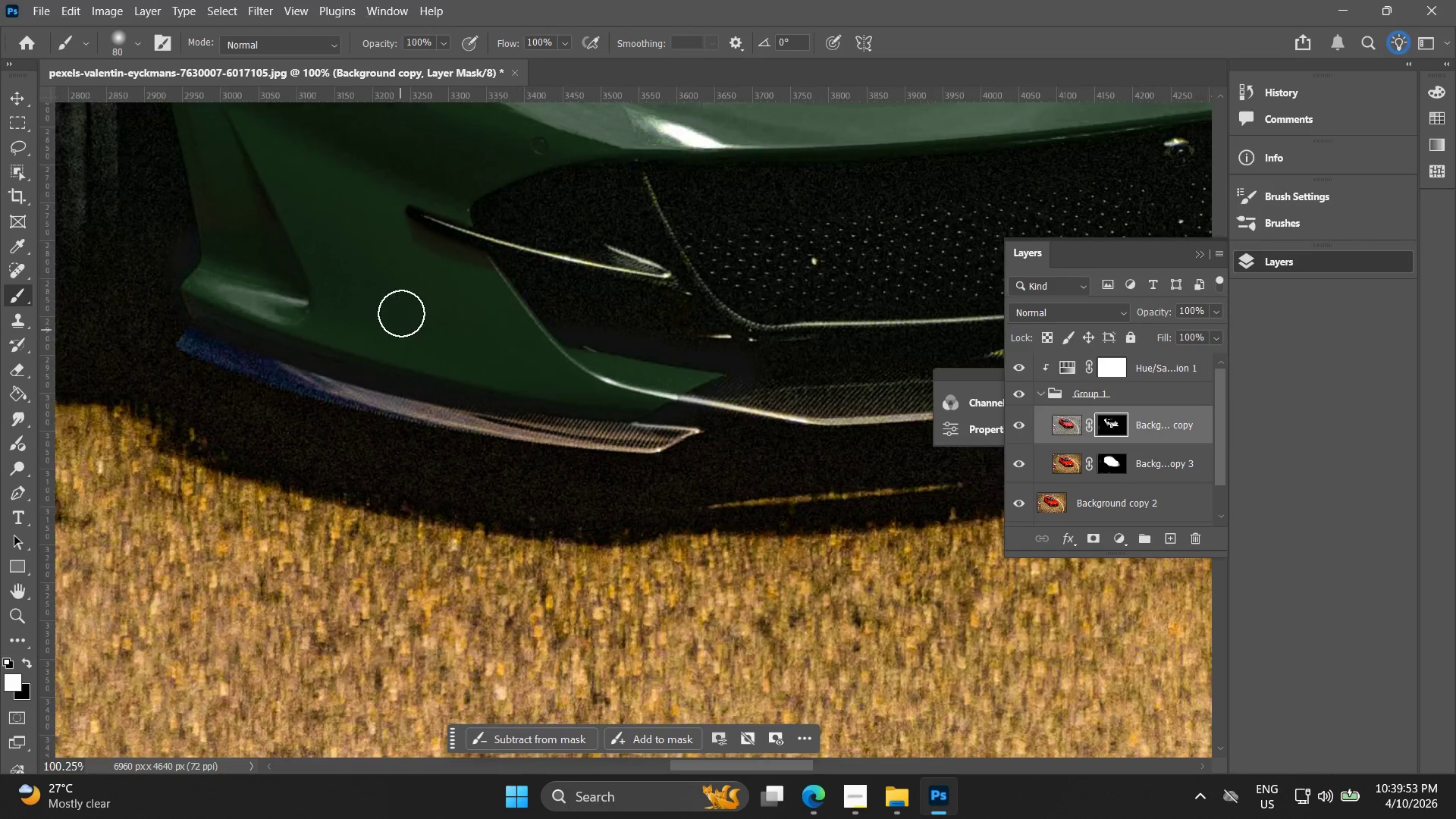 
left_click_drag(start_coordinate=[306, 440], to_coordinate=[246, 468])
 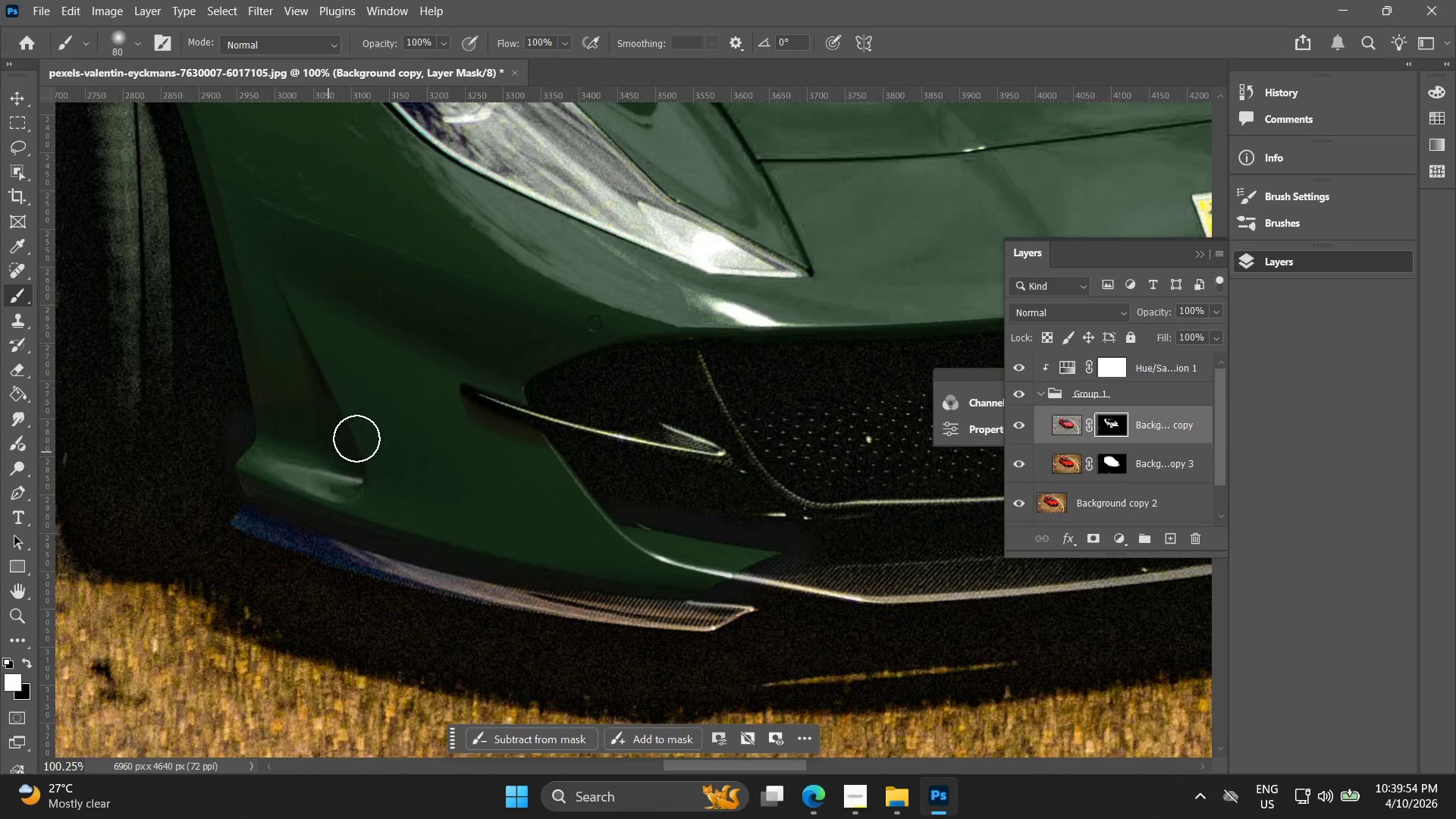 
key(Alt+AltLeft)
 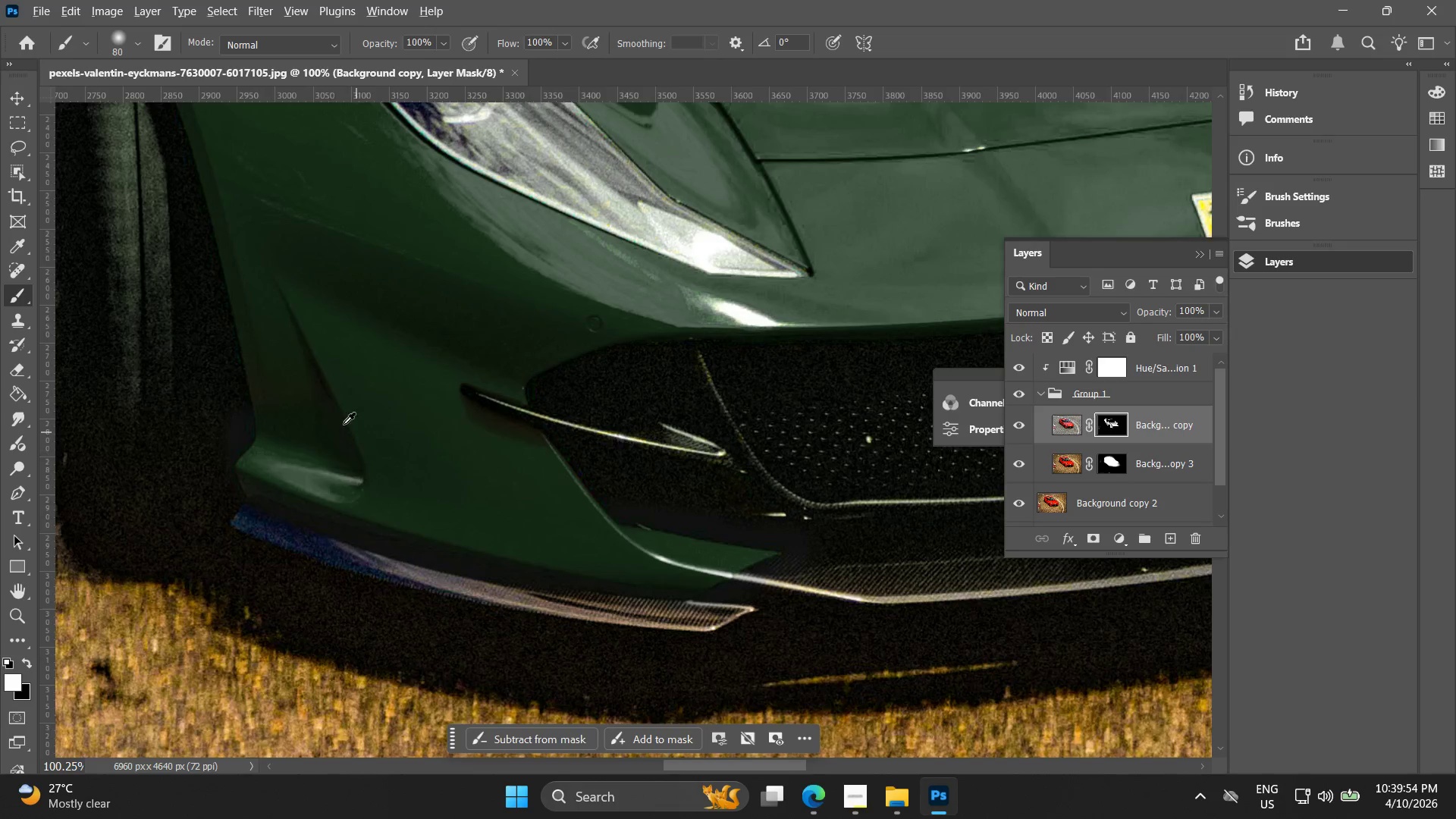 
hold_key(key=Space, duration=1.11)
 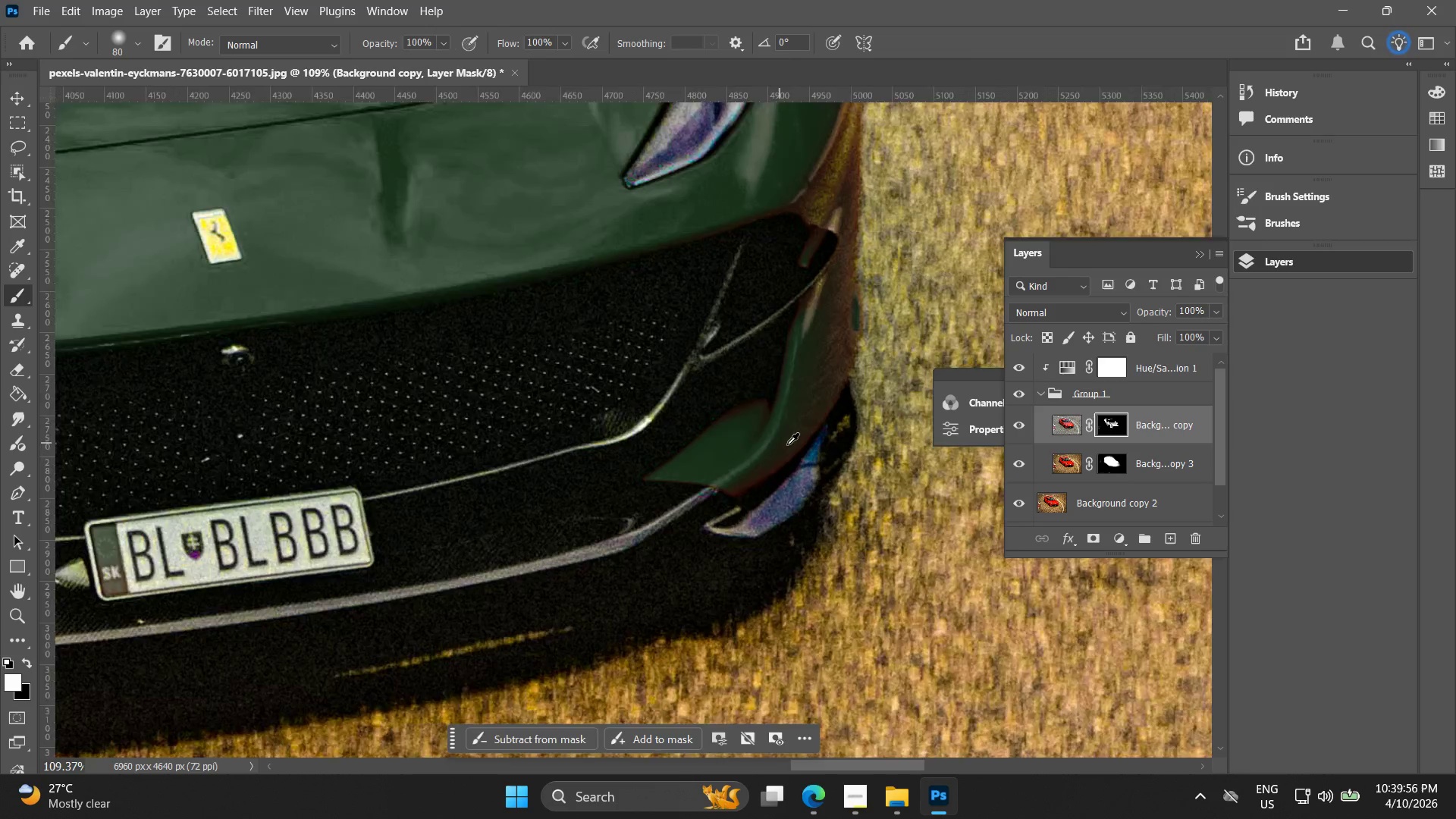 
left_click_drag(start_coordinate=[582, 462], to_coordinate=[155, 491])
 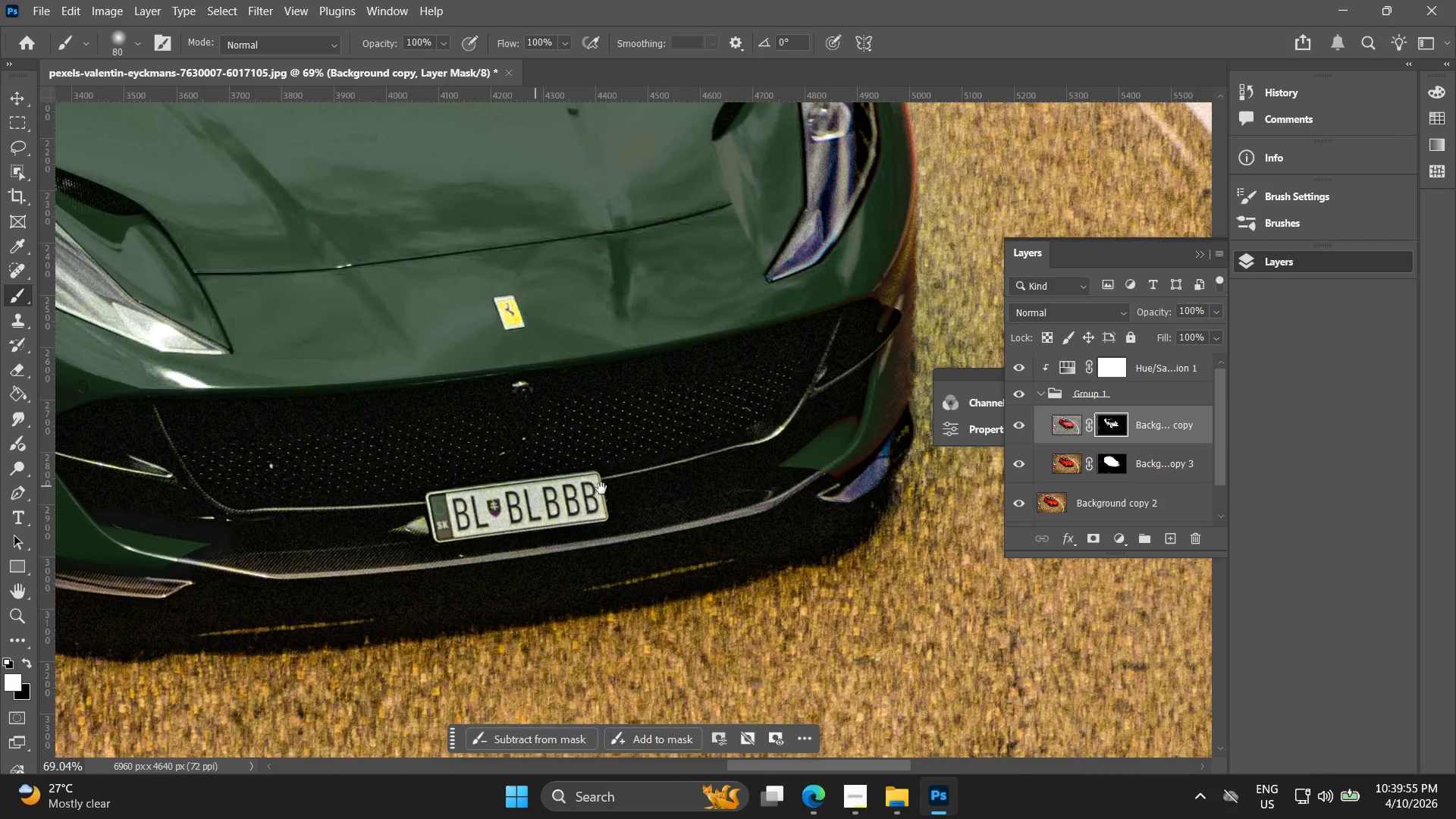 
scroll: coordinate [316, 434], scroll_direction: down, amount: 4.0
 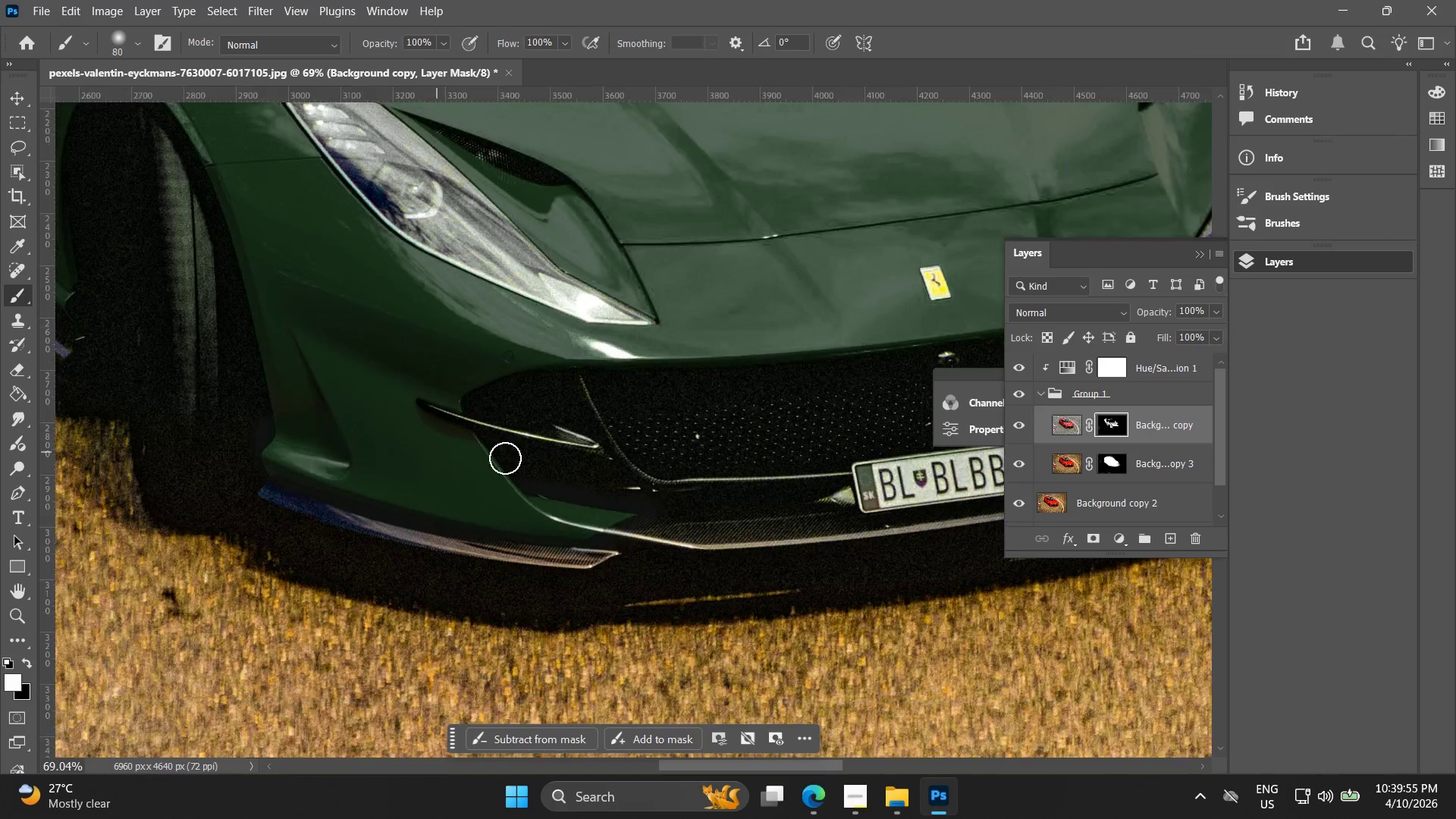 
left_click_drag(start_coordinate=[544, 479], to_coordinate=[404, 486])
 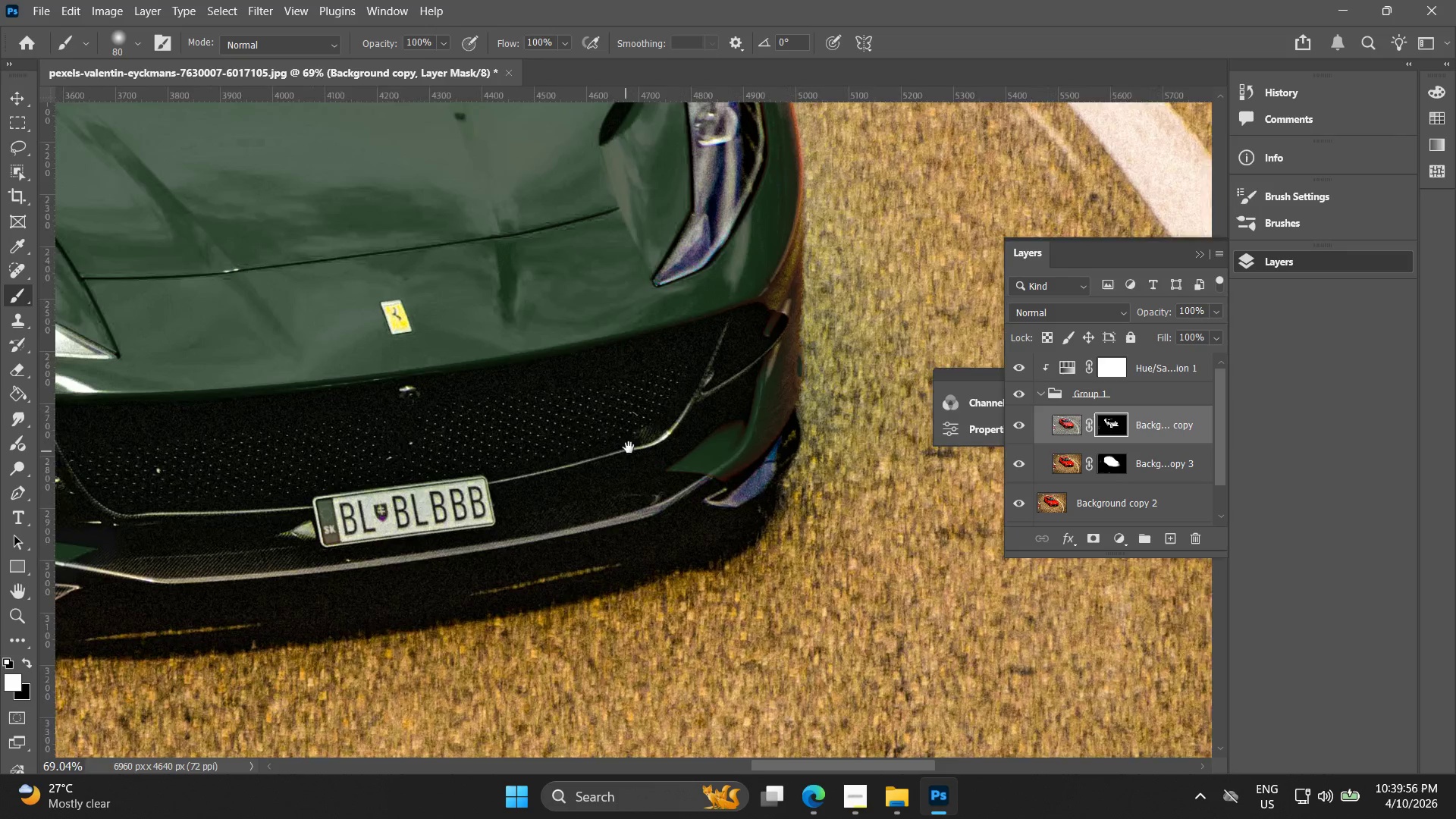 
hold_key(key=AltLeft, duration=0.58)
 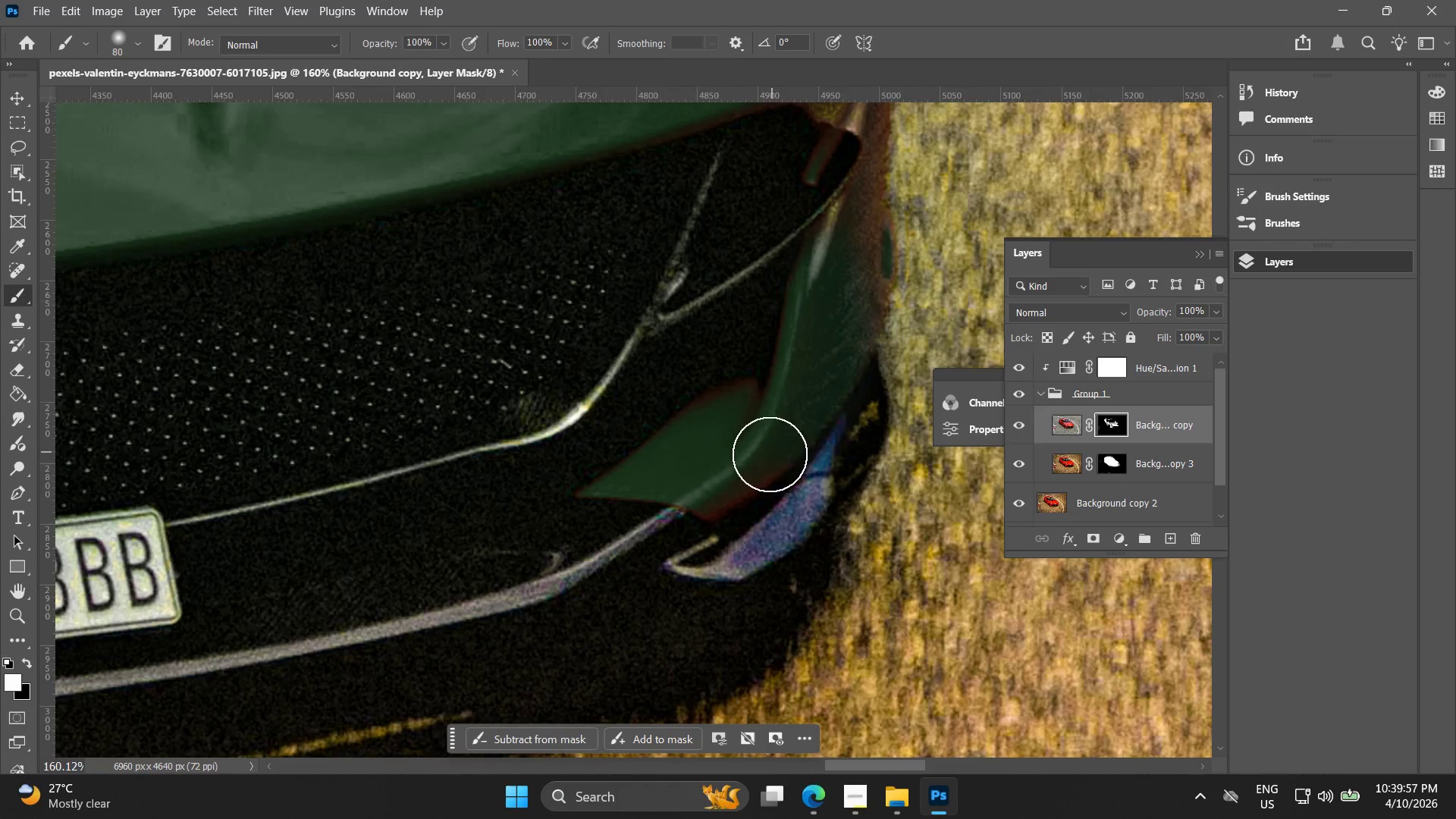 
hold_key(key=AltLeft, duration=3.06)
left_click_drag(start_coordinate=[823, 262], to_coordinate=[714, 474])
 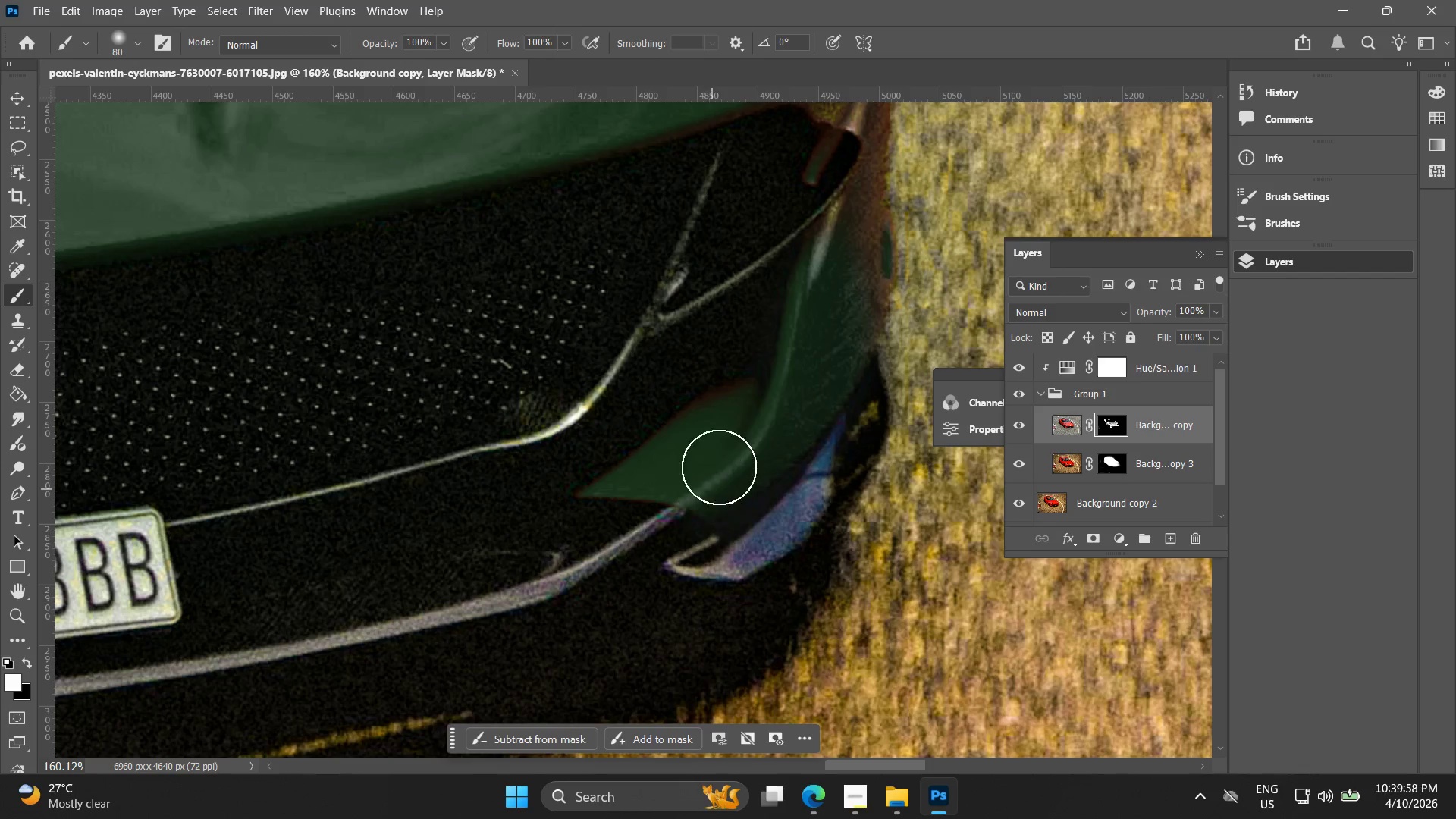 
scroll: coordinate [791, 444], scroll_direction: up, amount: 9.0
 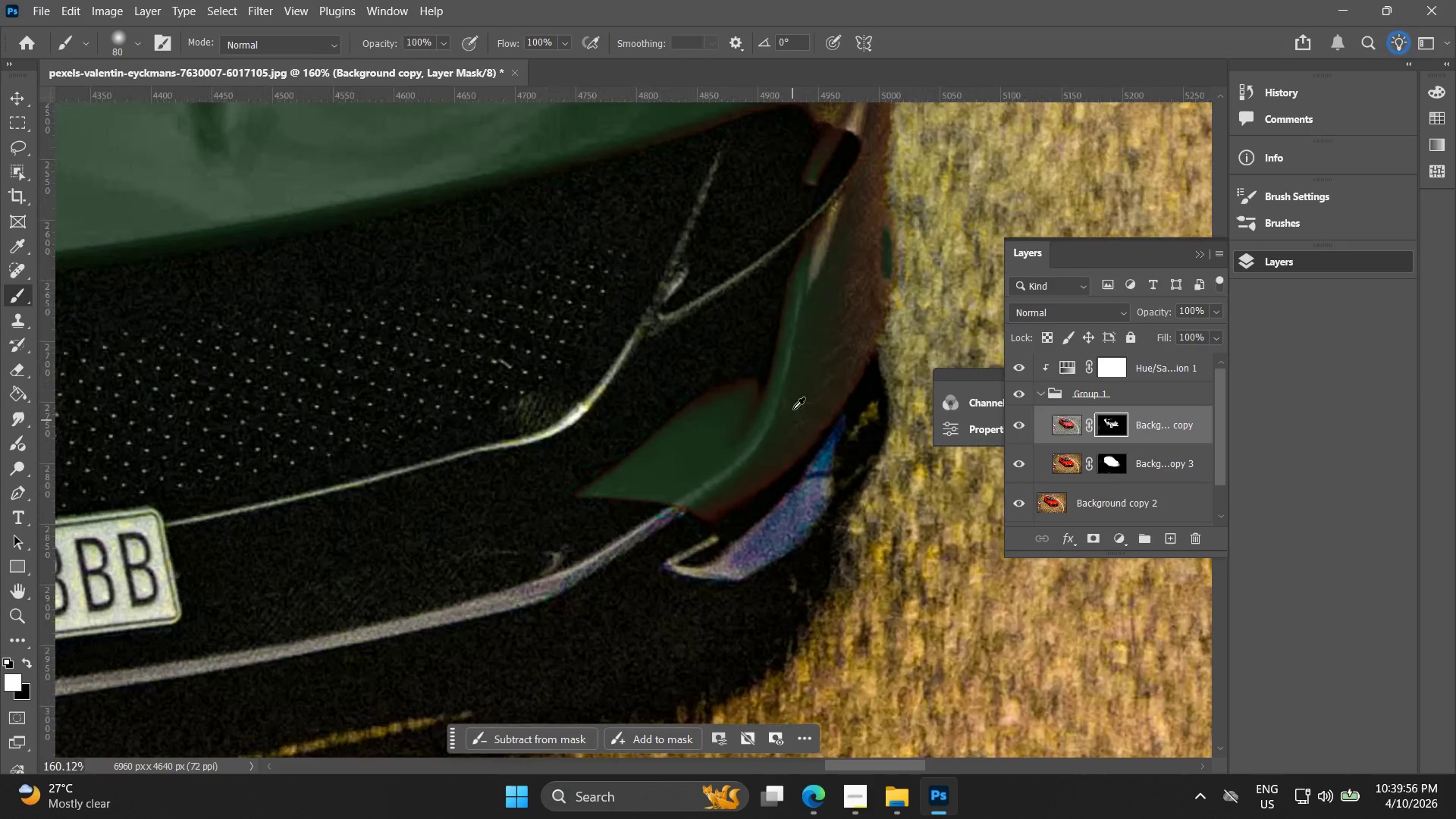 
hold_key(key=Space, duration=0.55)
 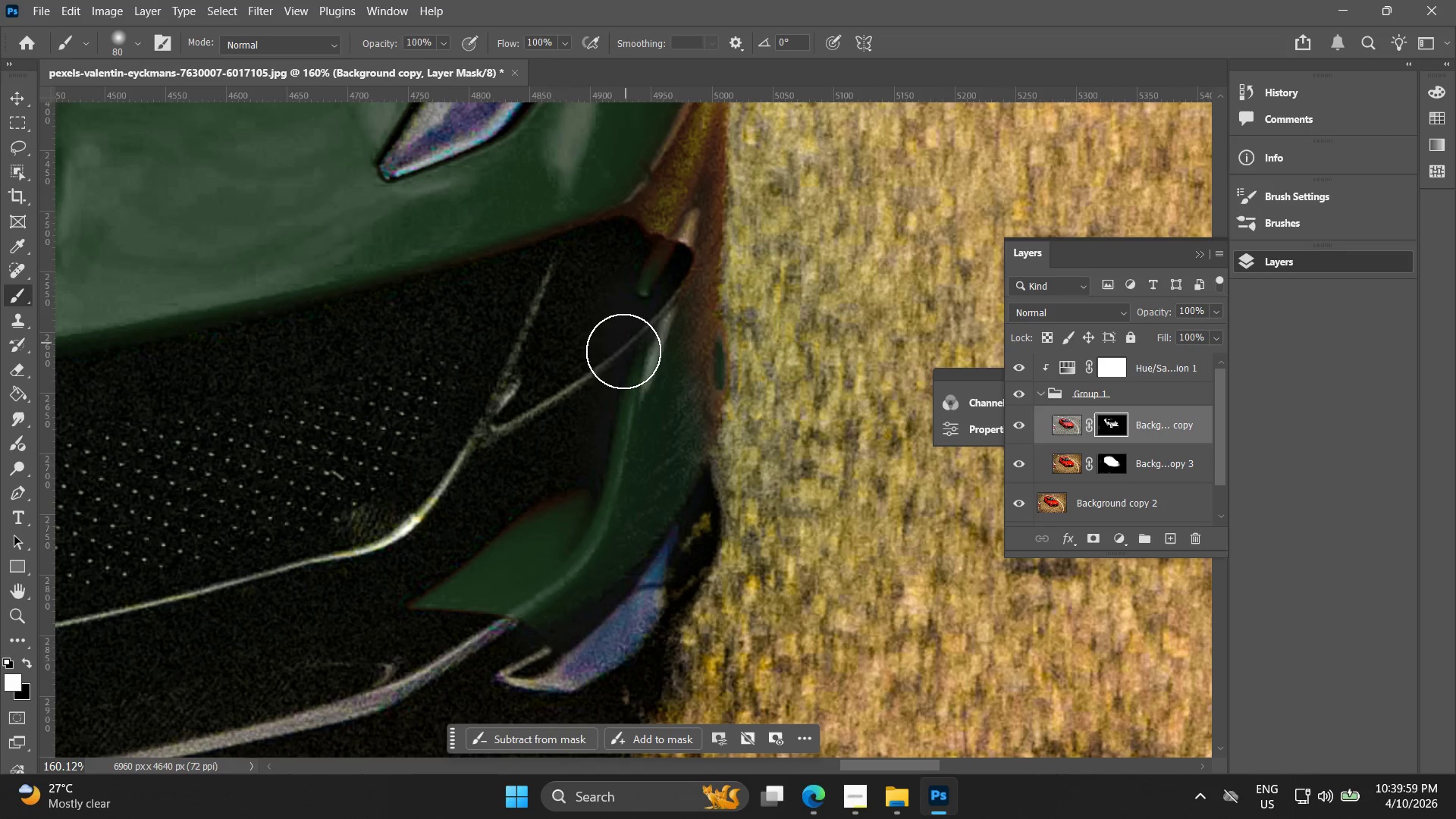 
left_click_drag(start_coordinate=[730, 424], to_coordinate=[561, 549])
 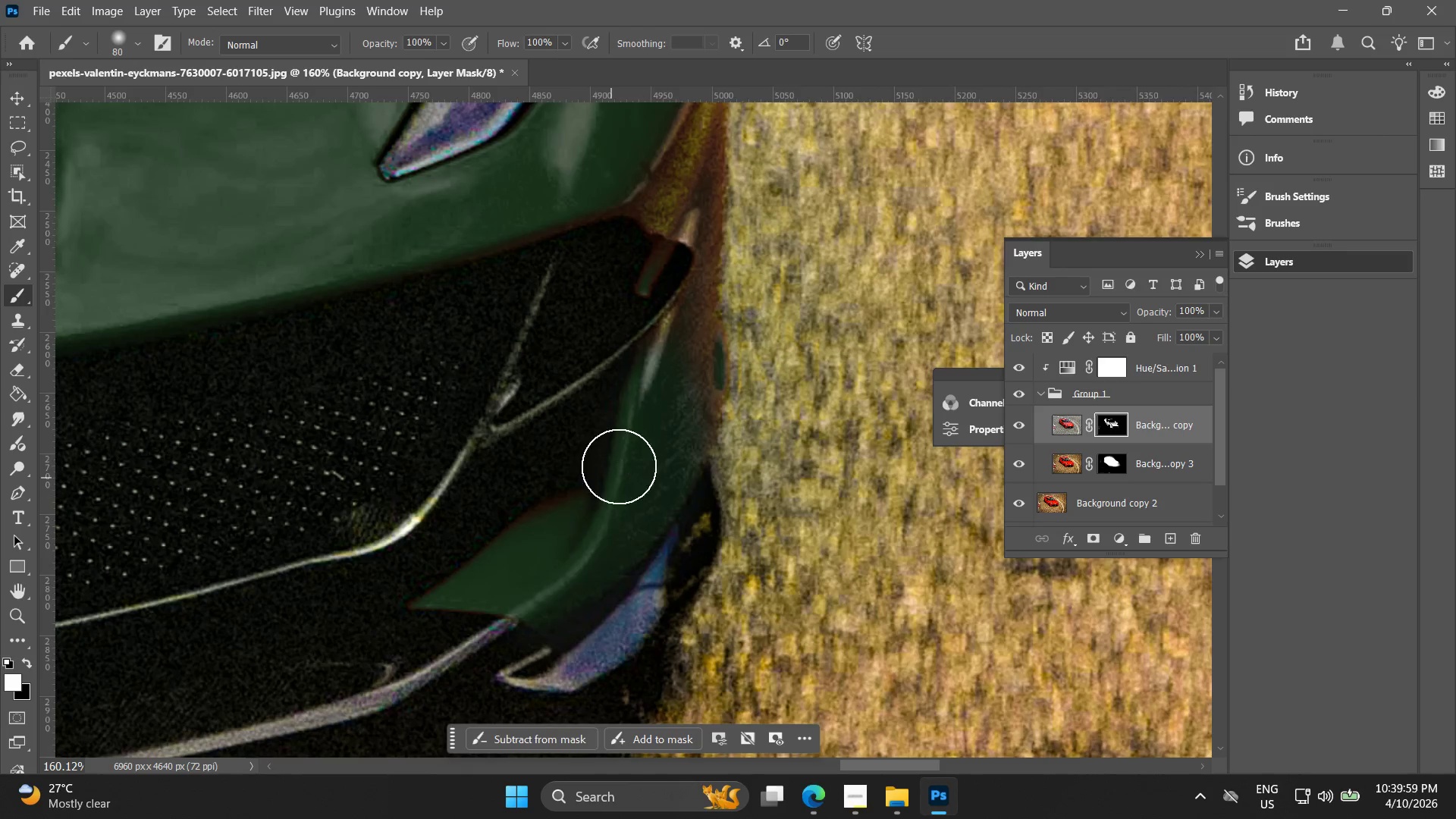 
left_click_drag(start_coordinate=[625, 458], to_coordinate=[625, 340])
 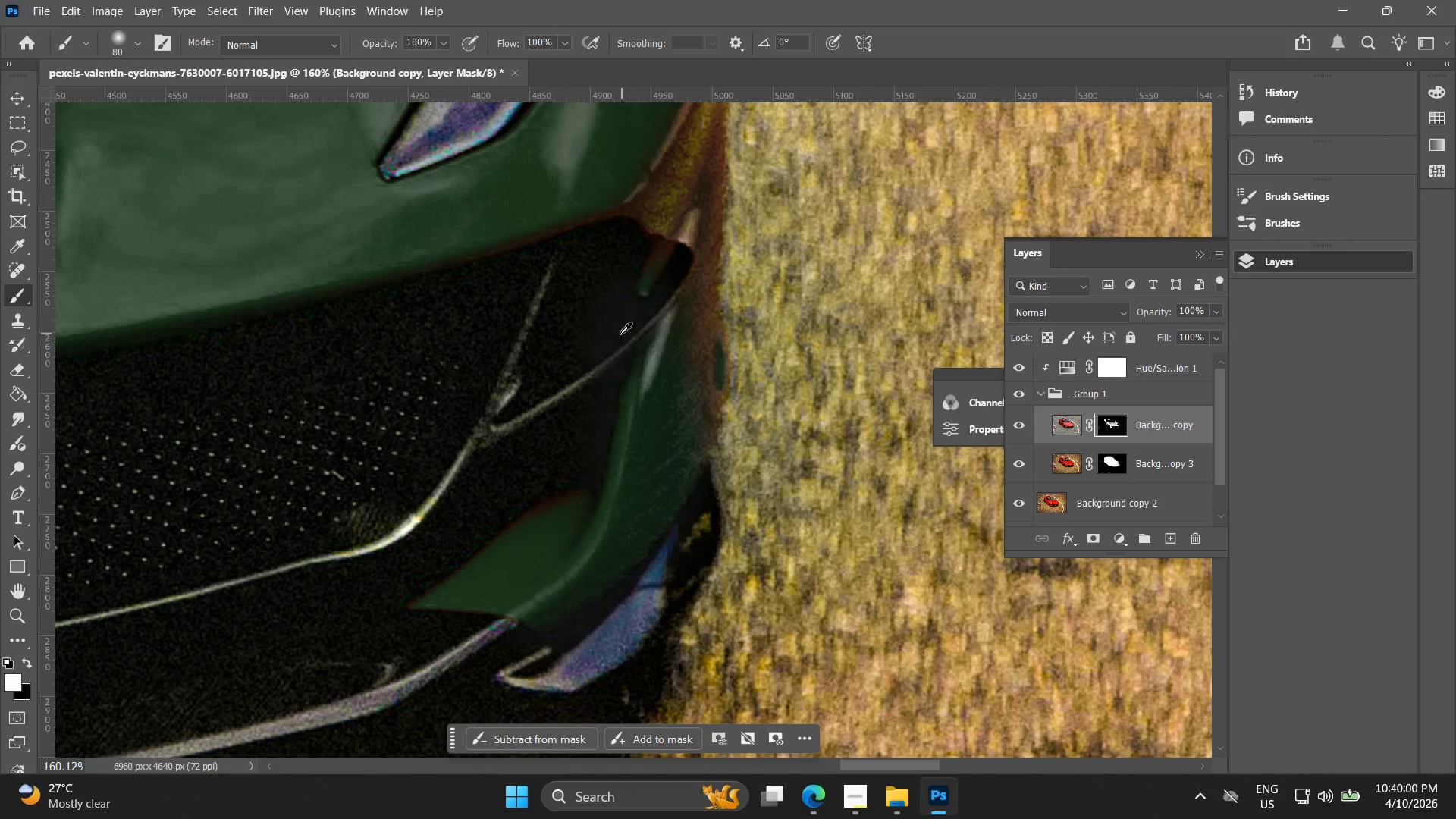 
hold_key(key=AltLeft, duration=0.64)
scroll: coordinate [582, 375], scroll_direction: down, amount: 11.0
 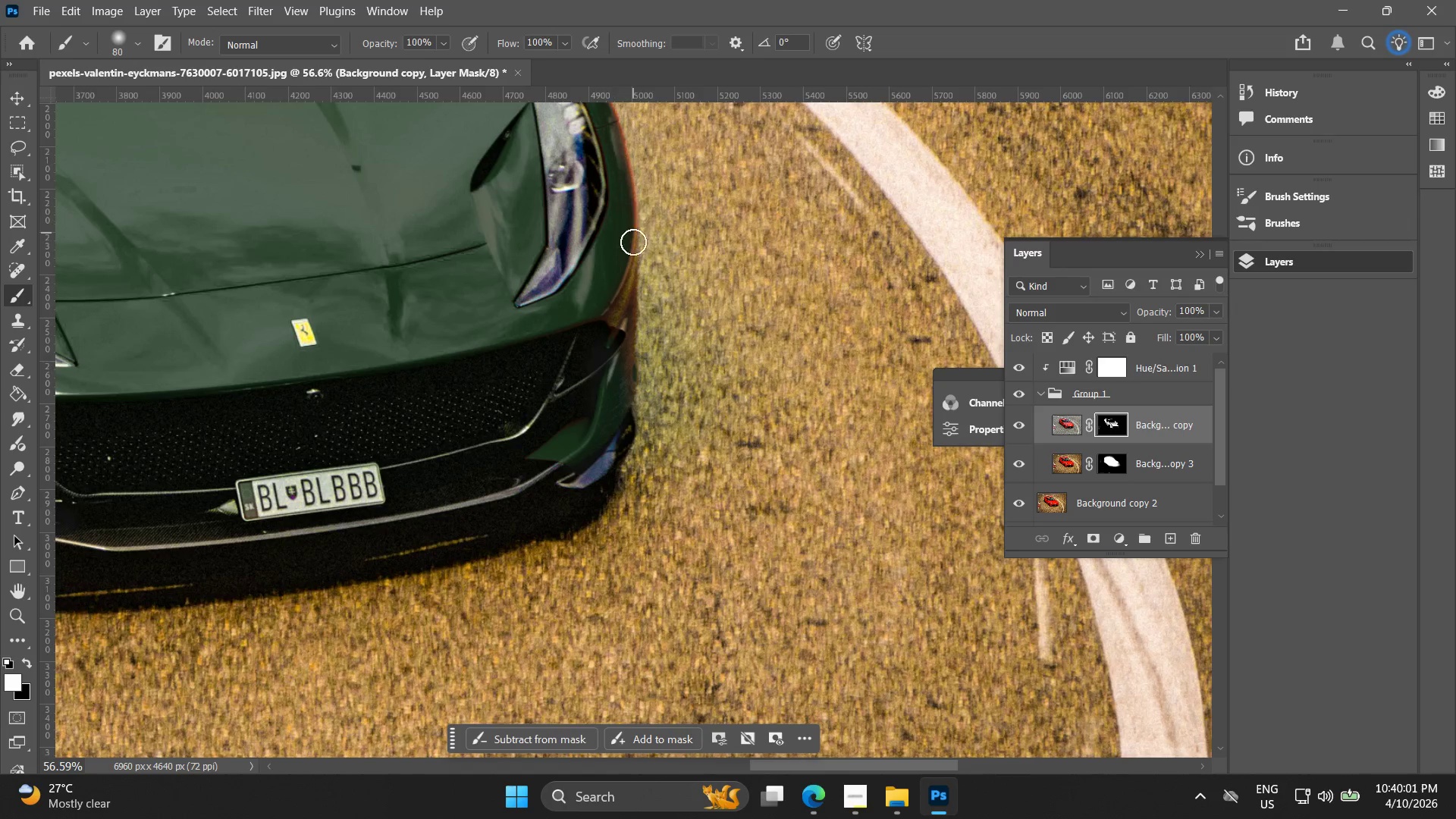 
key(Alt+AltLeft)
 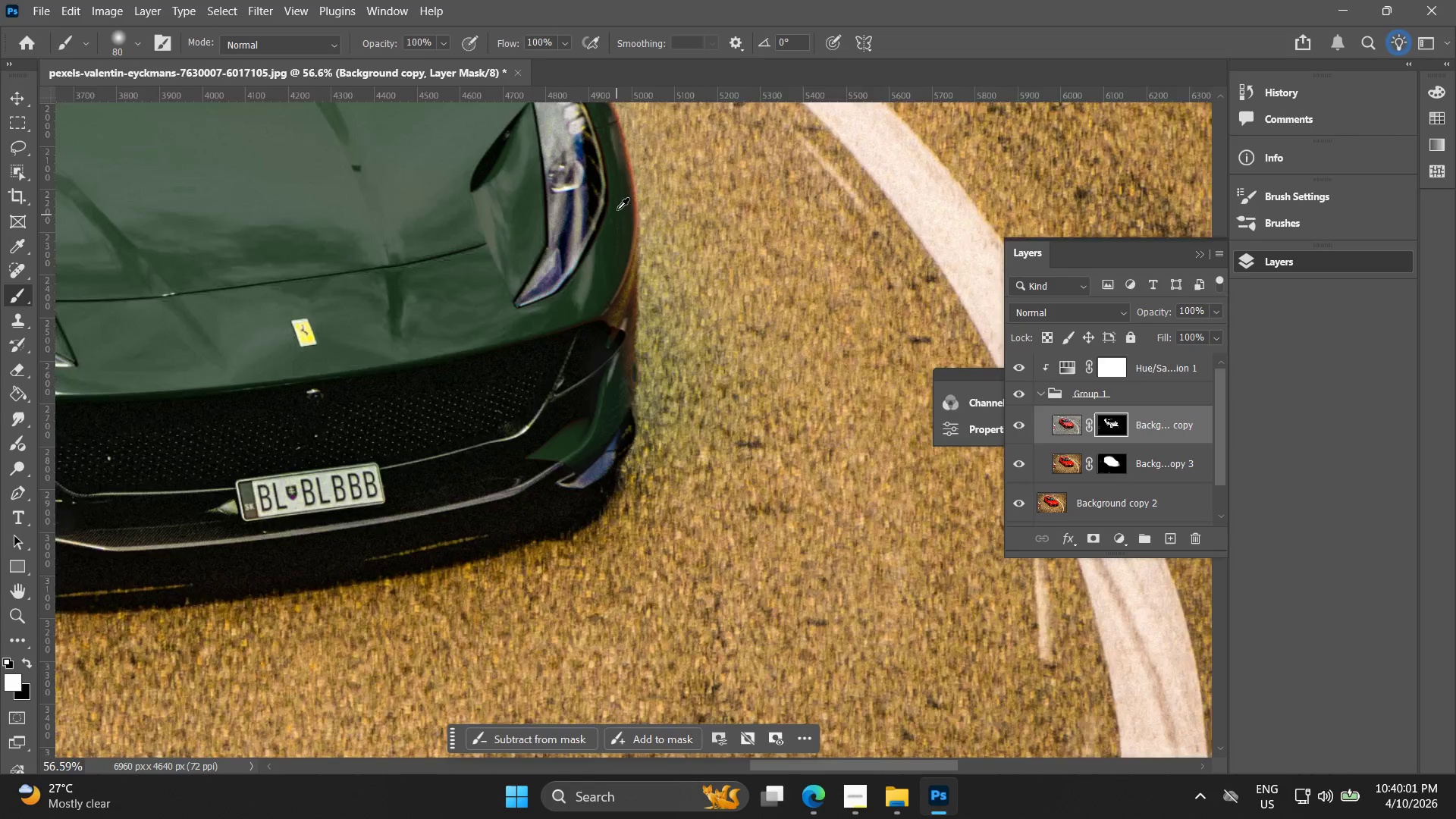 
hold_key(key=Space, duration=0.42)
 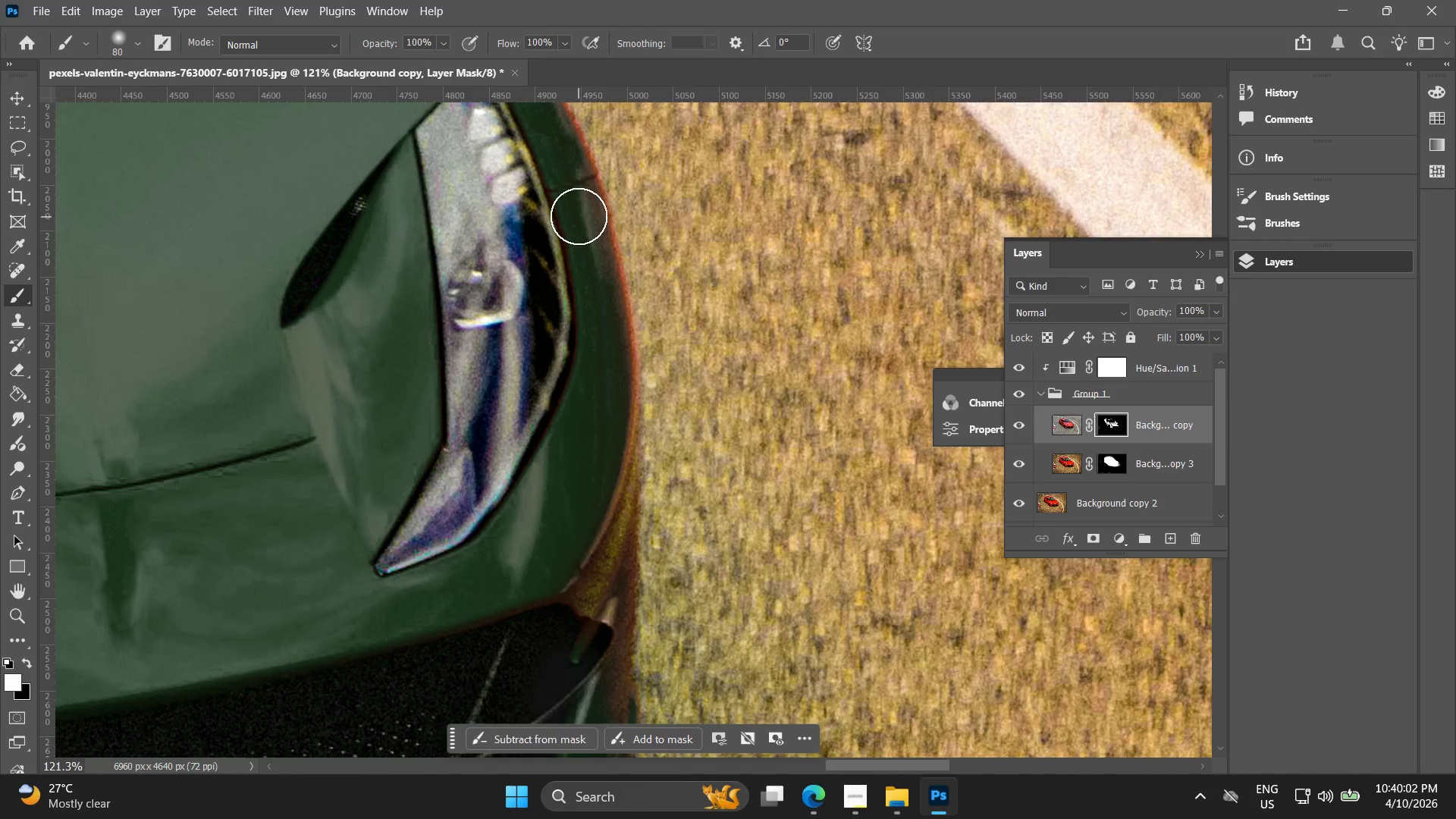 
left_click_drag(start_coordinate=[604, 175], to_coordinate=[578, 290])
 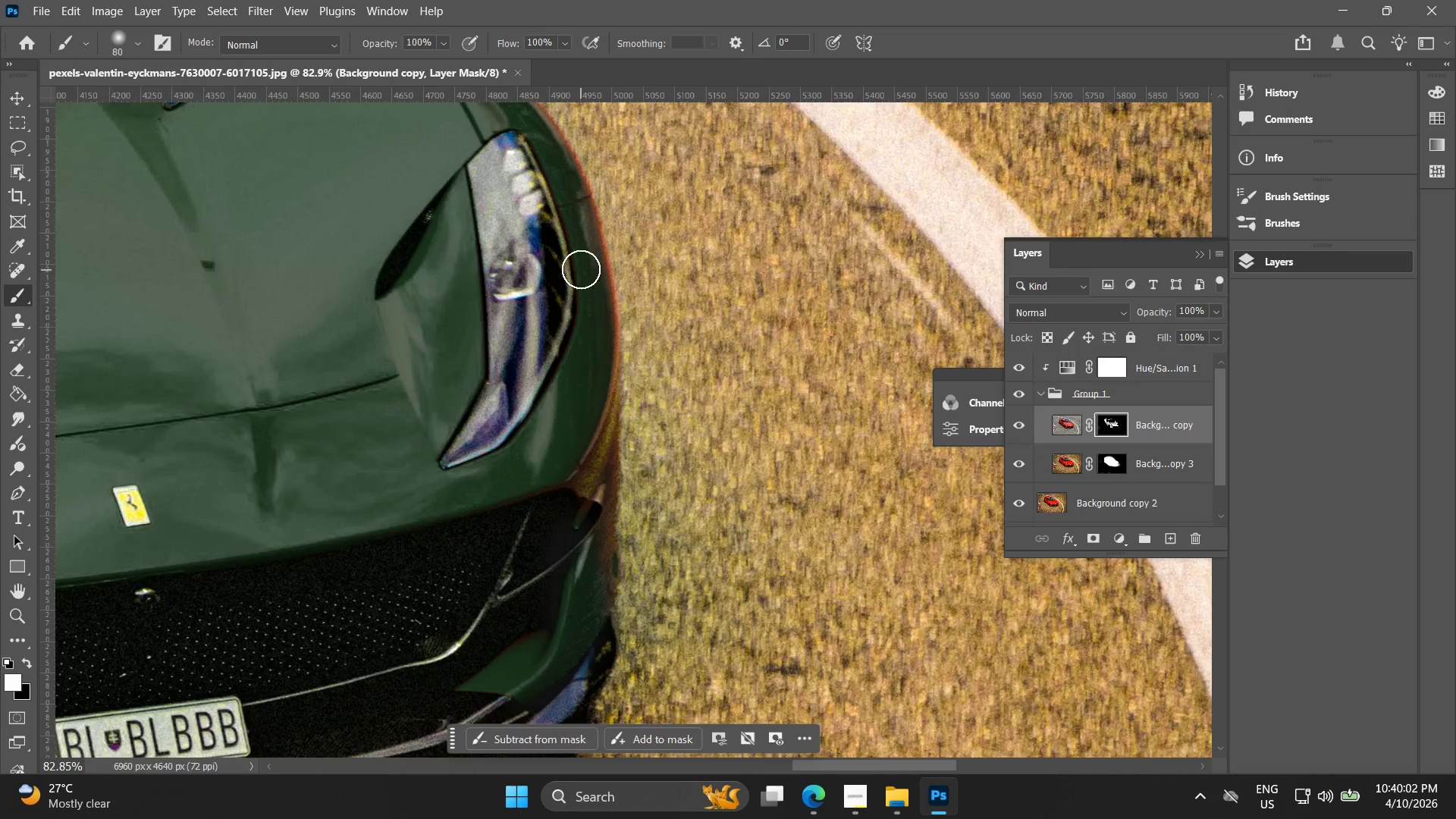 
scroll: coordinate [618, 206], scroll_direction: up, amount: 4.0
 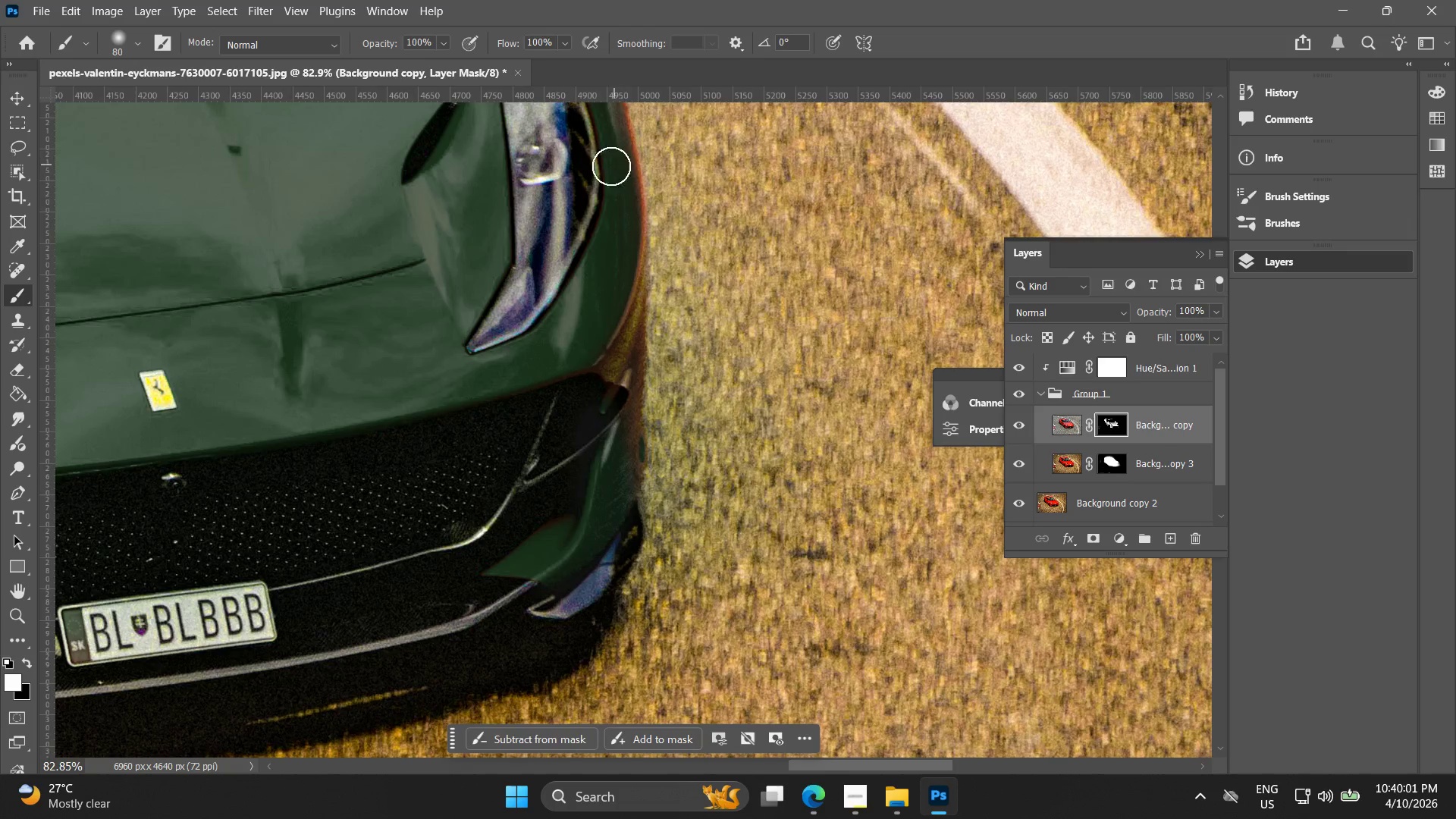 
key(Alt+AltLeft)
 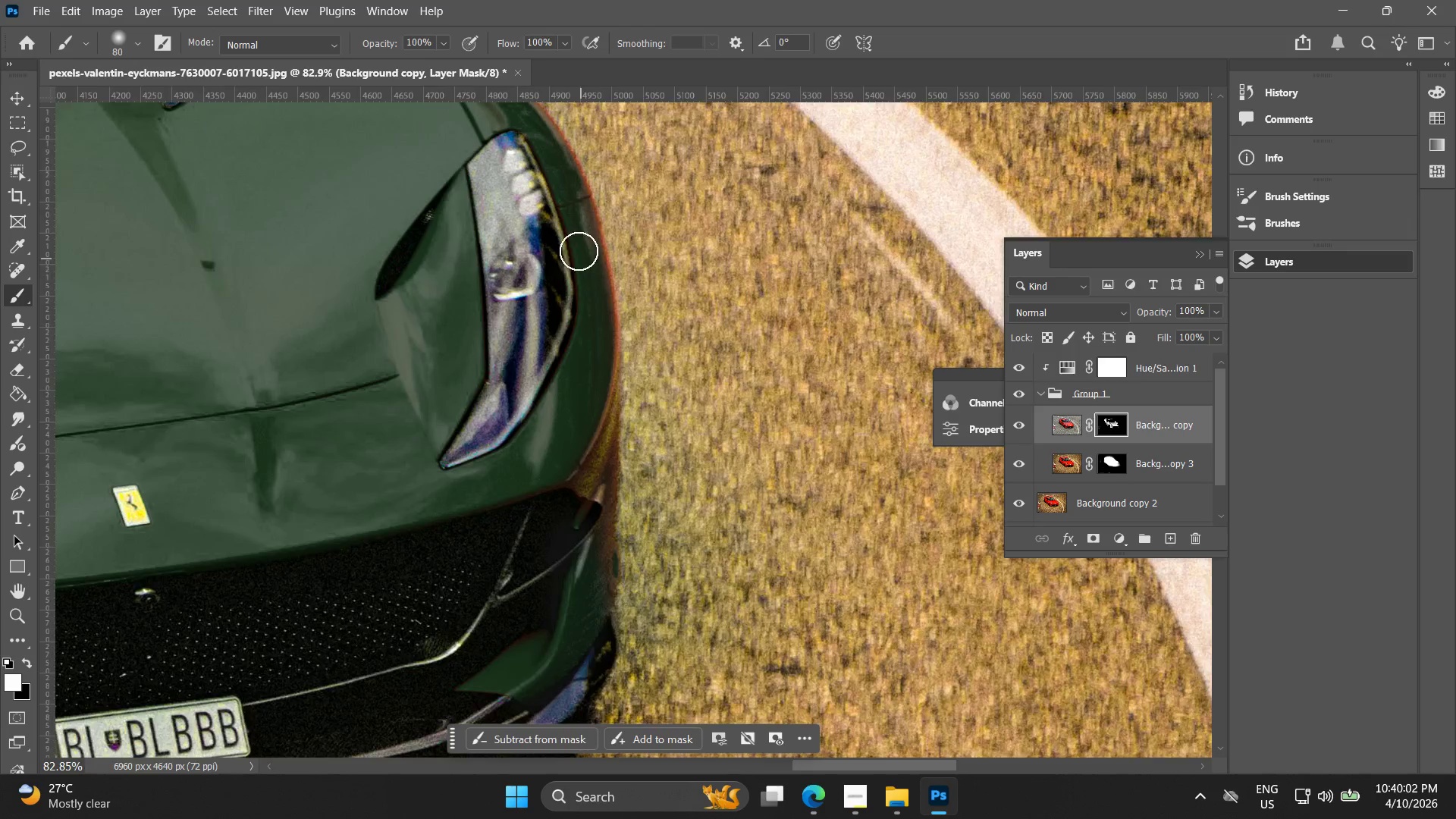 
scroll: coordinate [579, 238], scroll_direction: up, amount: 3.0
 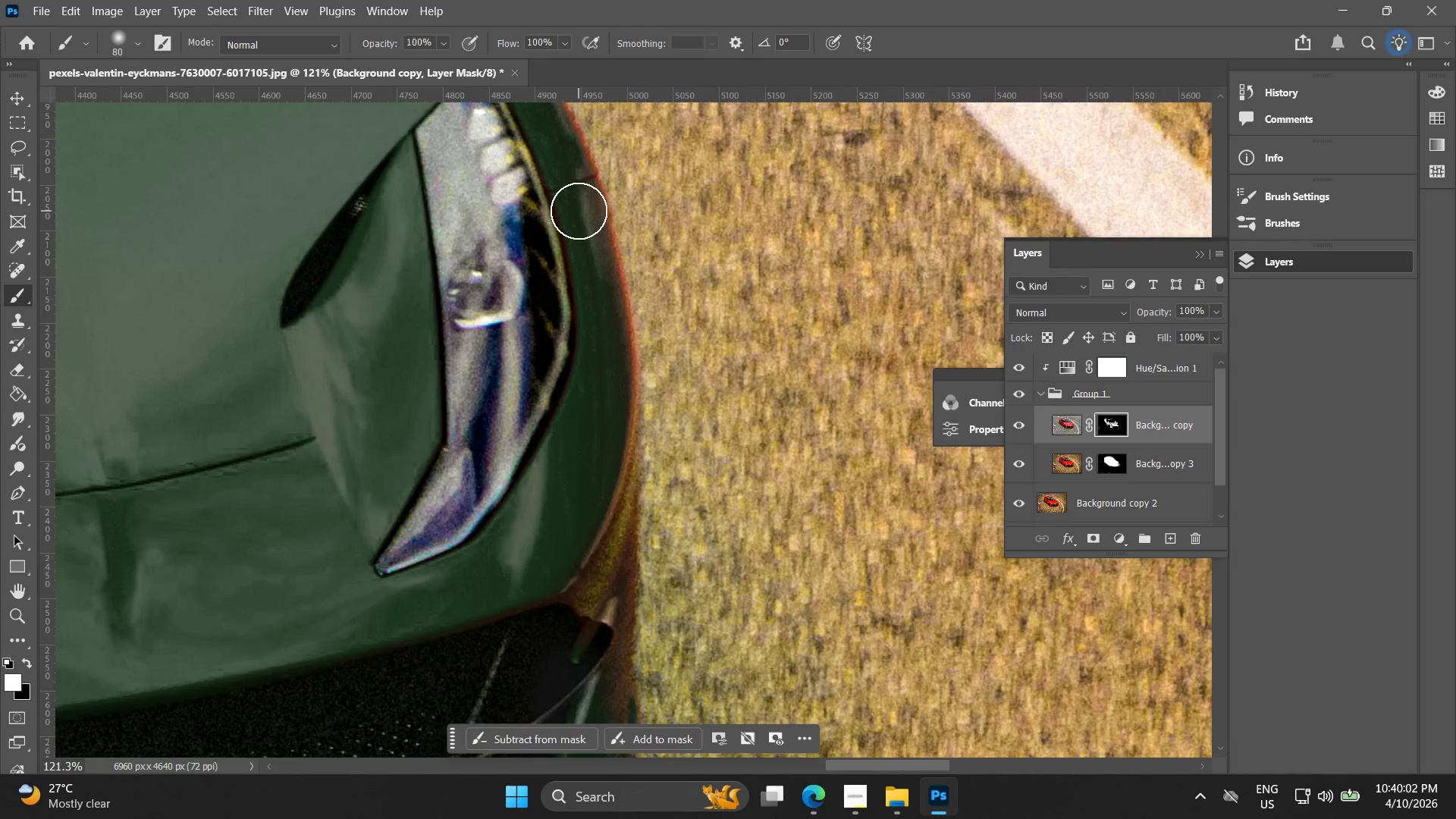 
left_click_drag(start_coordinate=[580, 211], to_coordinate=[586, 492])
 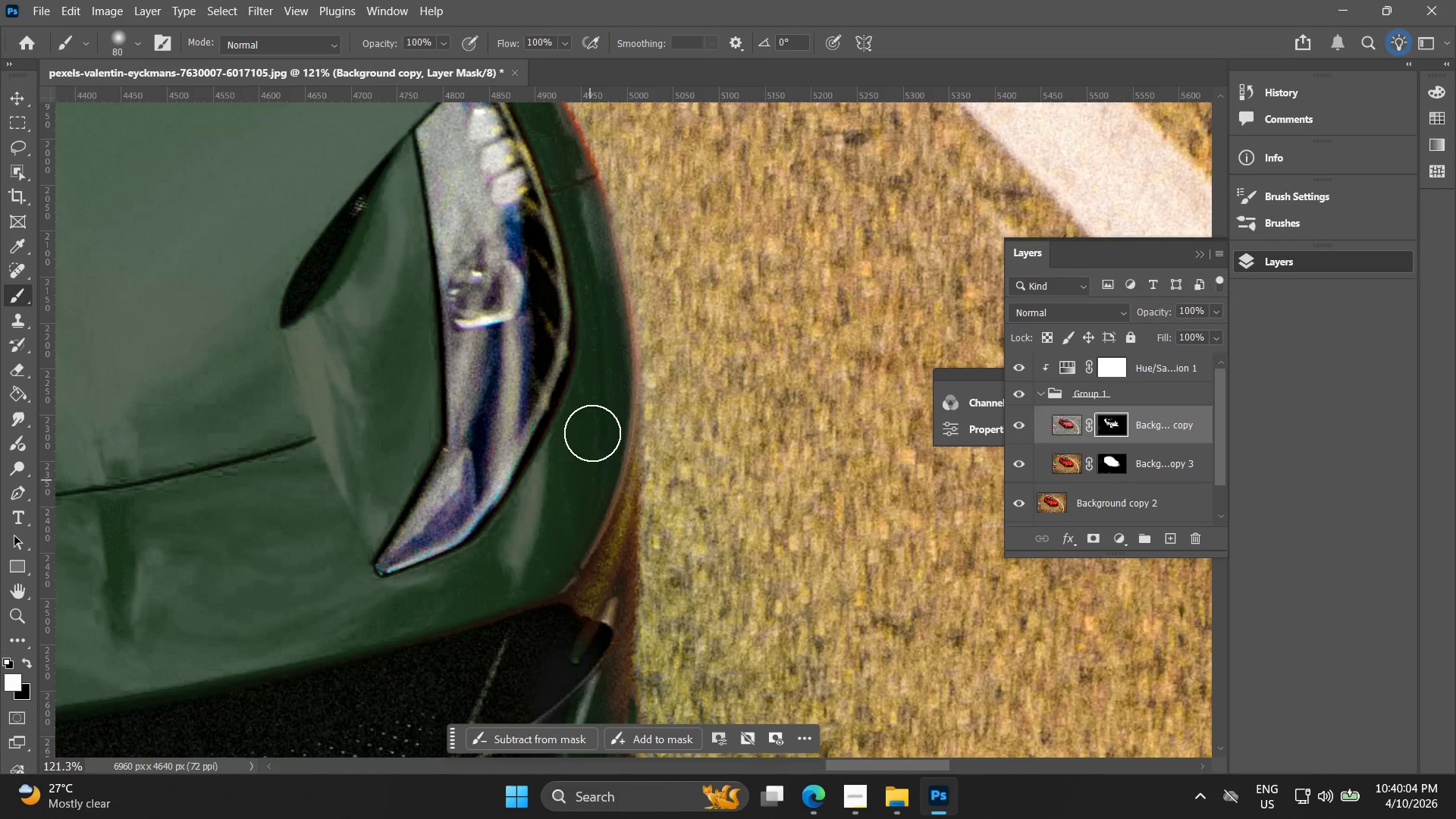 
hold_key(key=Space, duration=0.52)
 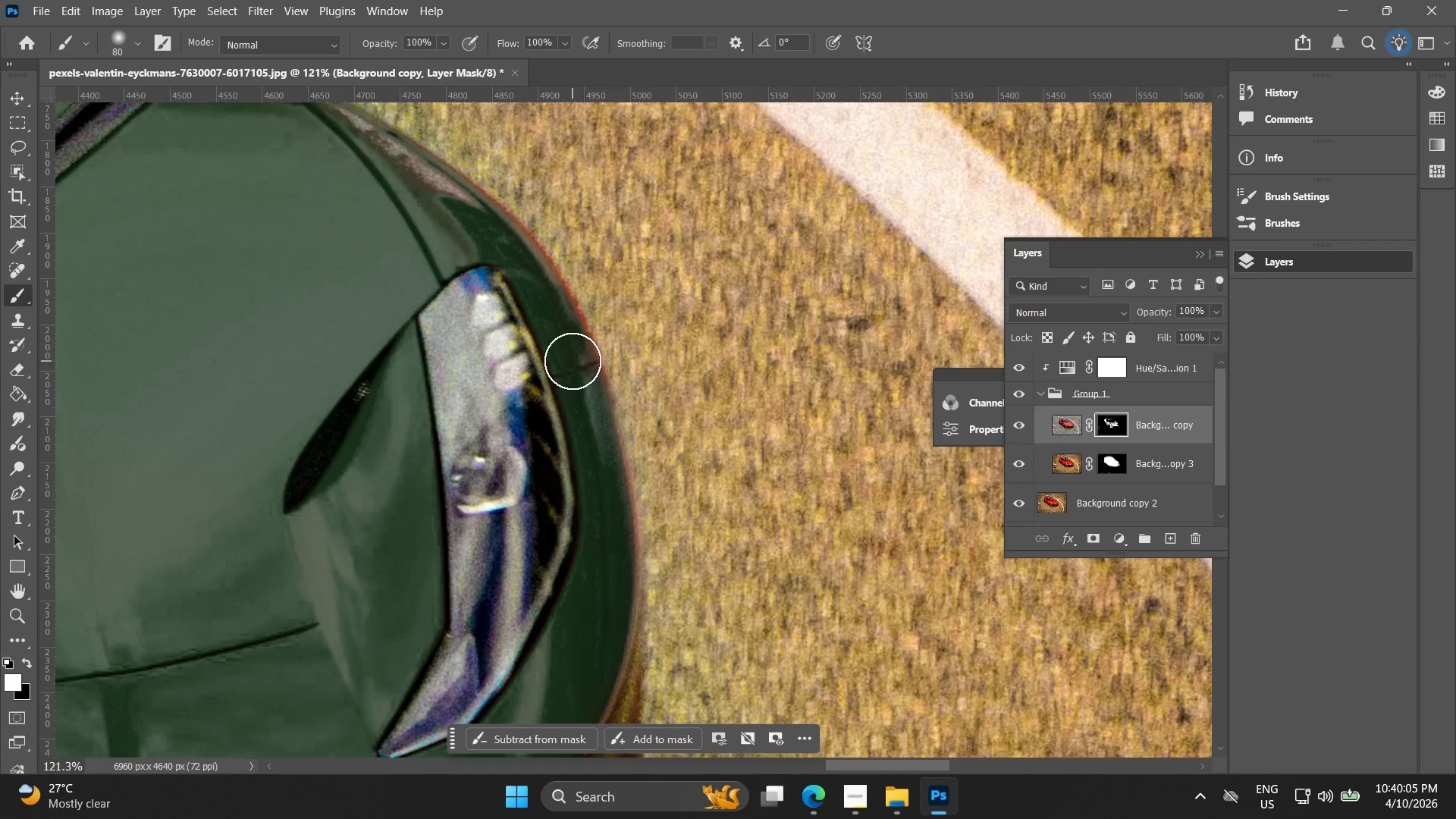 
left_click_drag(start_coordinate=[570, 348], to_coordinate=[573, 534])
 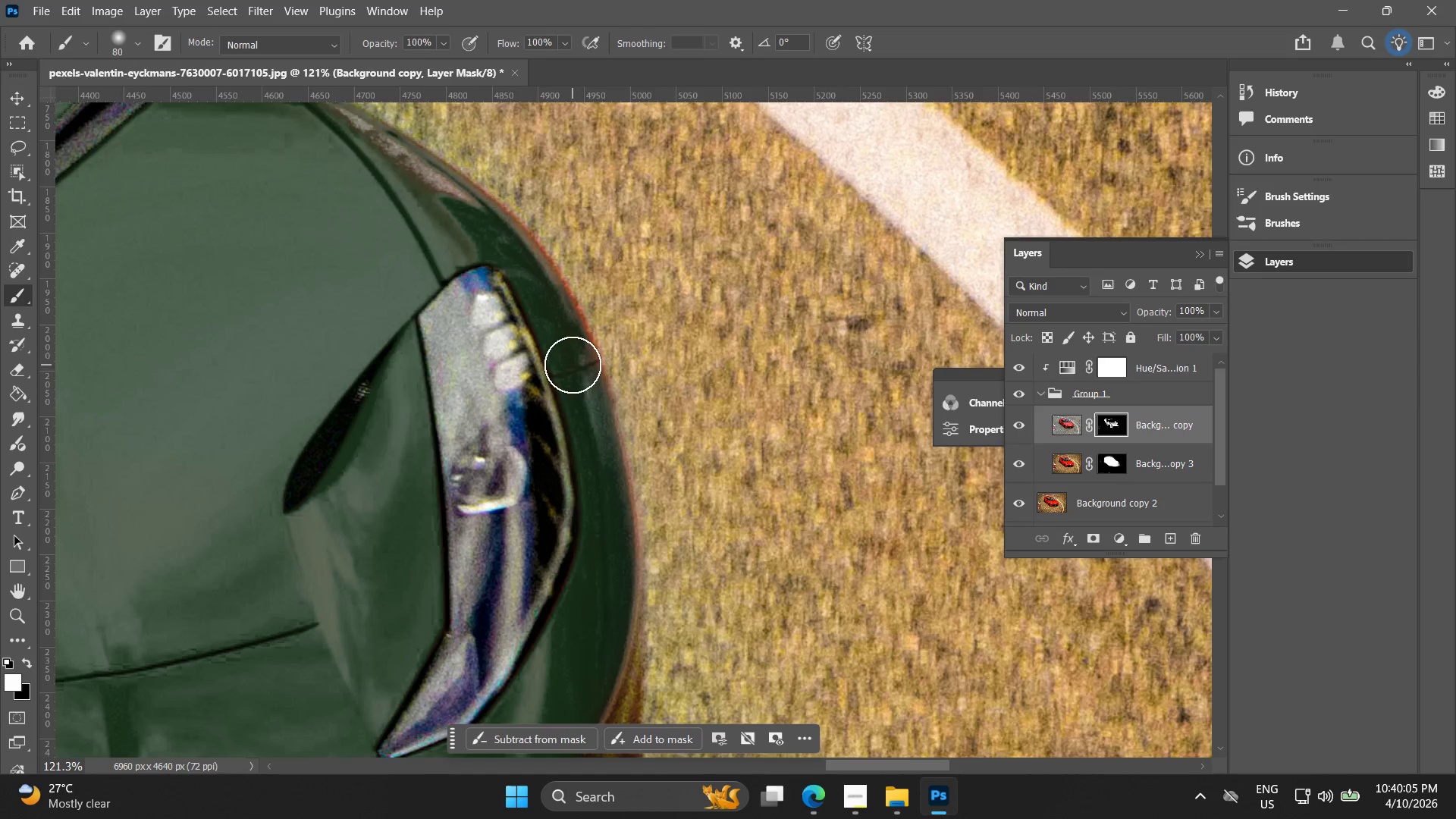 
left_click_drag(start_coordinate=[571, 356], to_coordinate=[247, 141])
 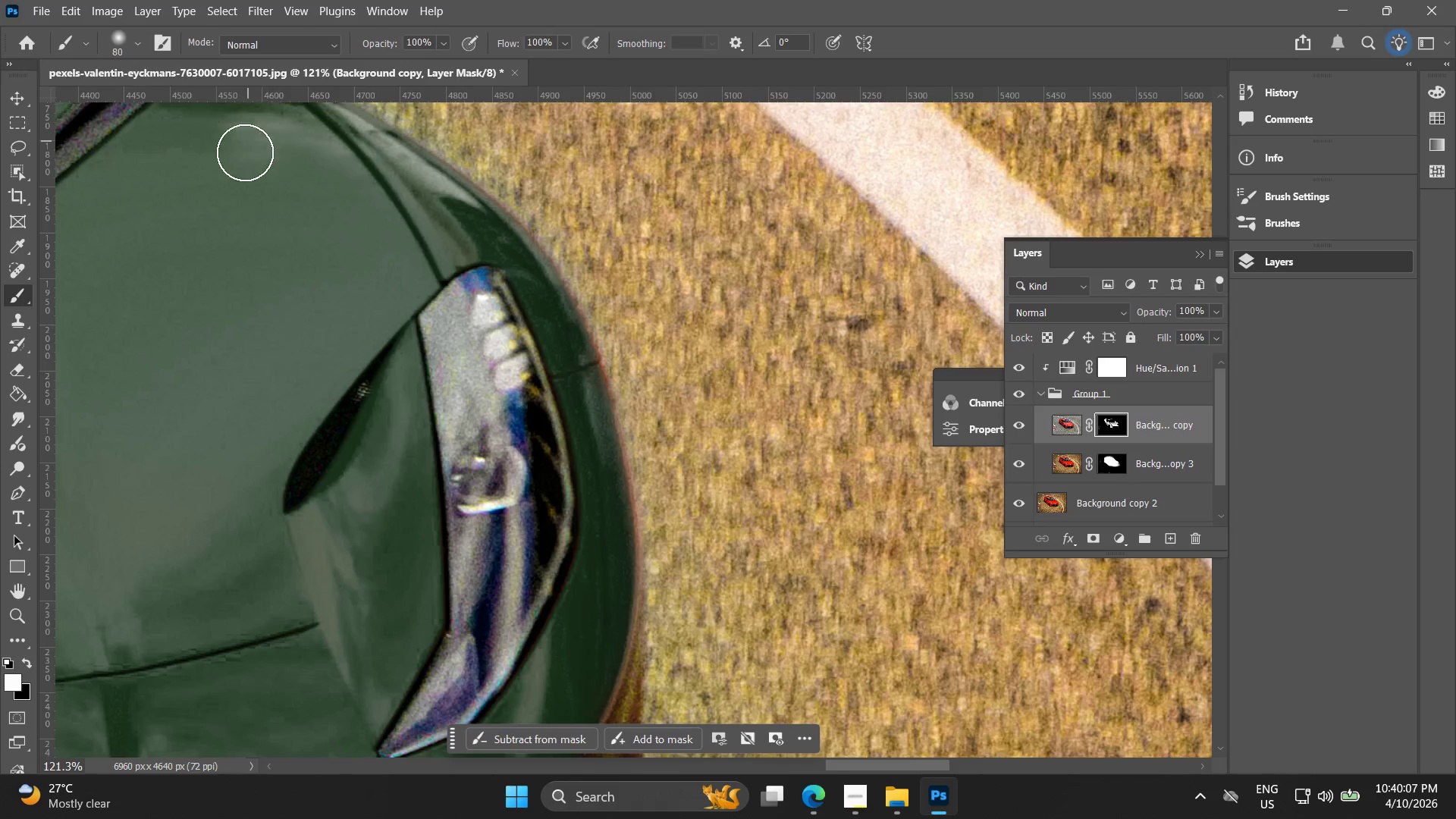 
key(Alt+AltLeft)
 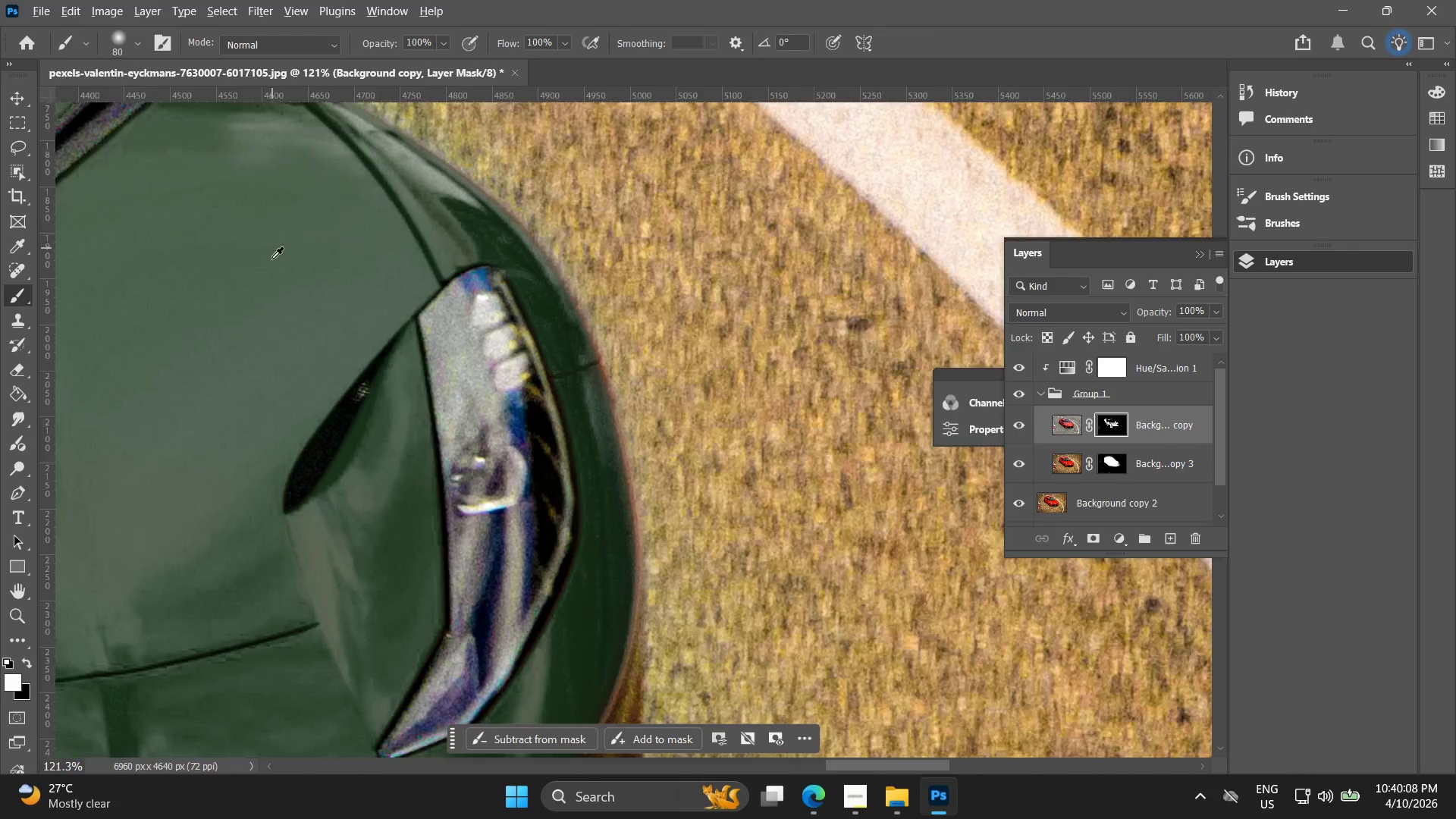 
hold_key(key=Space, duration=0.45)
 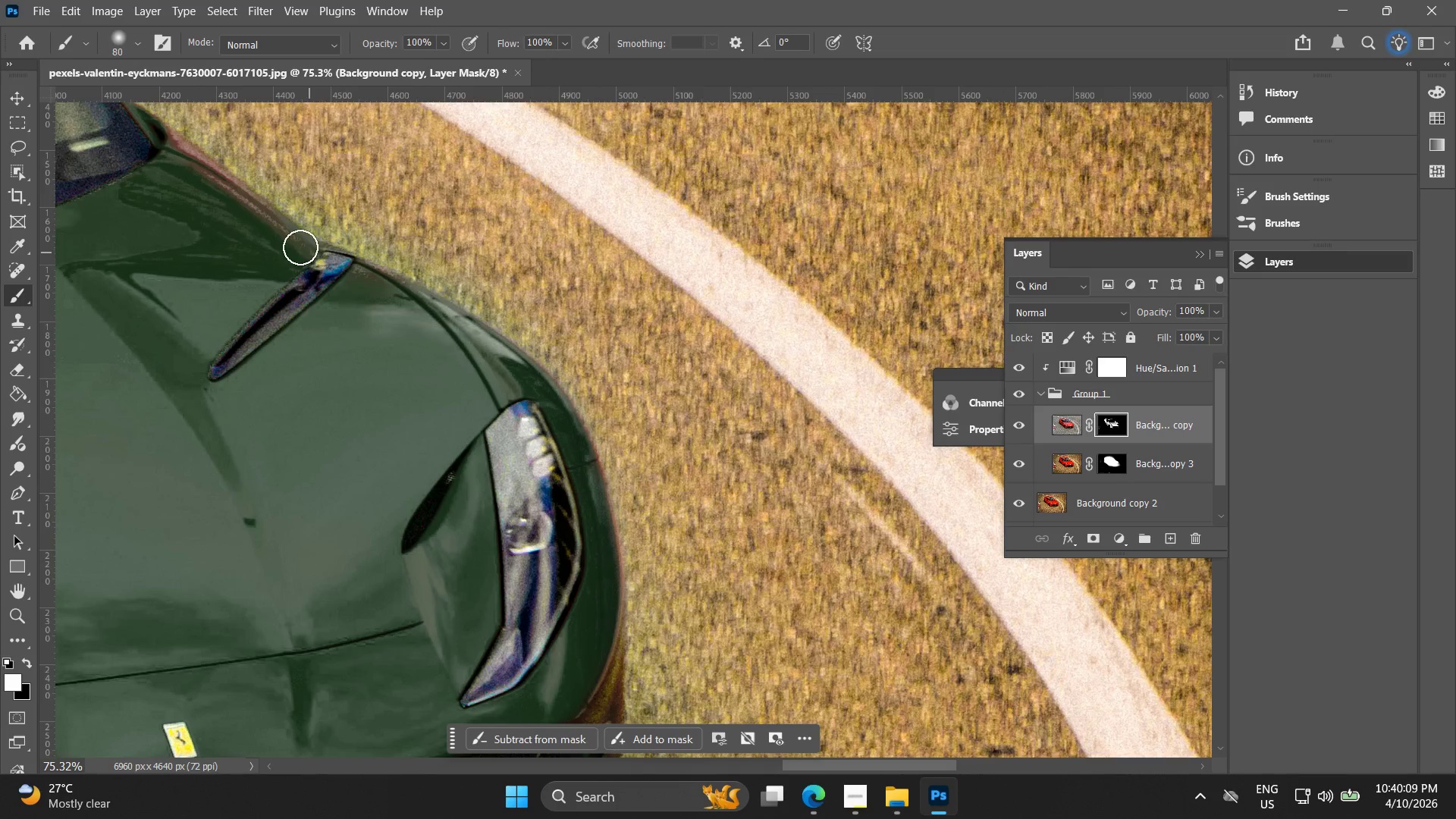 
left_click_drag(start_coordinate=[278, 242], to_coordinate=[397, 366])
 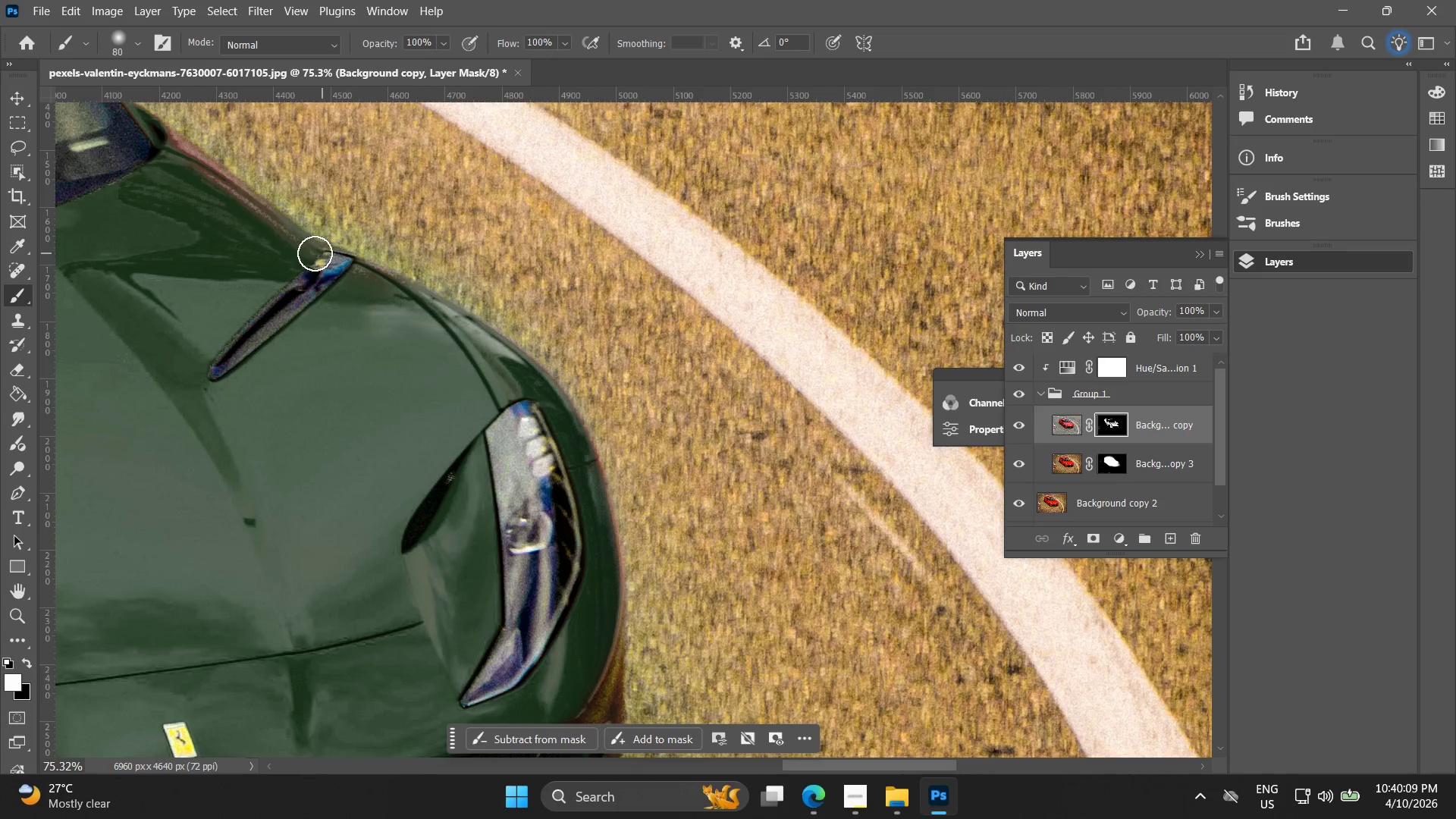 
scroll: coordinate [283, 301], scroll_direction: down, amount: 5.0
 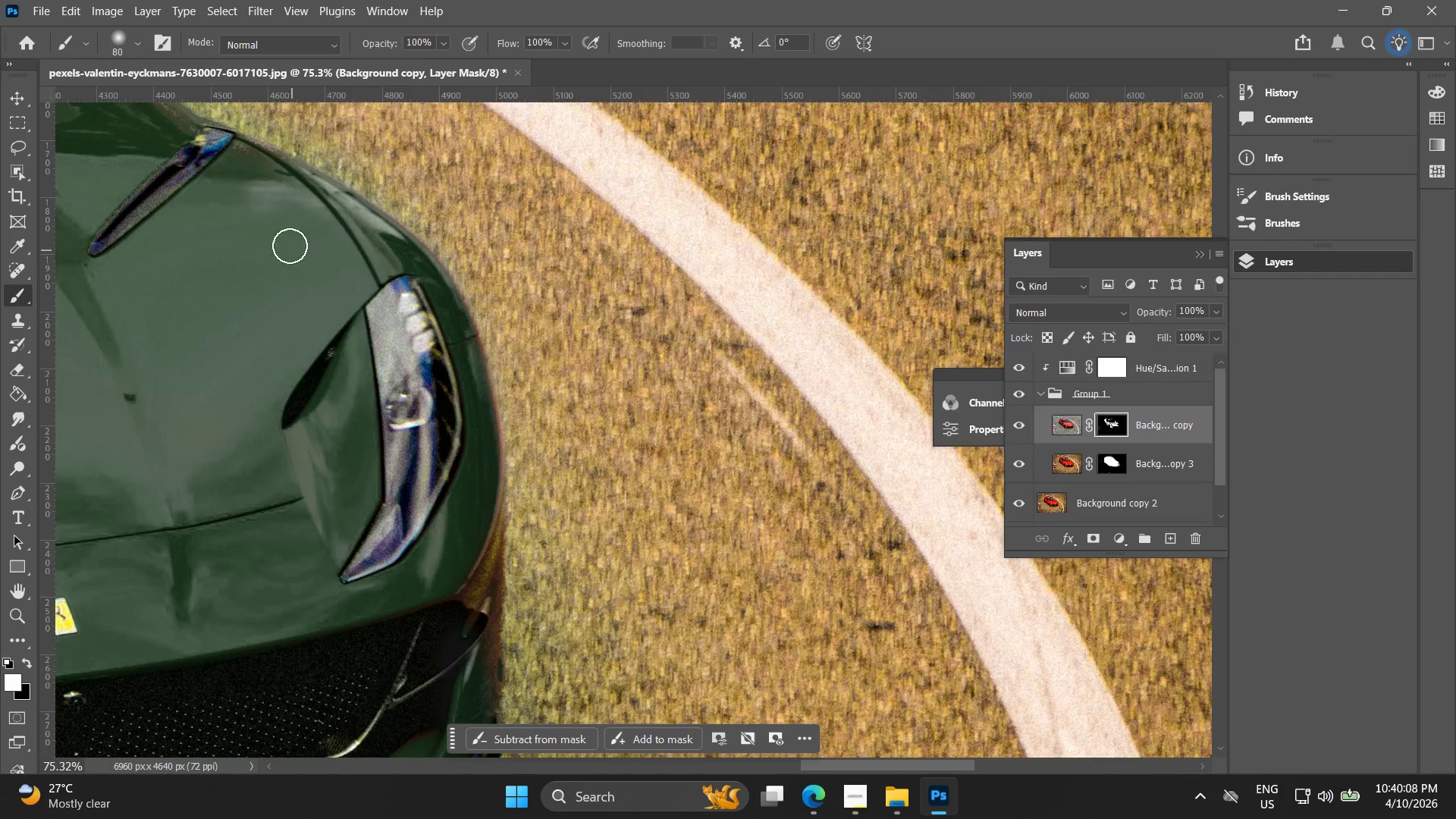 
left_click_drag(start_coordinate=[297, 246], to_coordinate=[184, 174])
 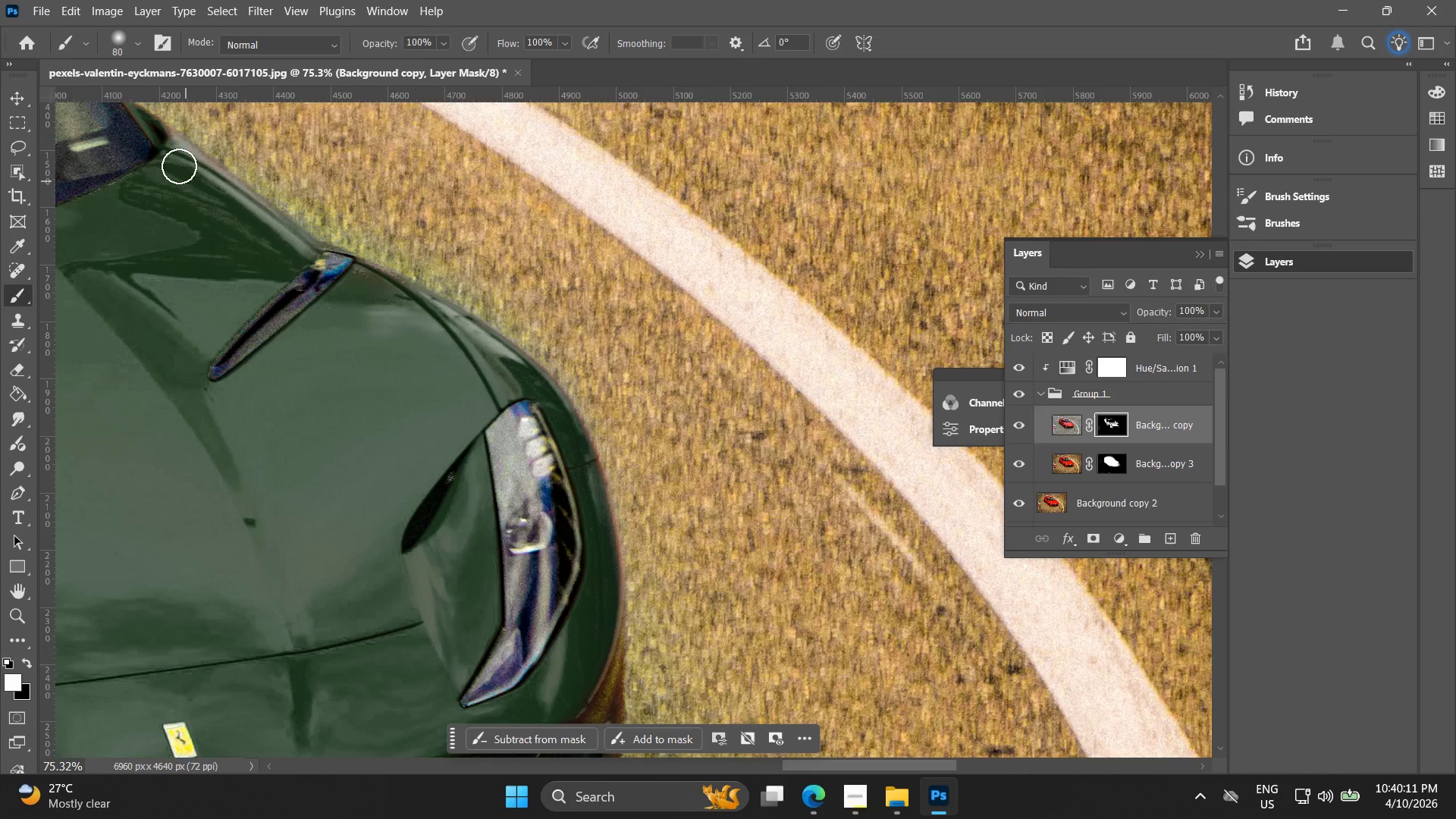 
key(Alt+AltLeft)
 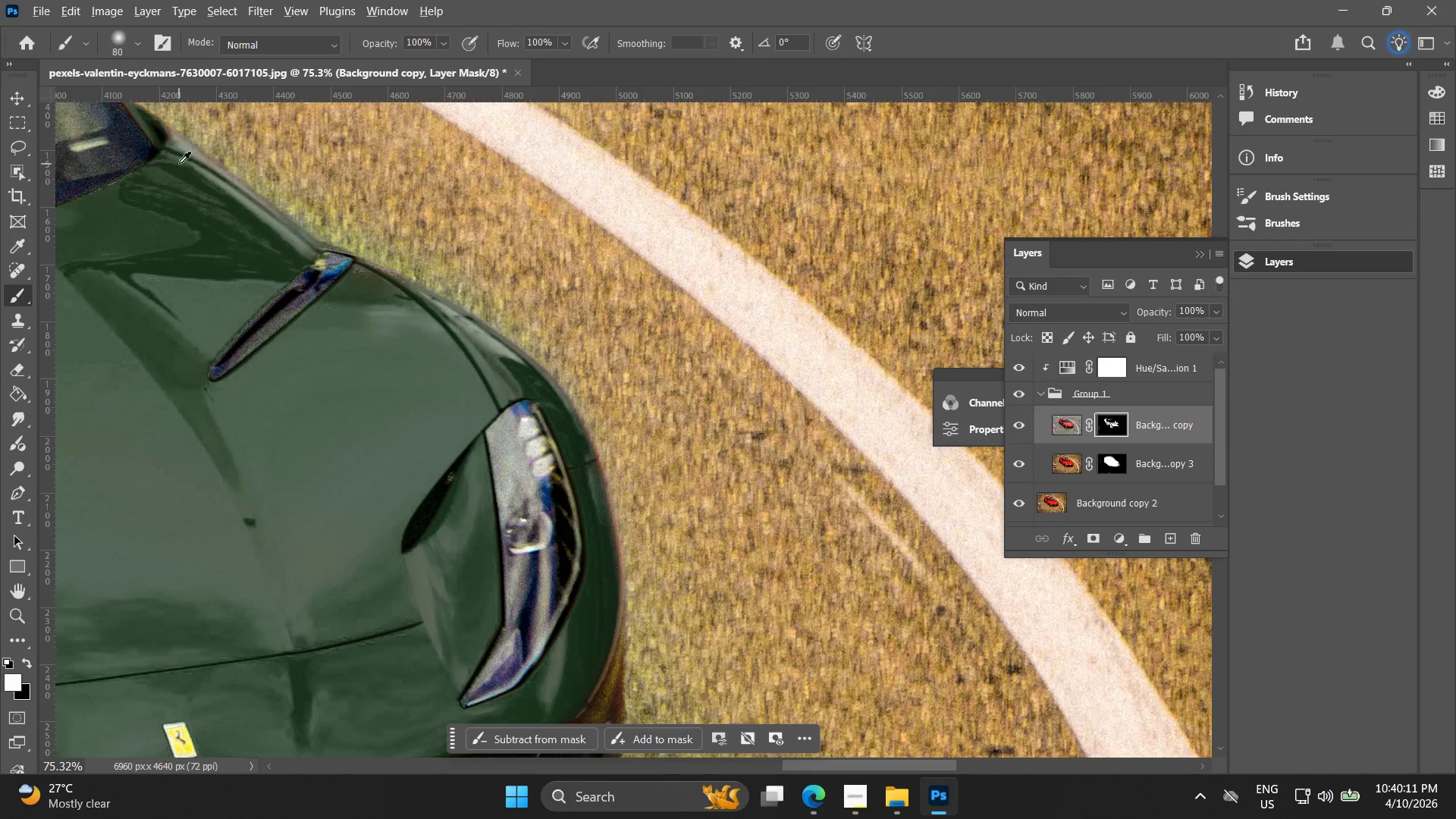 
hold_key(key=Space, duration=0.47)
 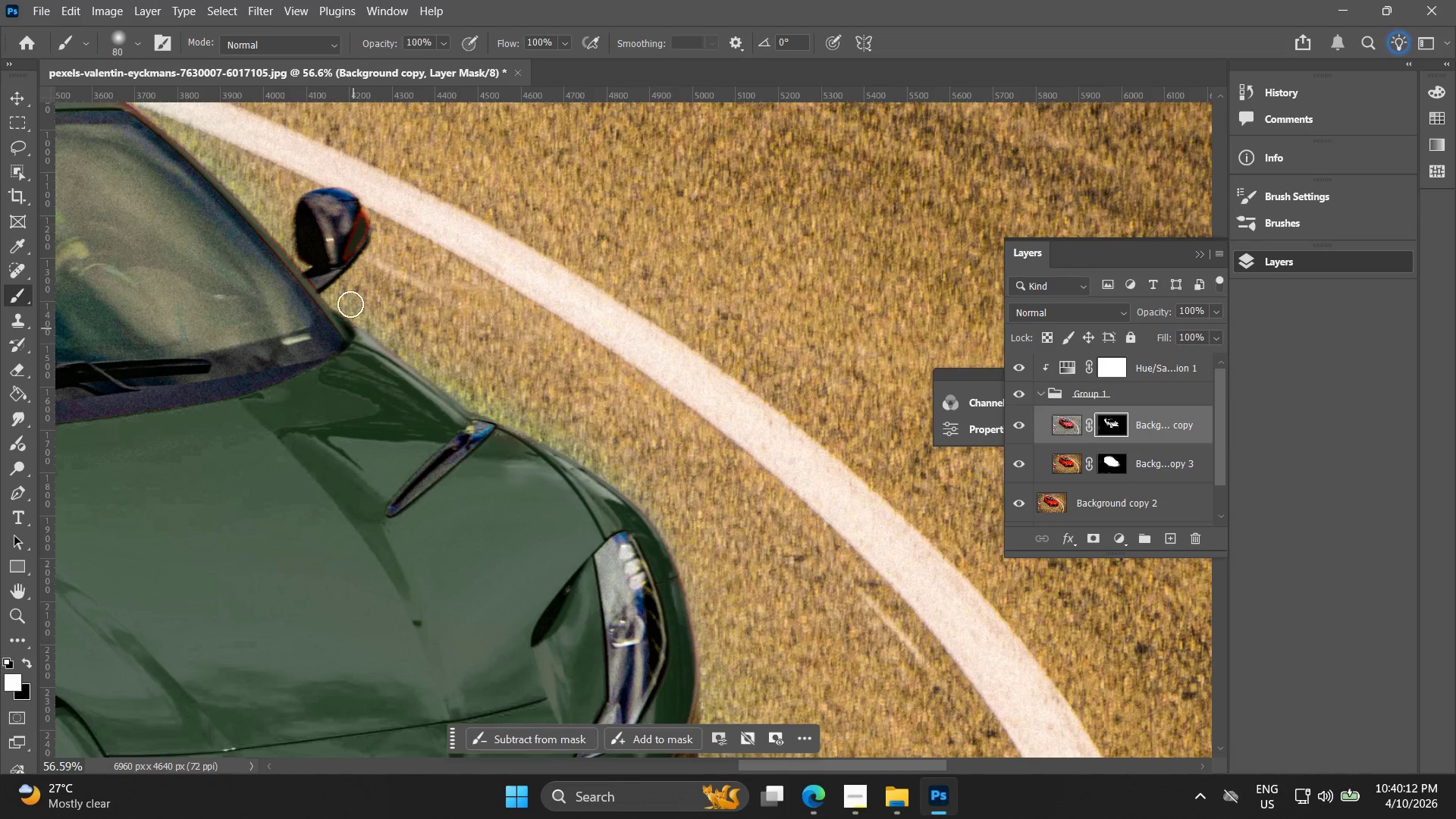 
left_click_drag(start_coordinate=[184, 208], to_coordinate=[369, 393])
 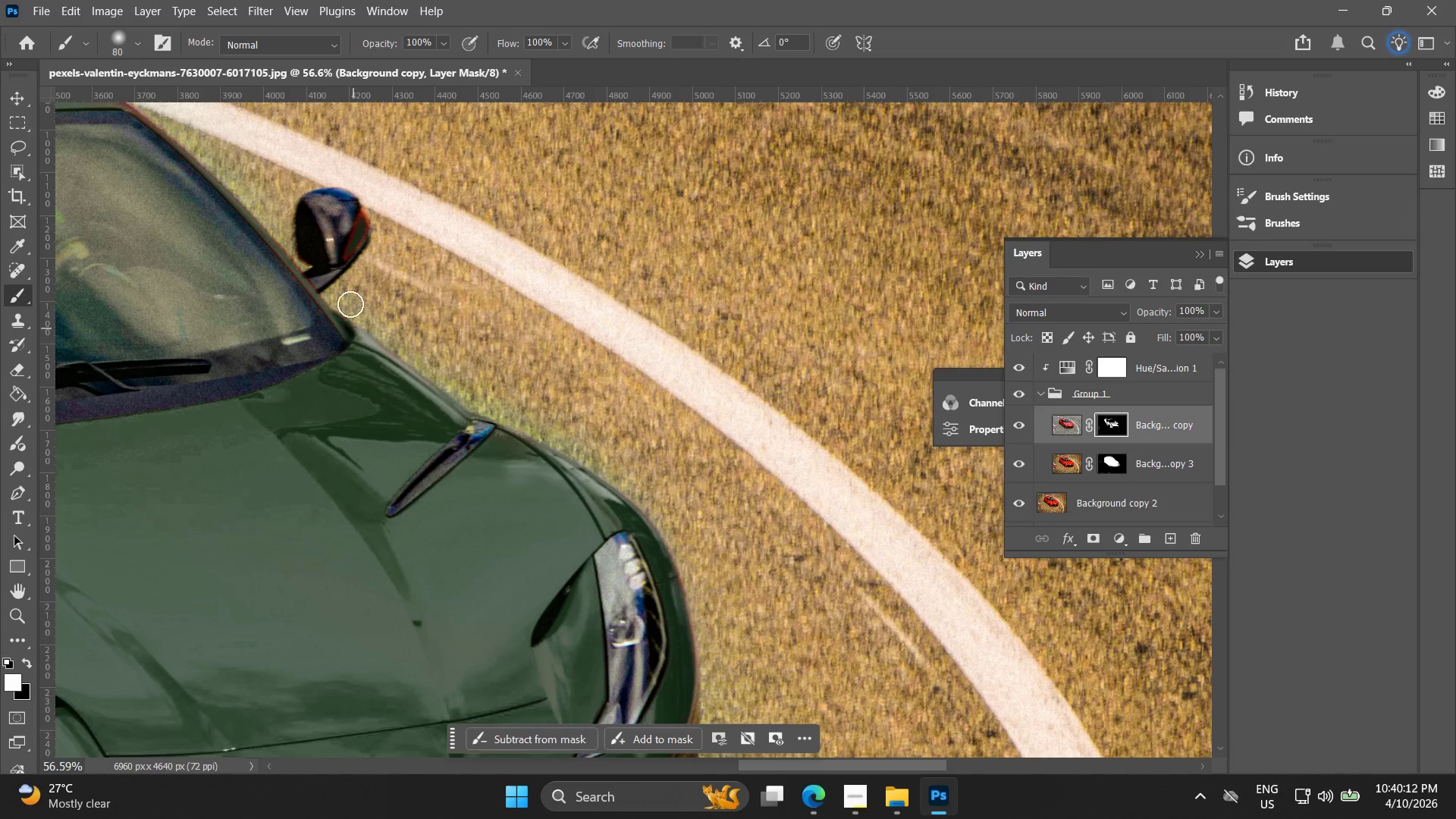 
scroll: coordinate [179, 189], scroll_direction: down, amount: 3.0
 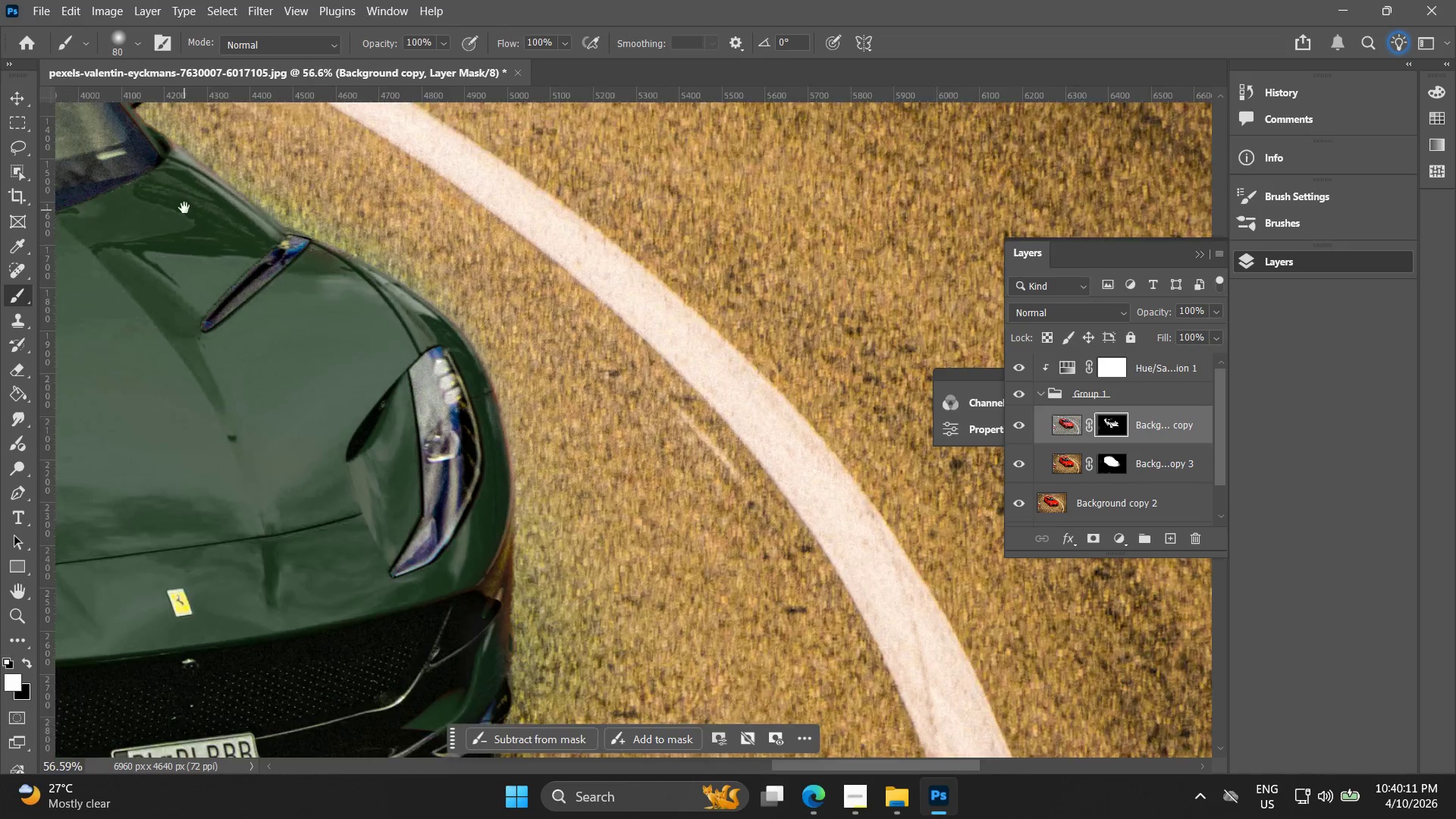 
hold_key(key=AltLeft, duration=0.61)
scroll: coordinate [337, 237], scroll_direction: up, amount: 4.0
 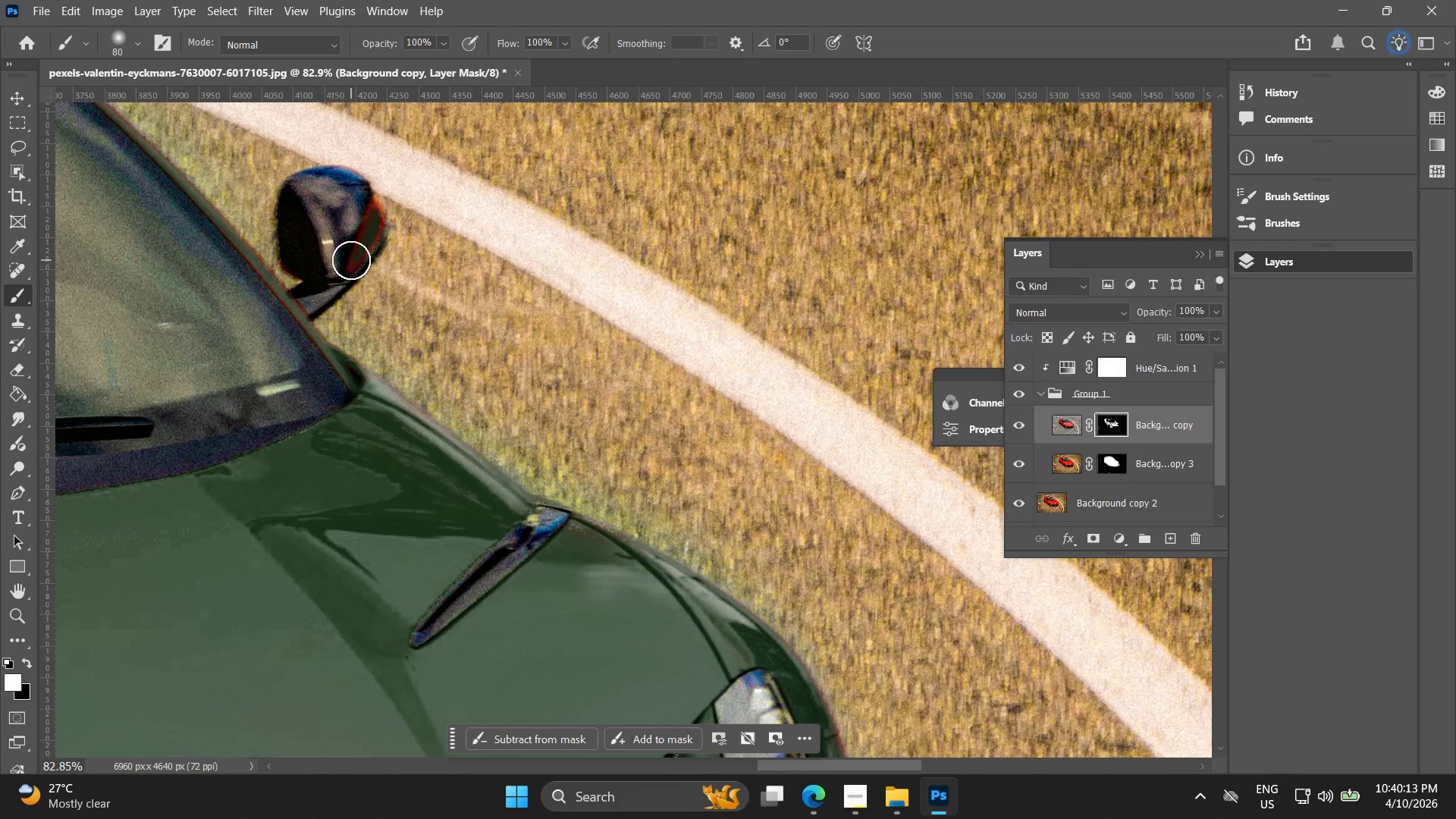 
left_click_drag(start_coordinate=[352, 259], to_coordinate=[337, 263])
 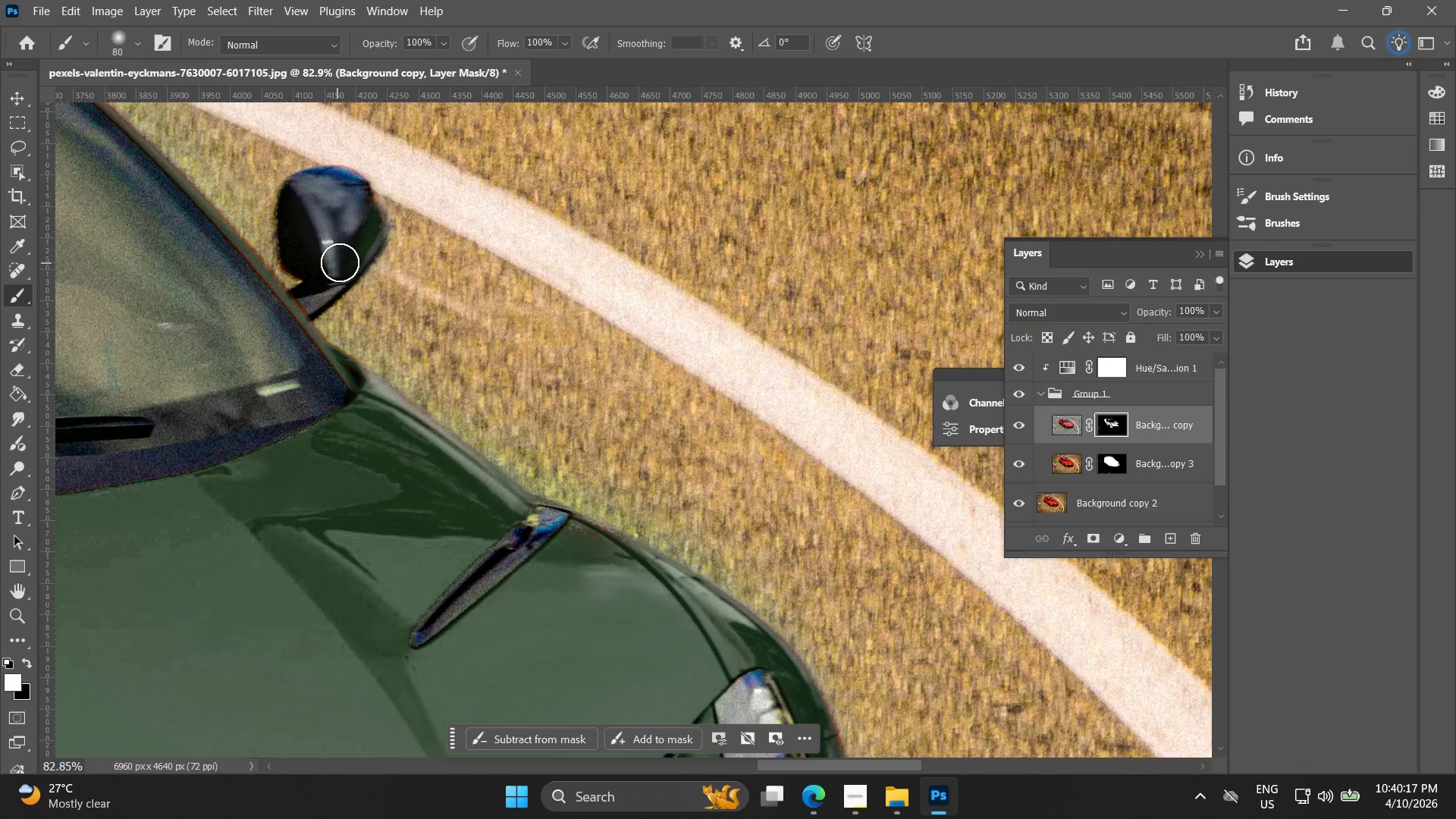 
hold_key(key=AltLeft, duration=0.34)
 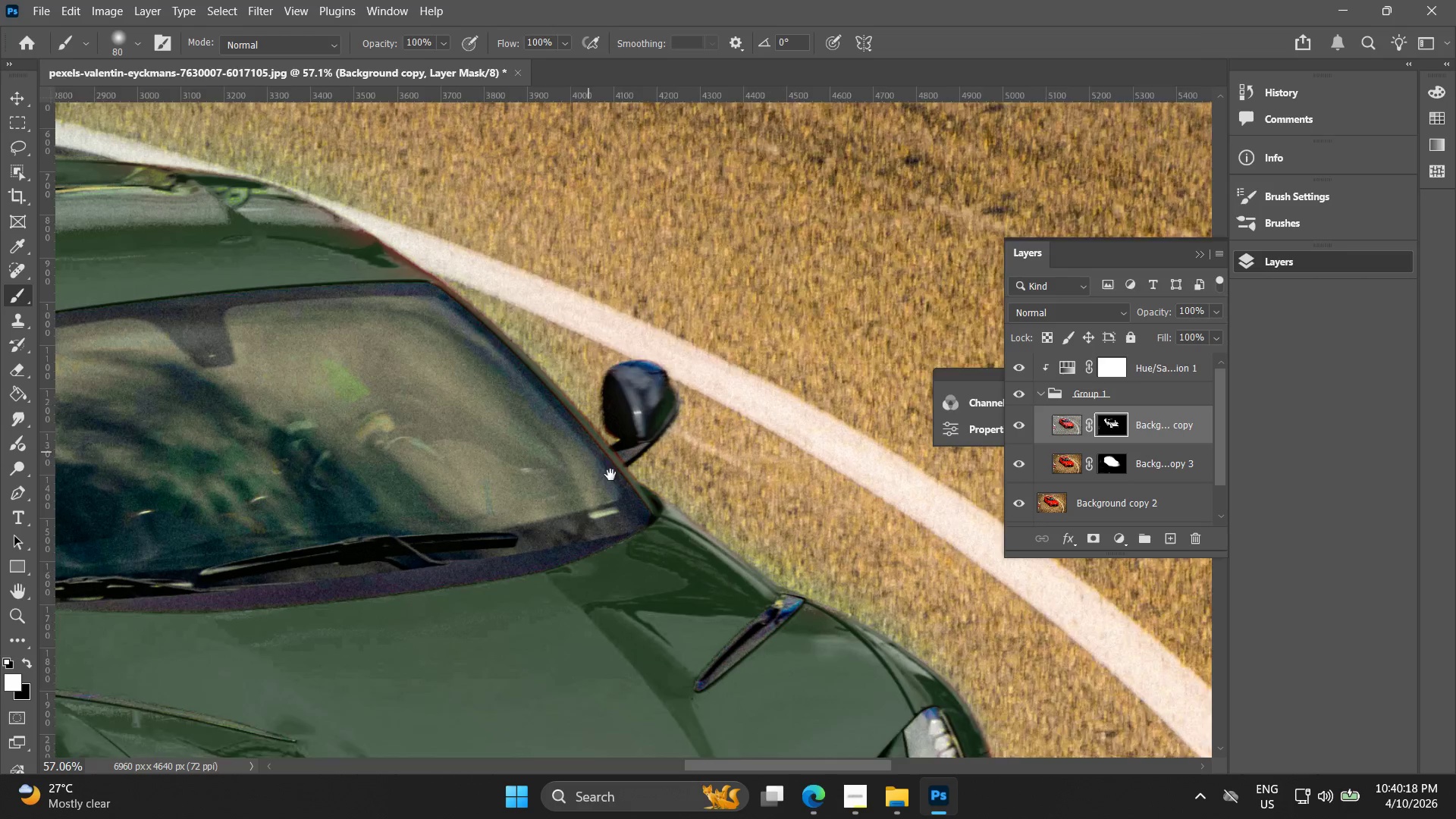 
hold_key(key=Space, duration=0.64)
 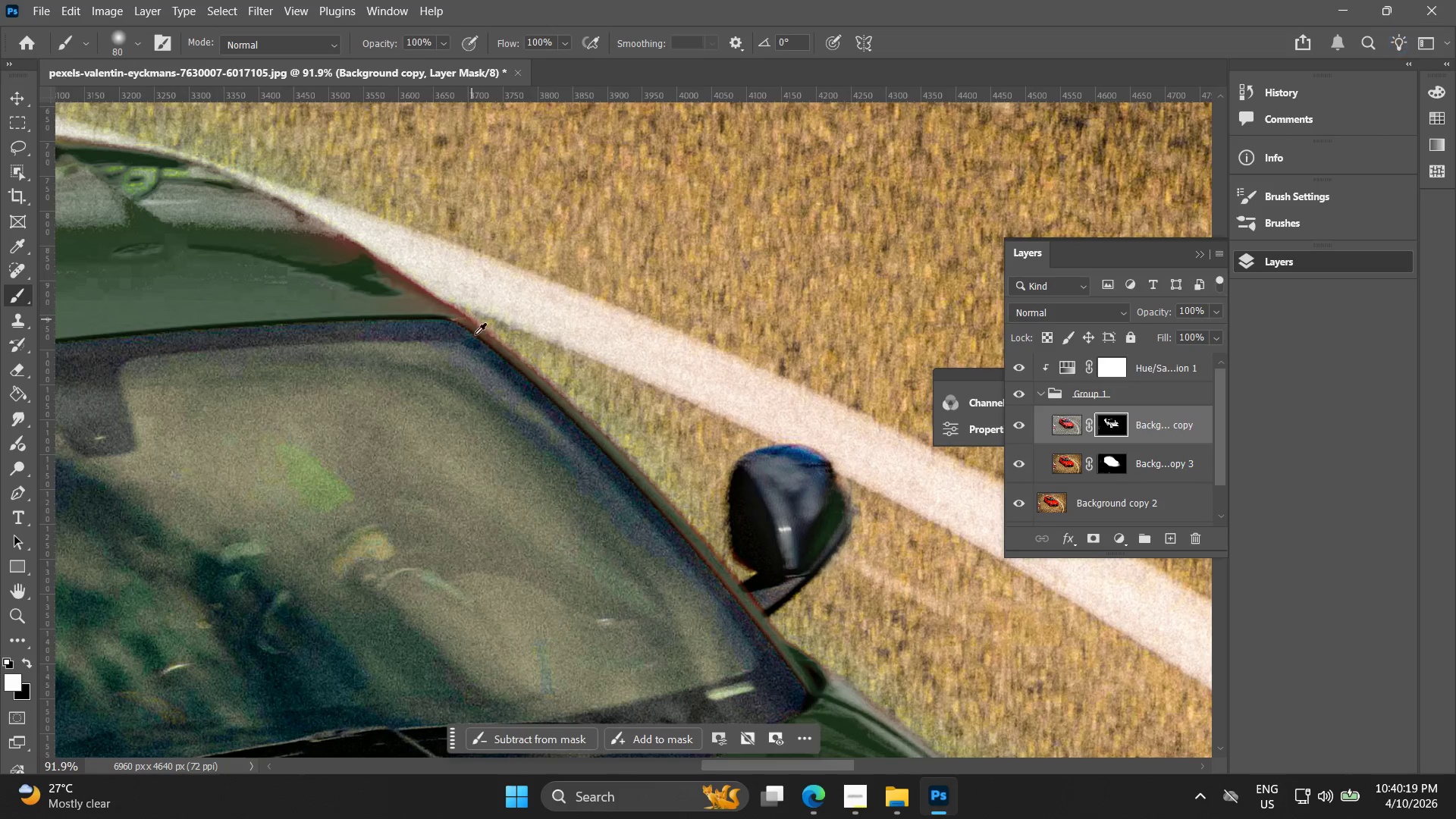 
left_click_drag(start_coordinate=[283, 254], to_coordinate=[619, 482])
 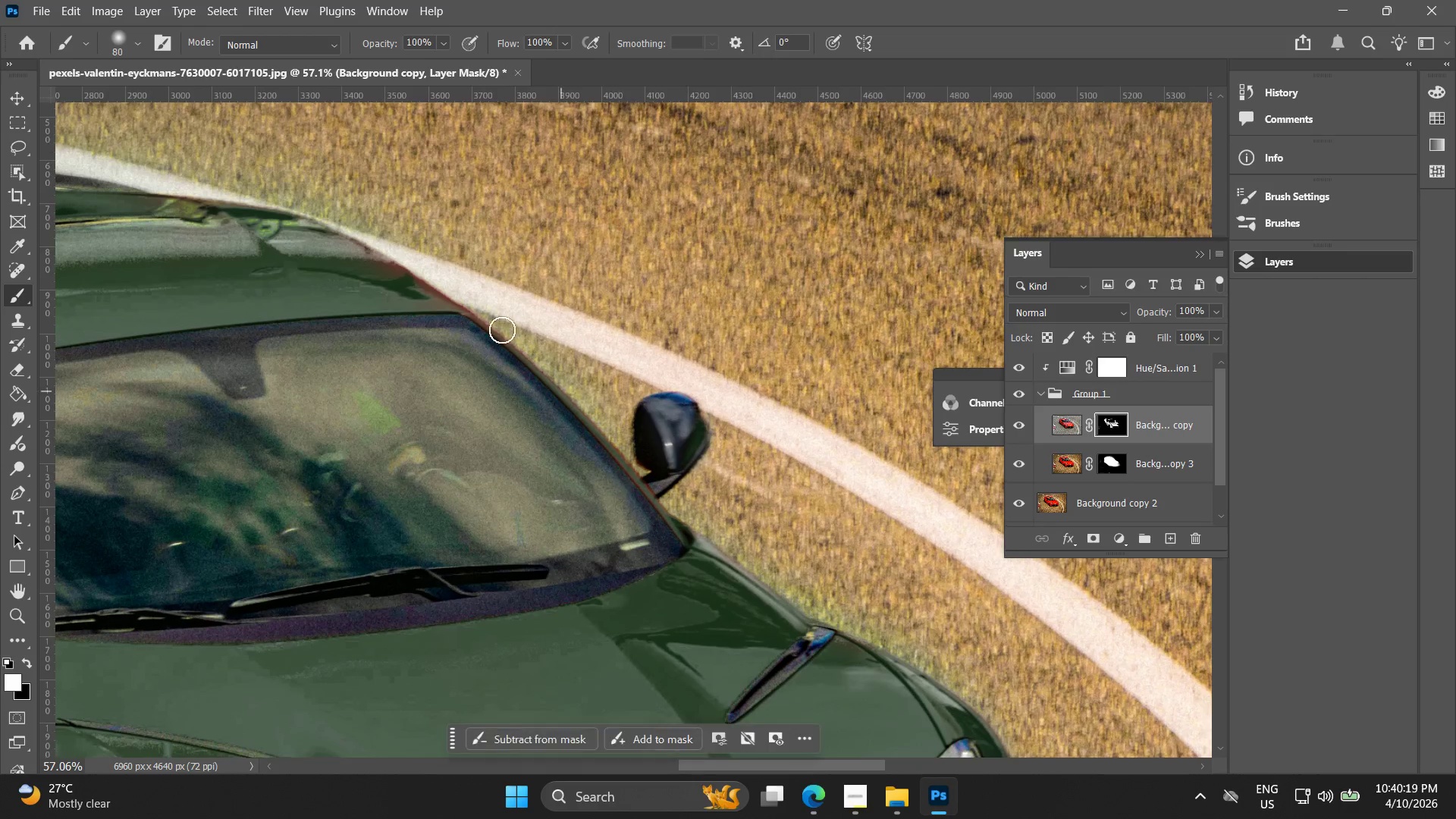 
scroll: coordinate [342, 268], scroll_direction: down, amount: 6.0
 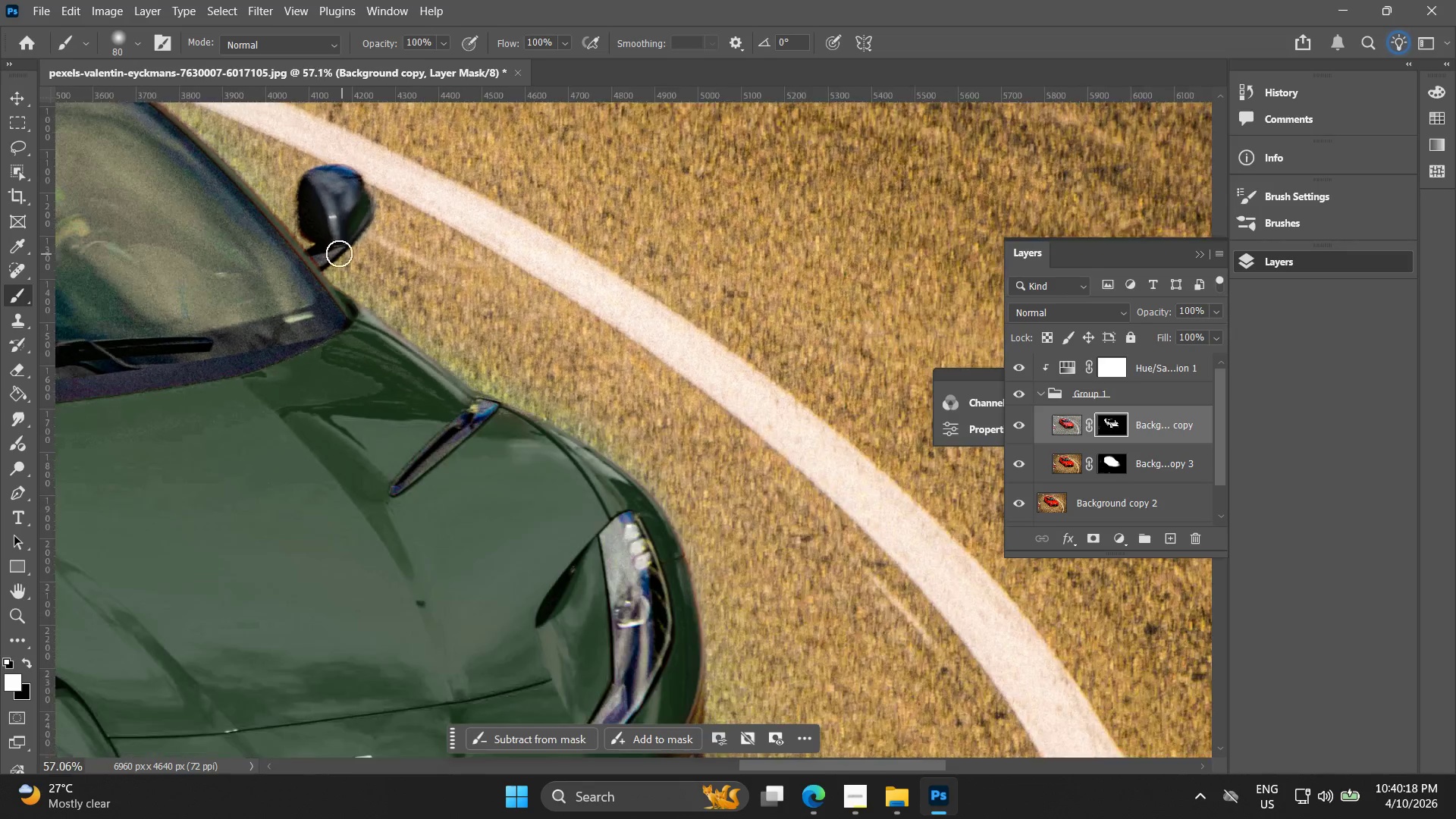 
hold_key(key=AltLeft, duration=0.55)
scroll: coordinate [479, 344], scroll_direction: up, amount: 9.0
 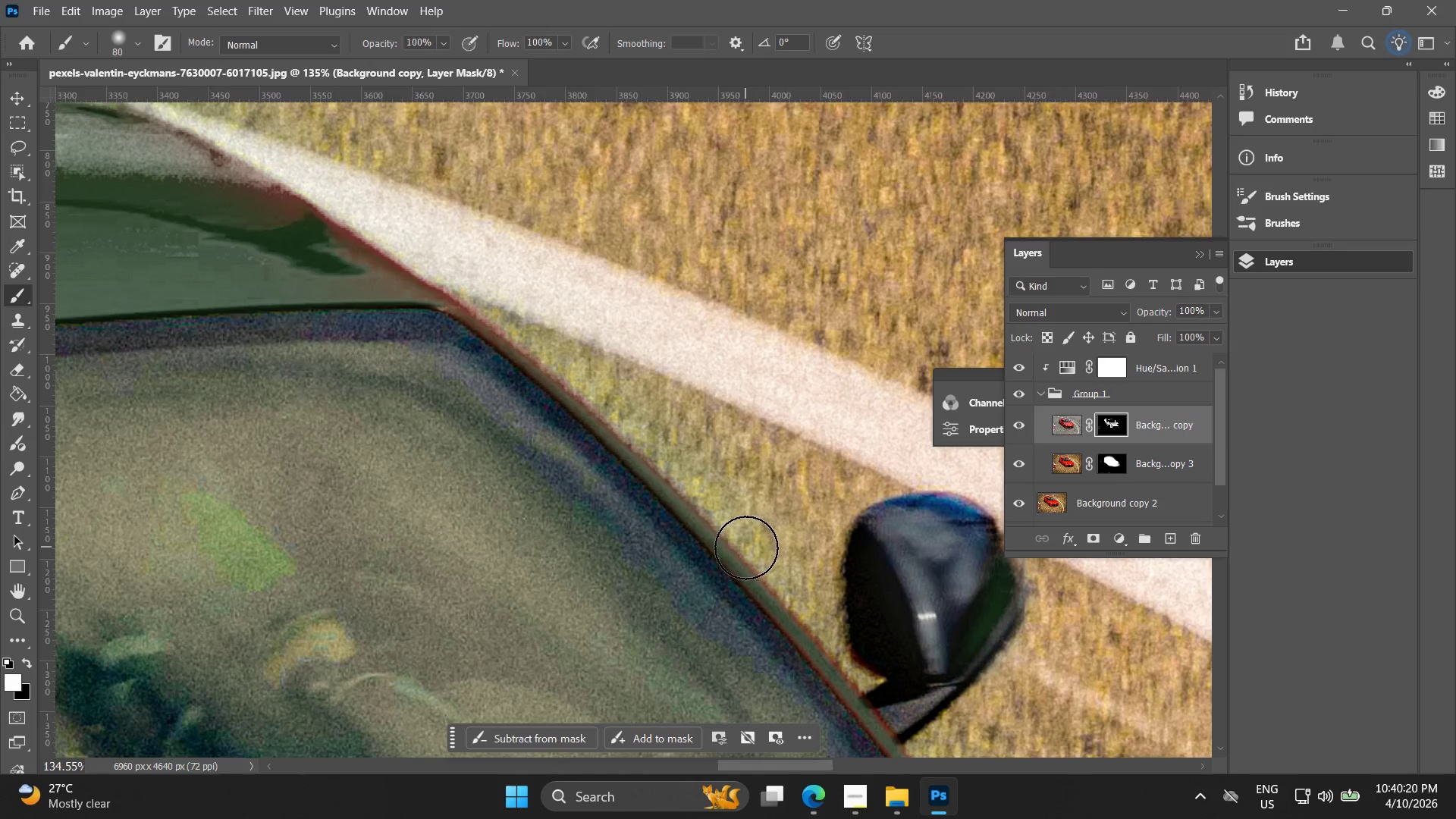 
hold_key(key=BracketLeft, duration=0.69)
 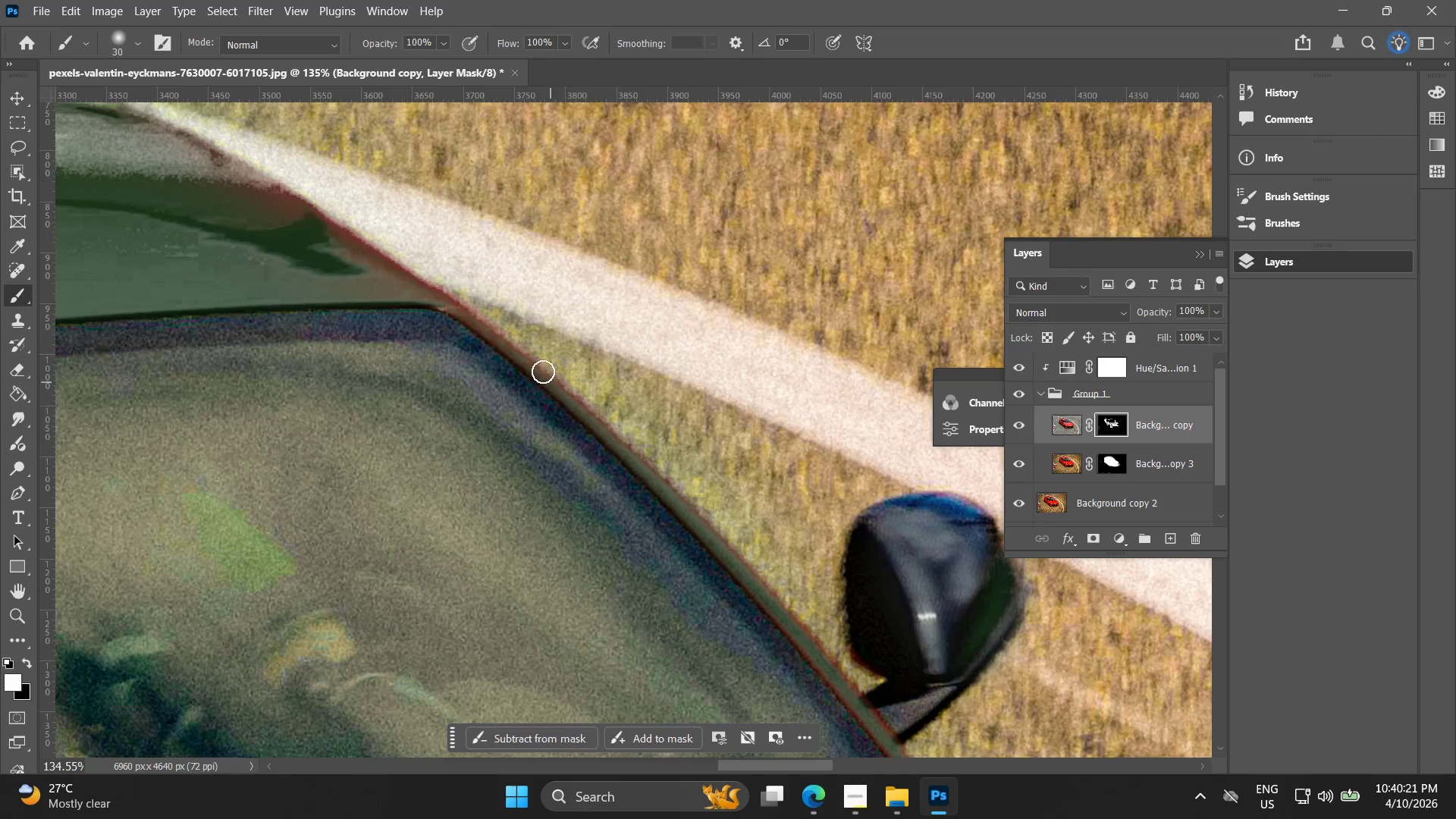 
key(BracketLeft)
 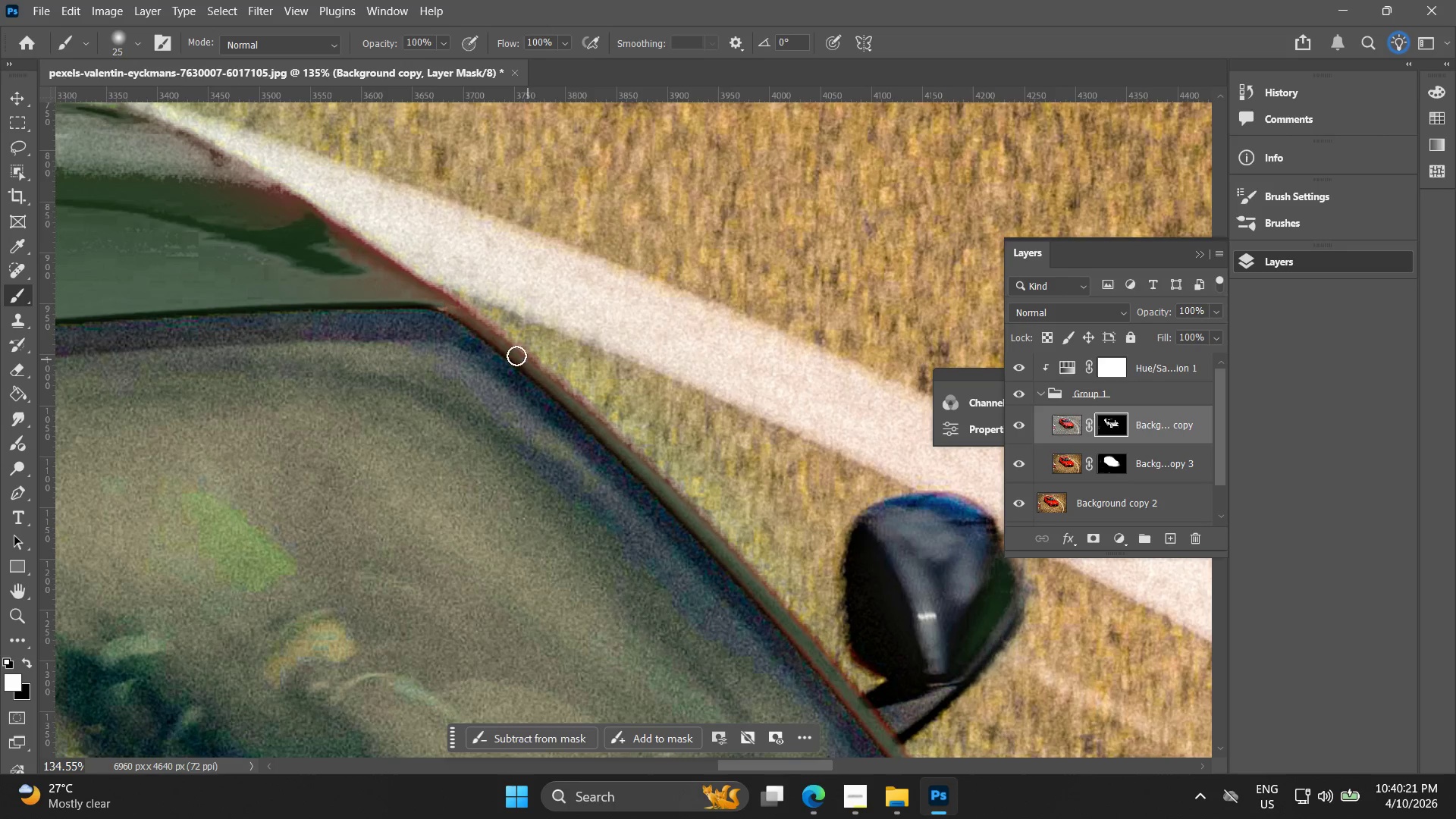 
key(BracketLeft)
 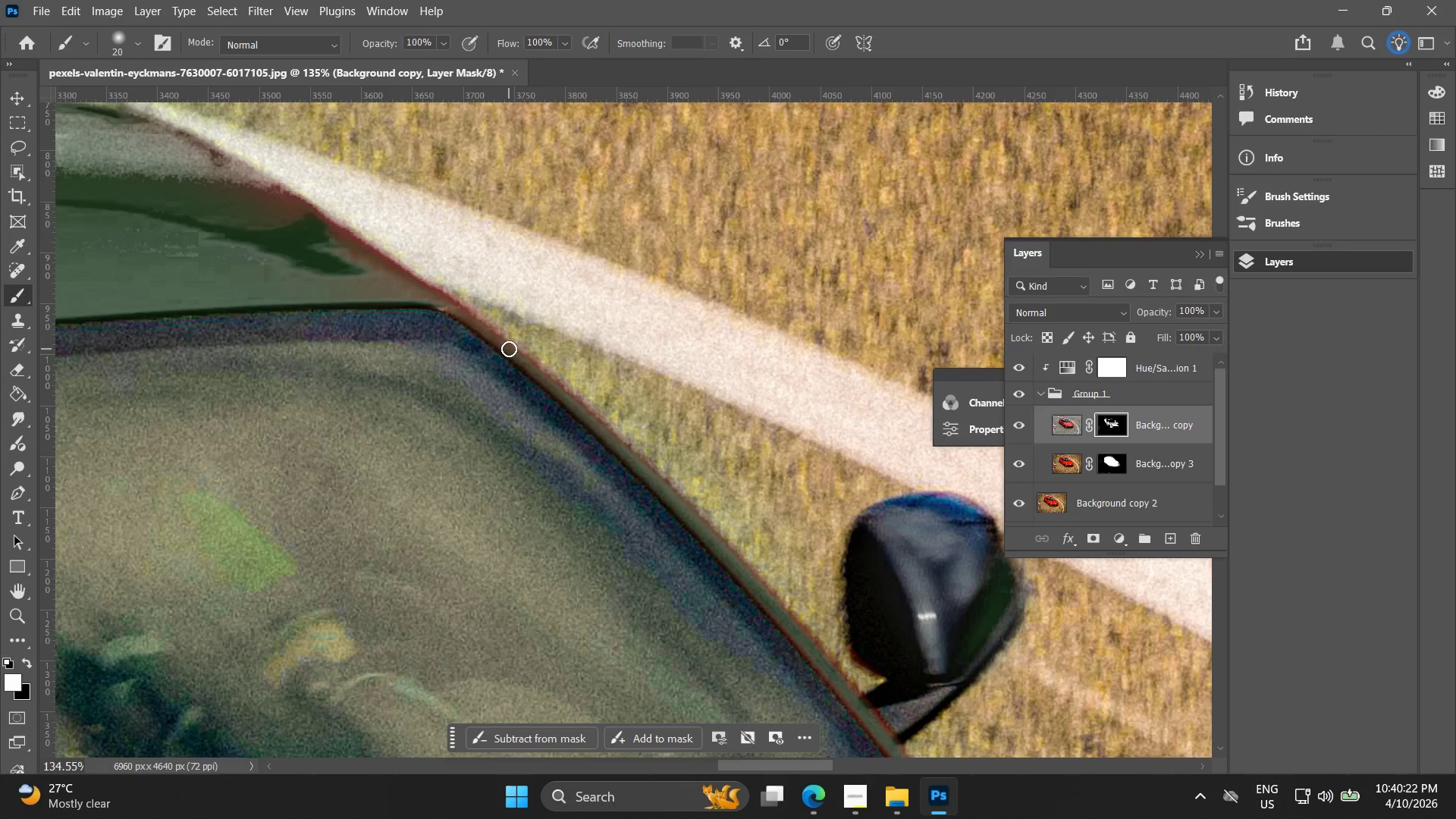 
left_click_drag(start_coordinate=[510, 348], to_coordinate=[375, 290])
 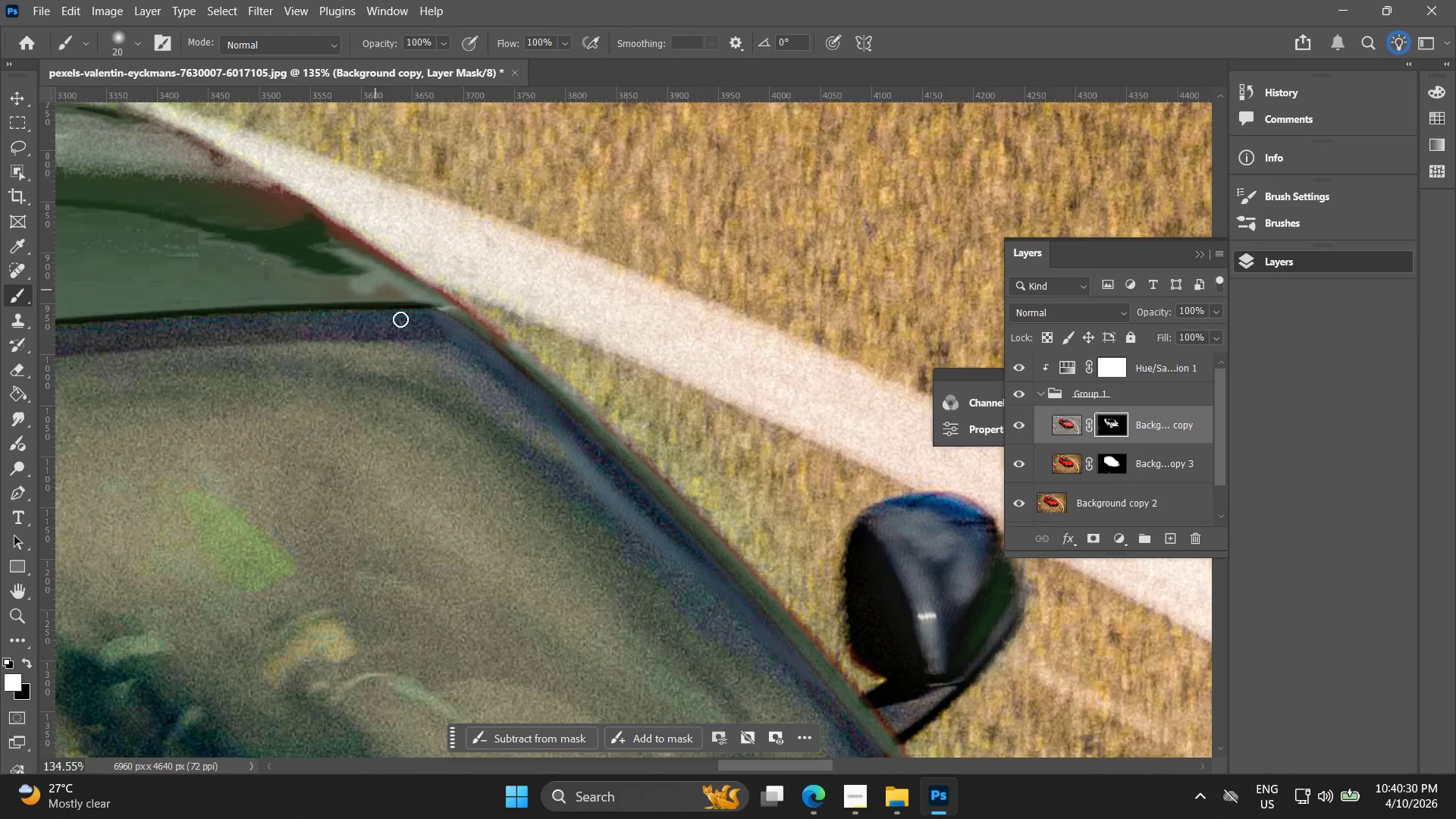 
key(Alt+AltLeft)
 